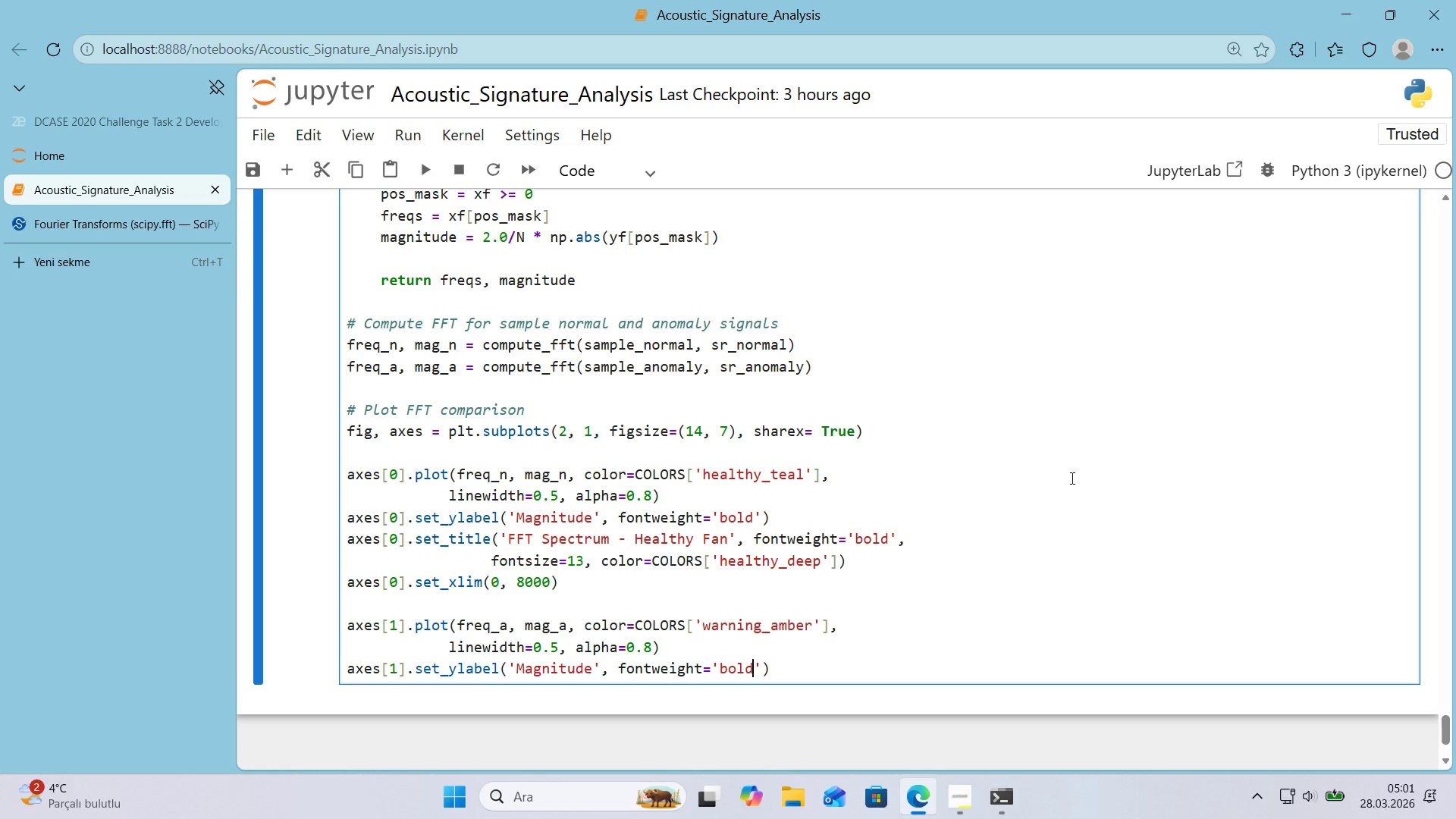 
key(ArrowRight)
 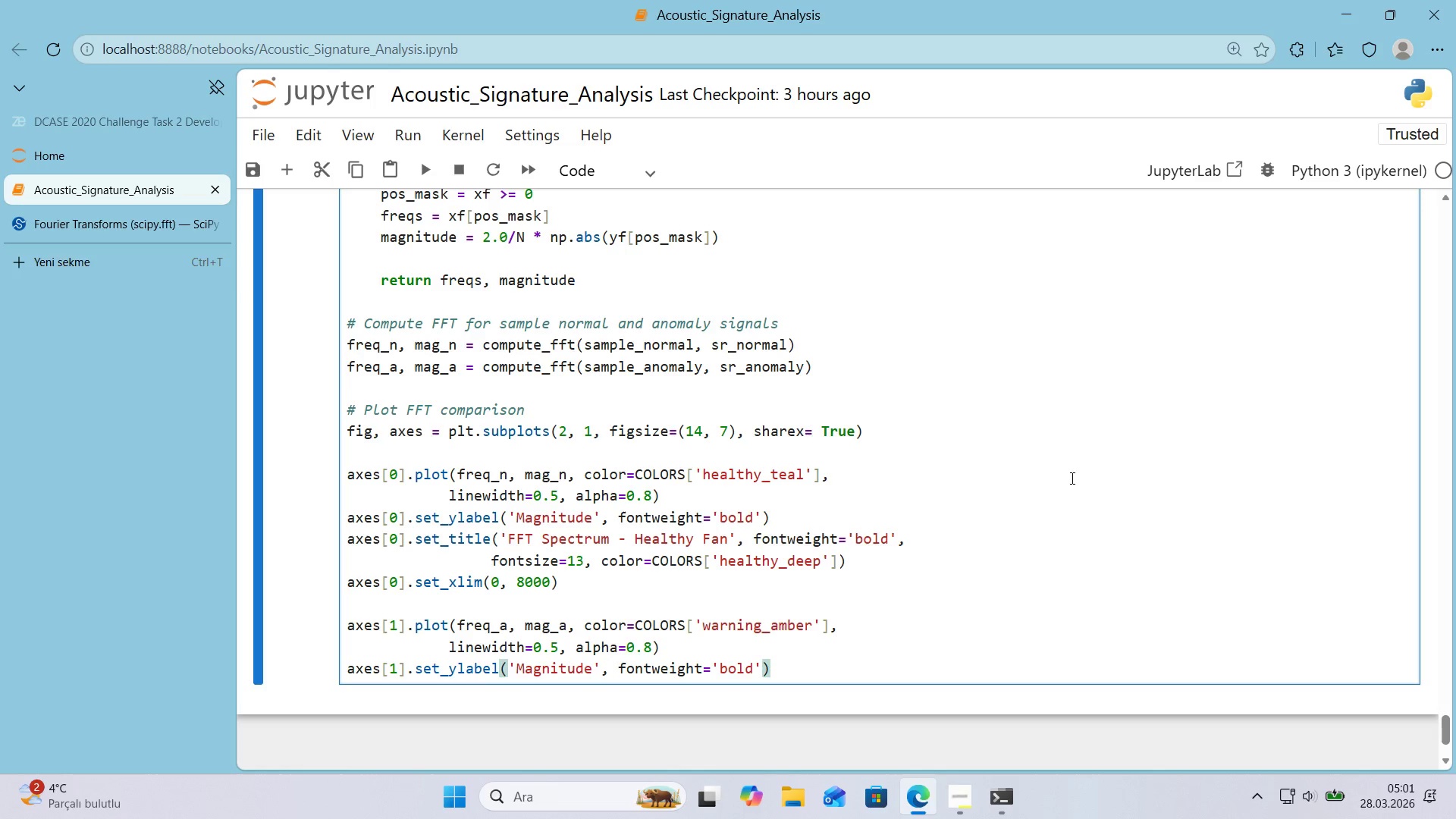 
key(ArrowRight)
 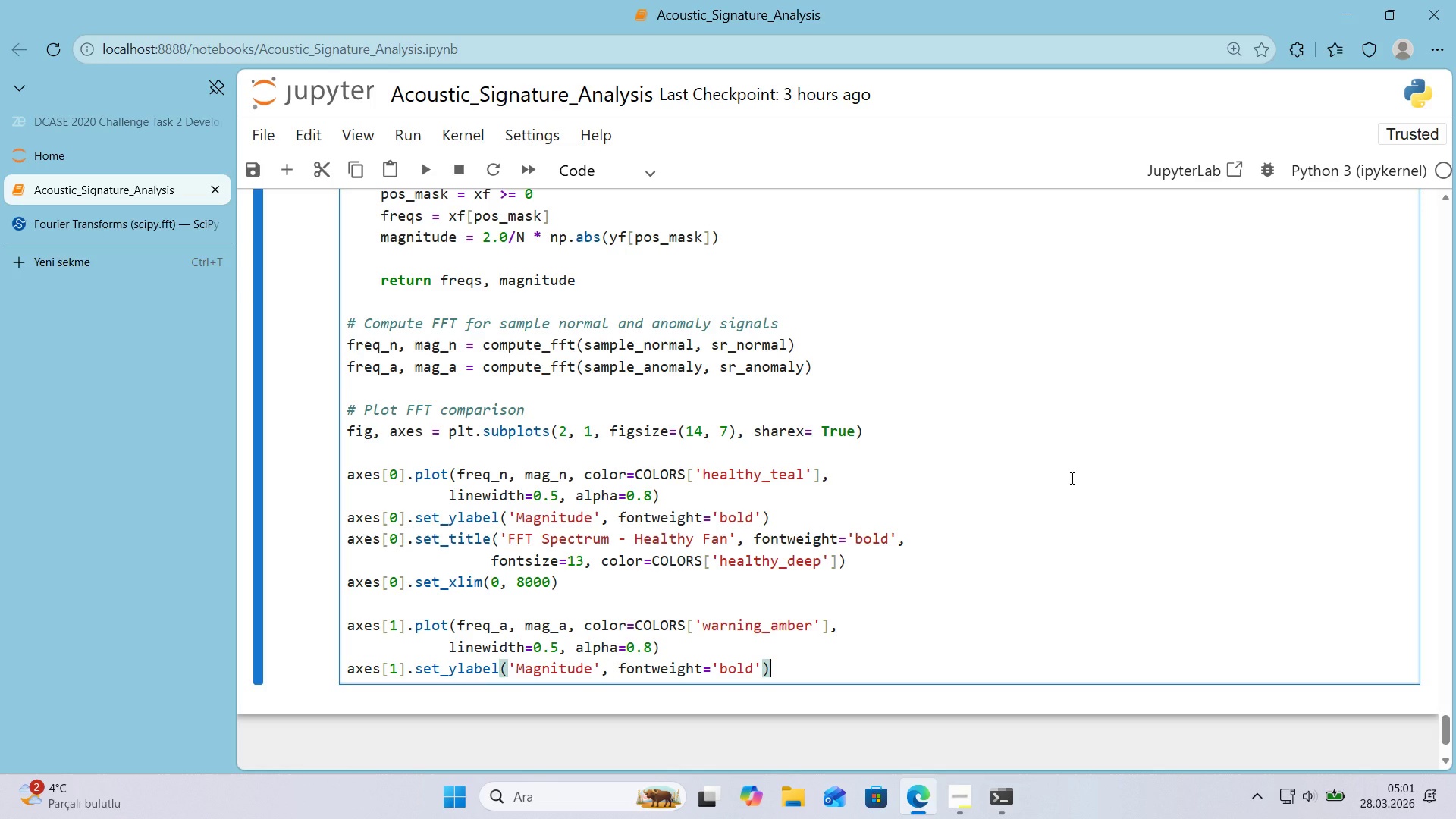 
wait(8.92)
 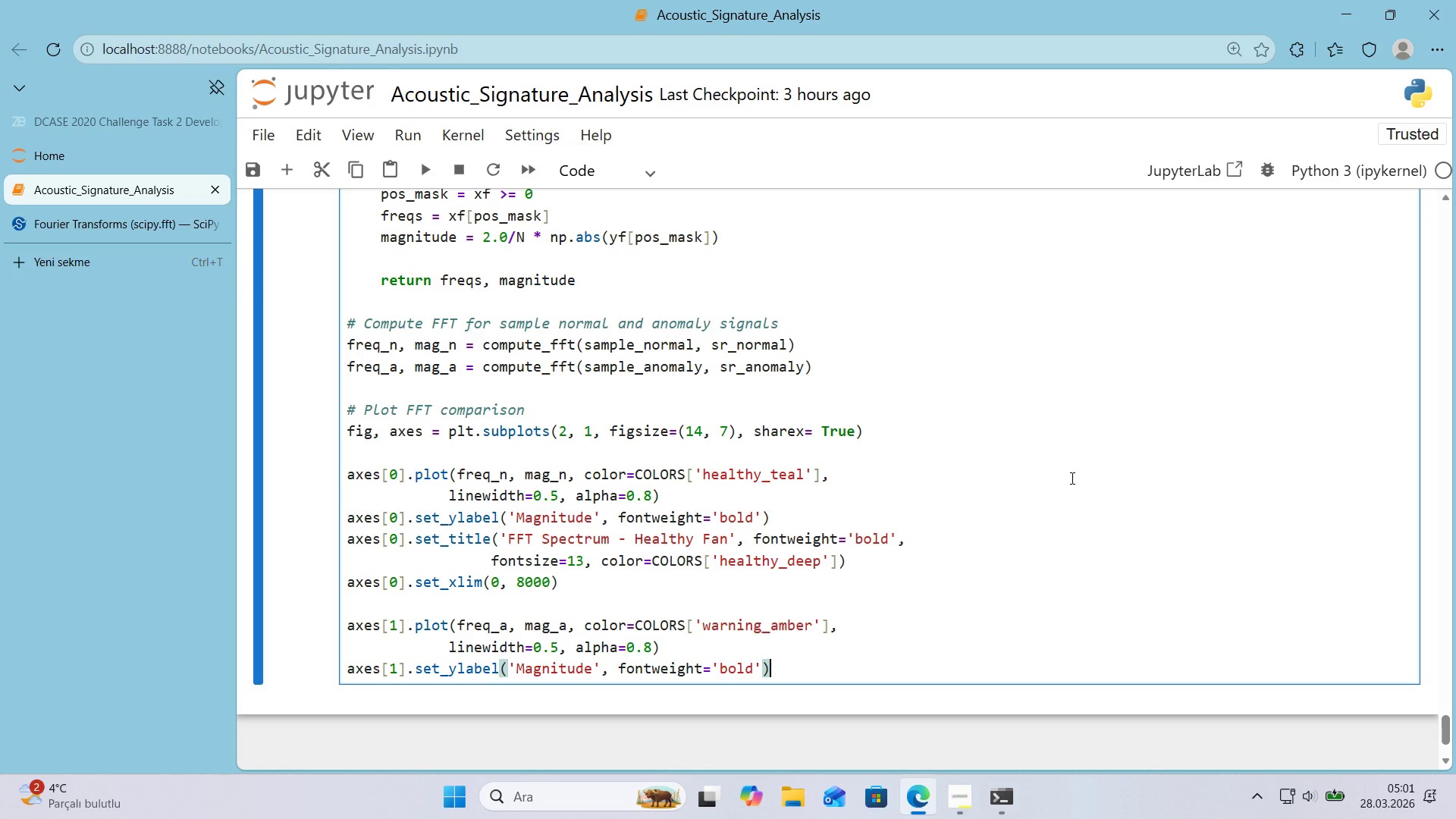 
key(Enter)
 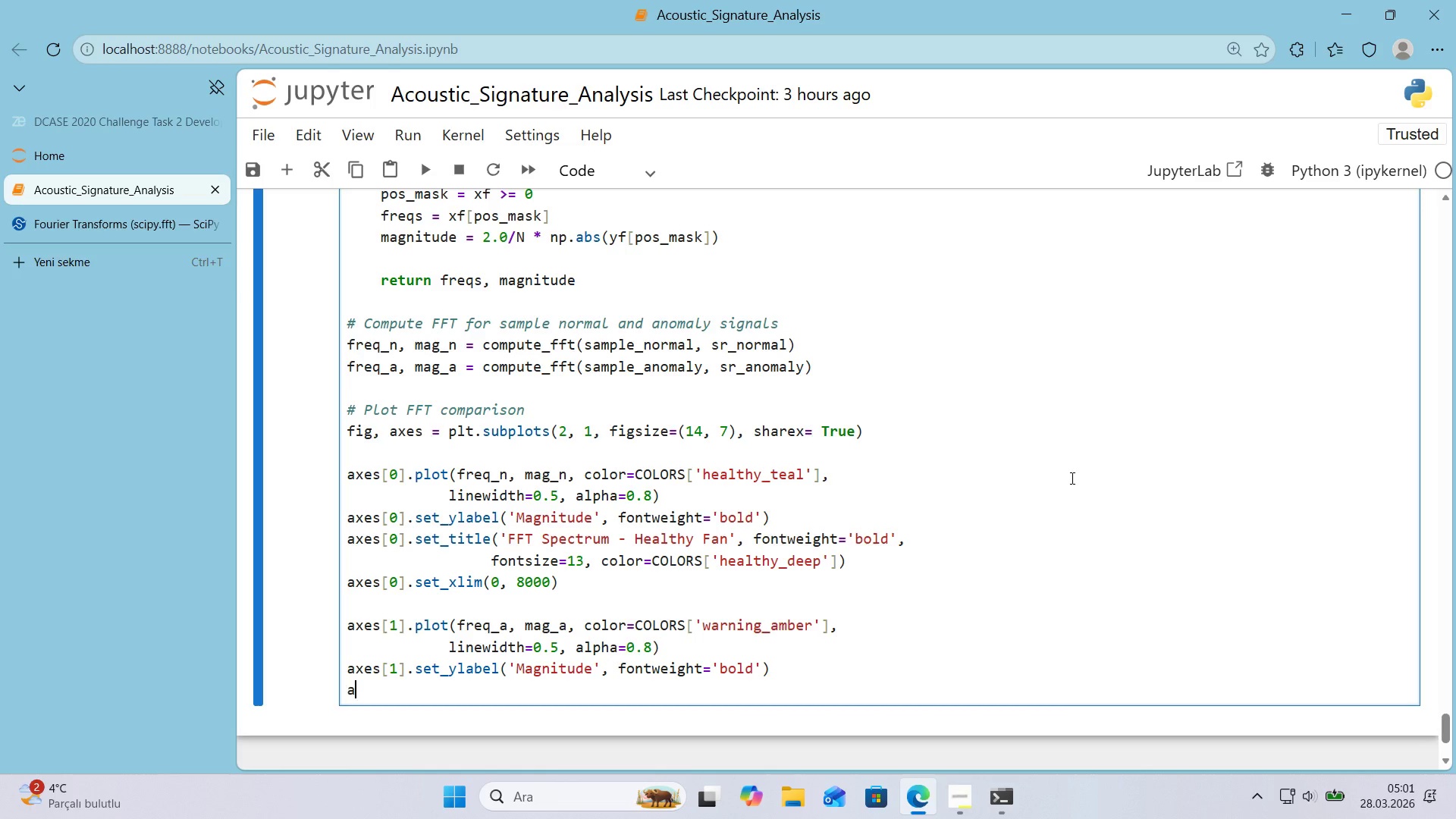 
type(axes)
 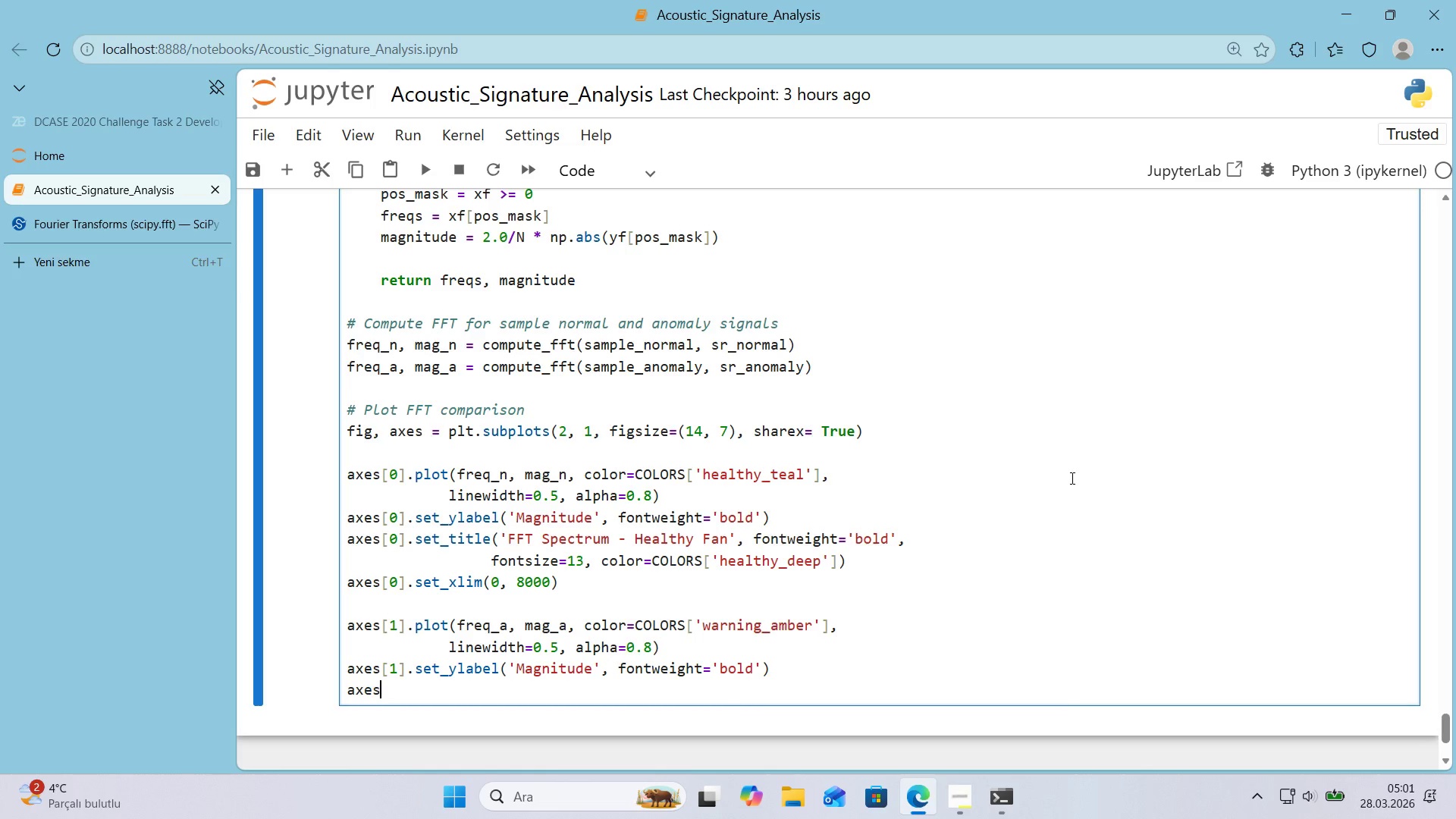 
key(Alt+Control+8)
 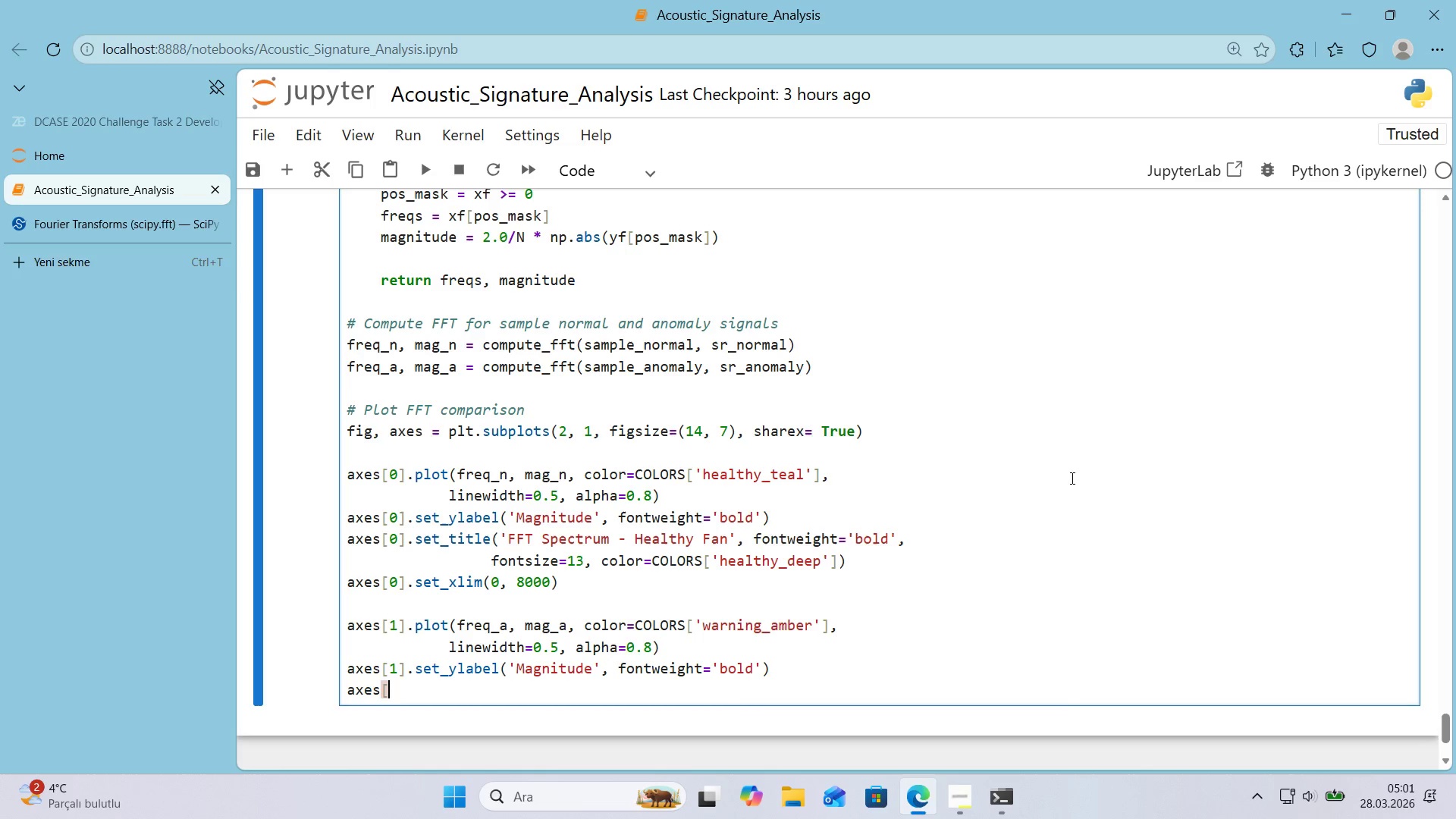 
key(Alt+Control+9)
 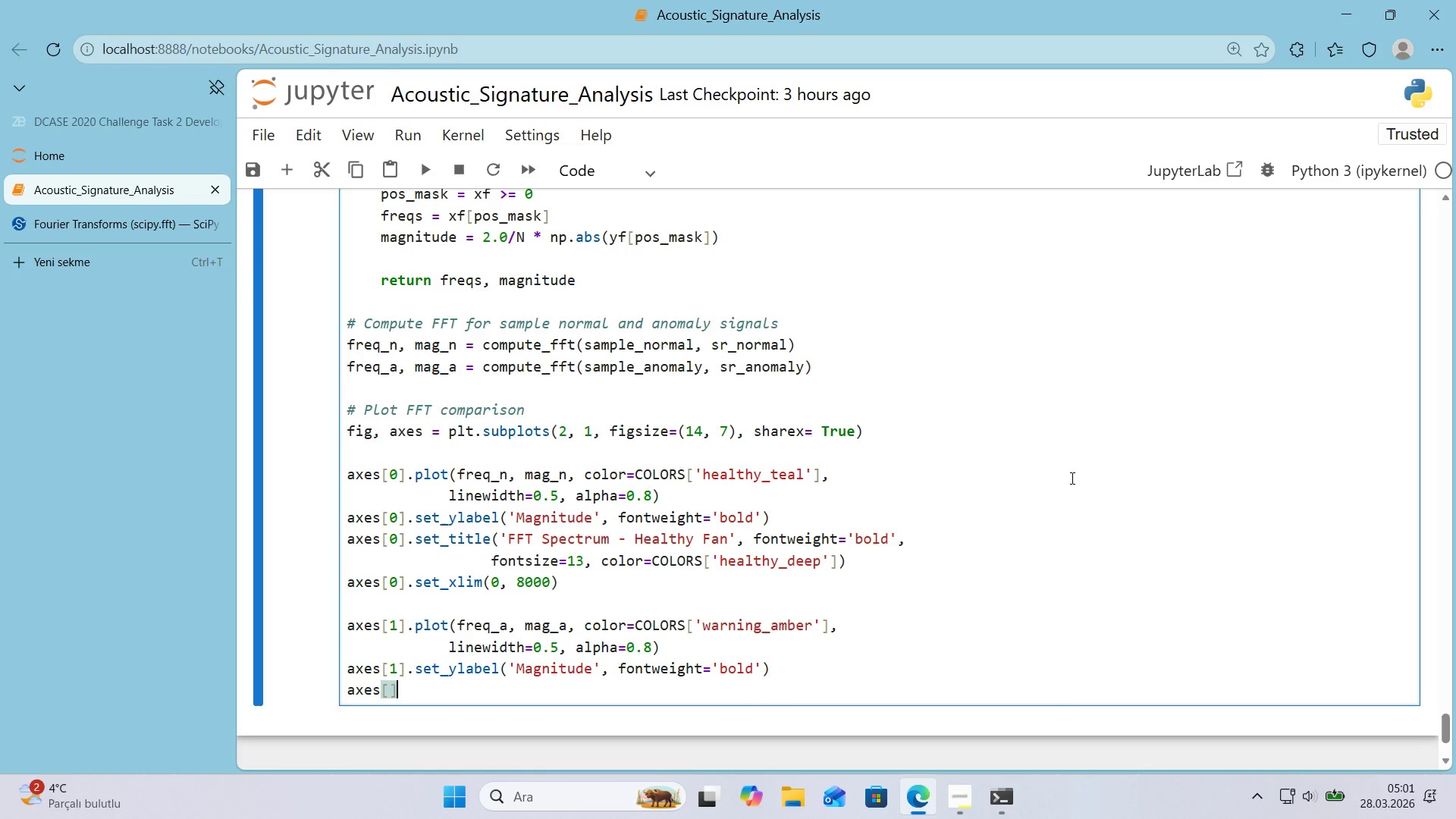 
key(ArrowLeft)
 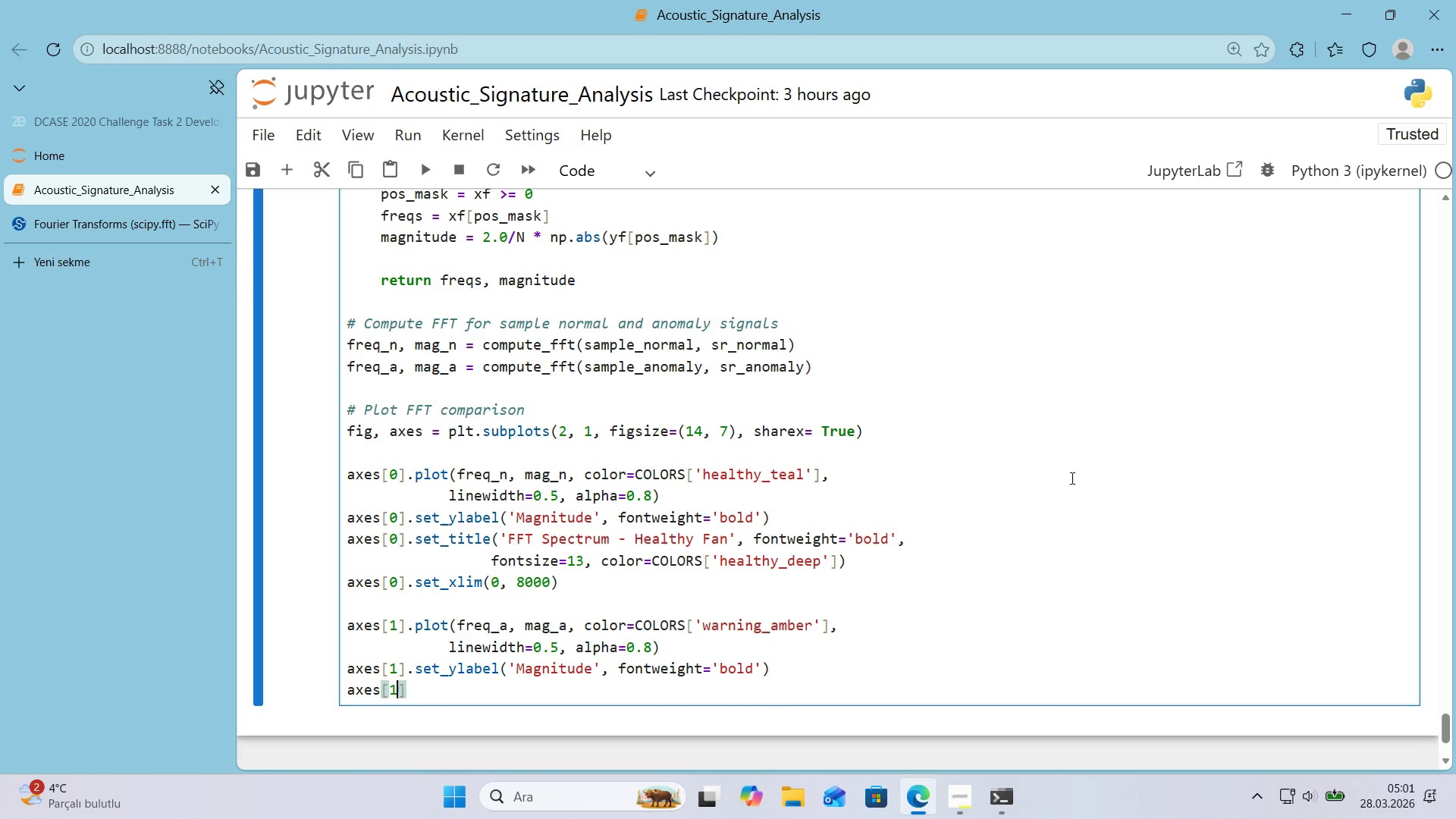 
key(1)
 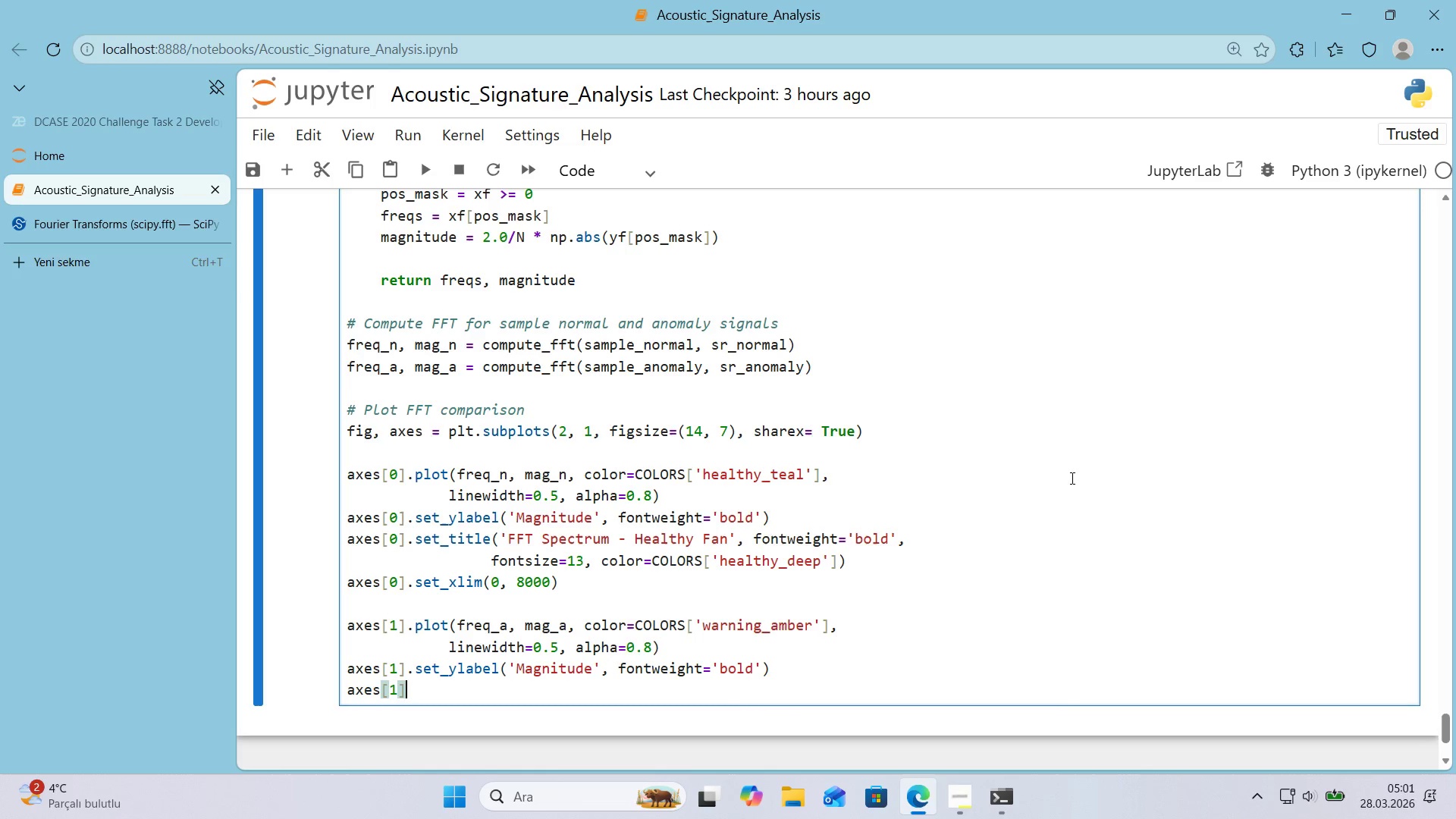 
key(ArrowRight)
 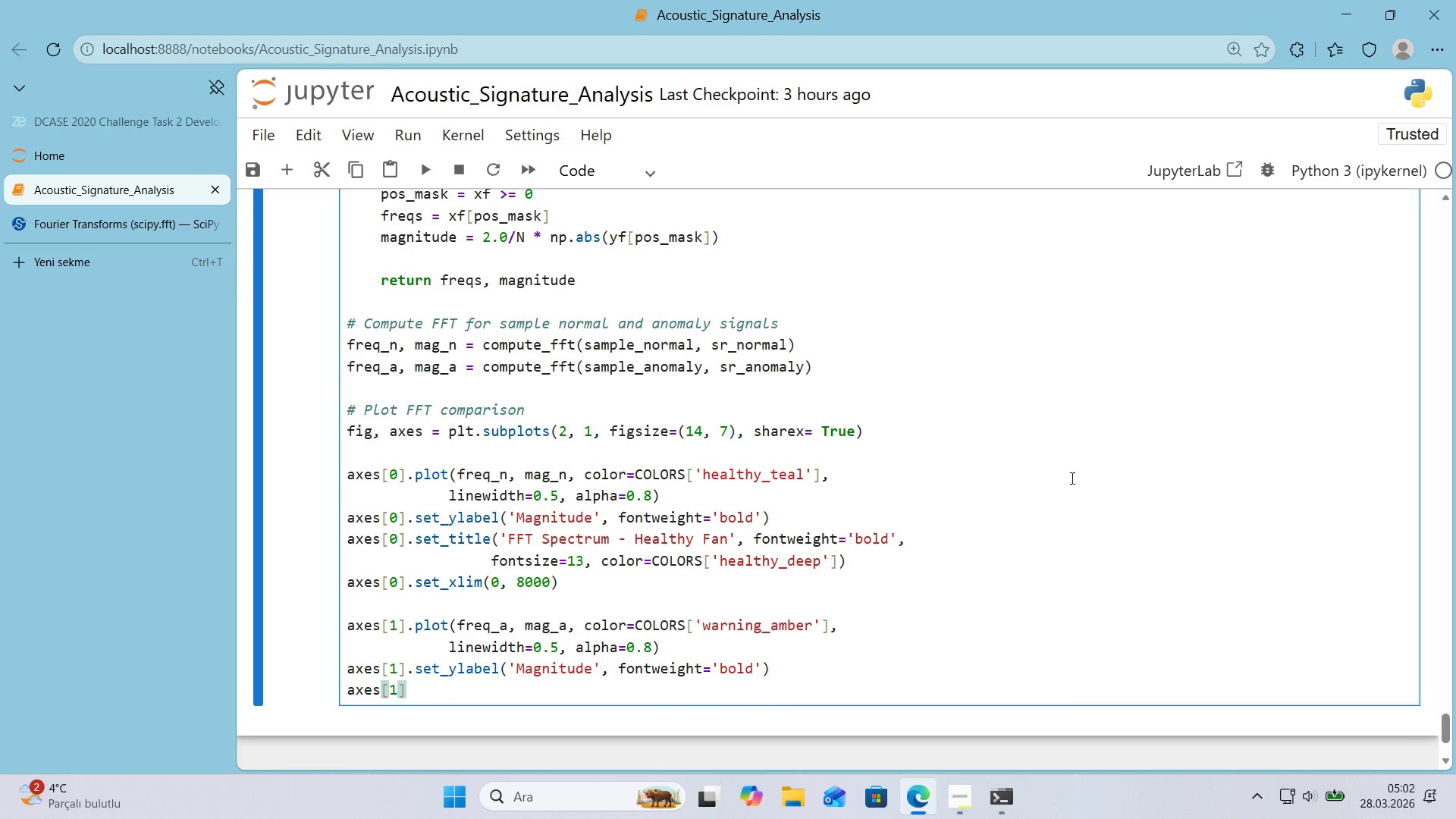 
type(.set_xlabel*()
 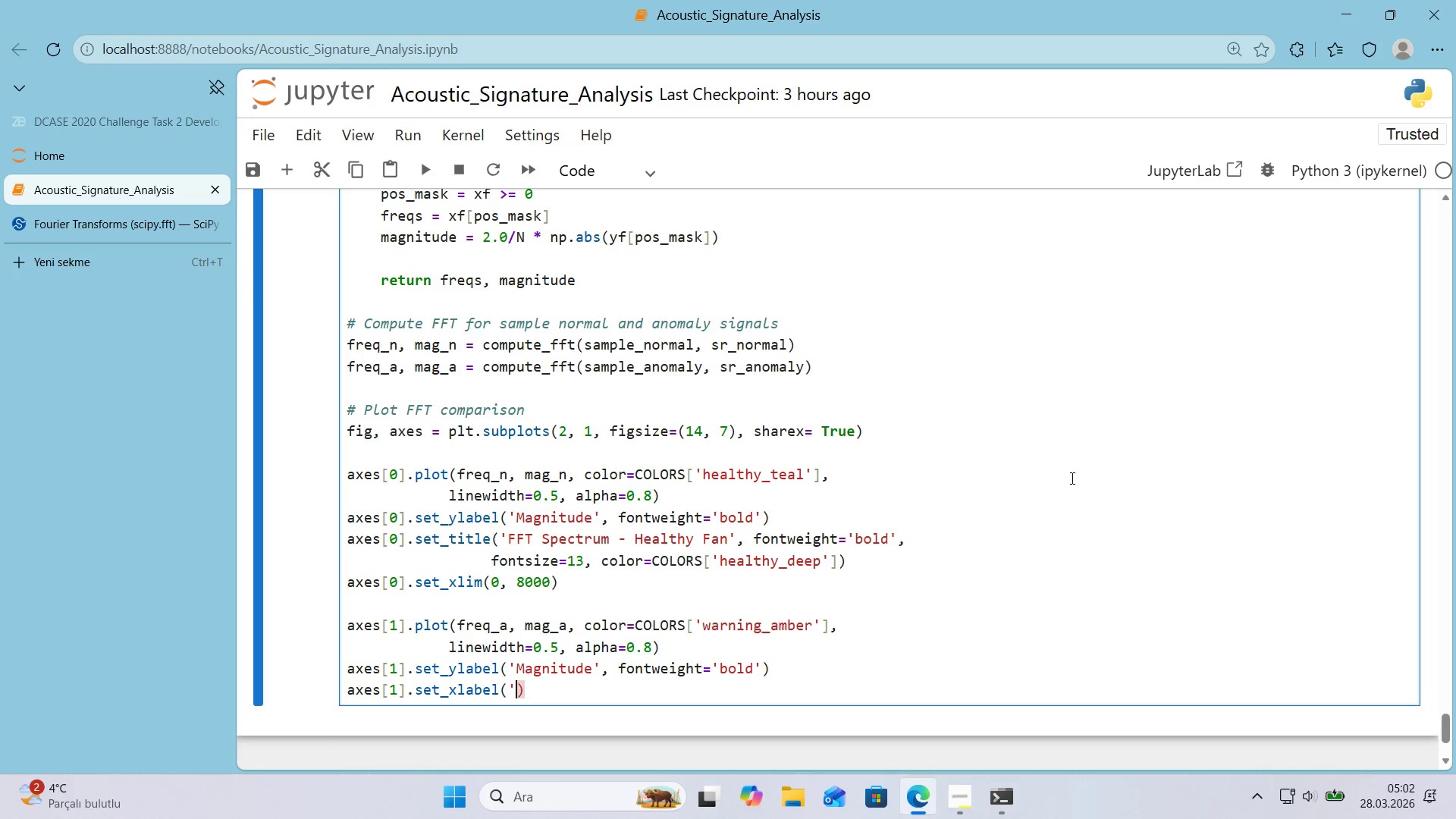 
 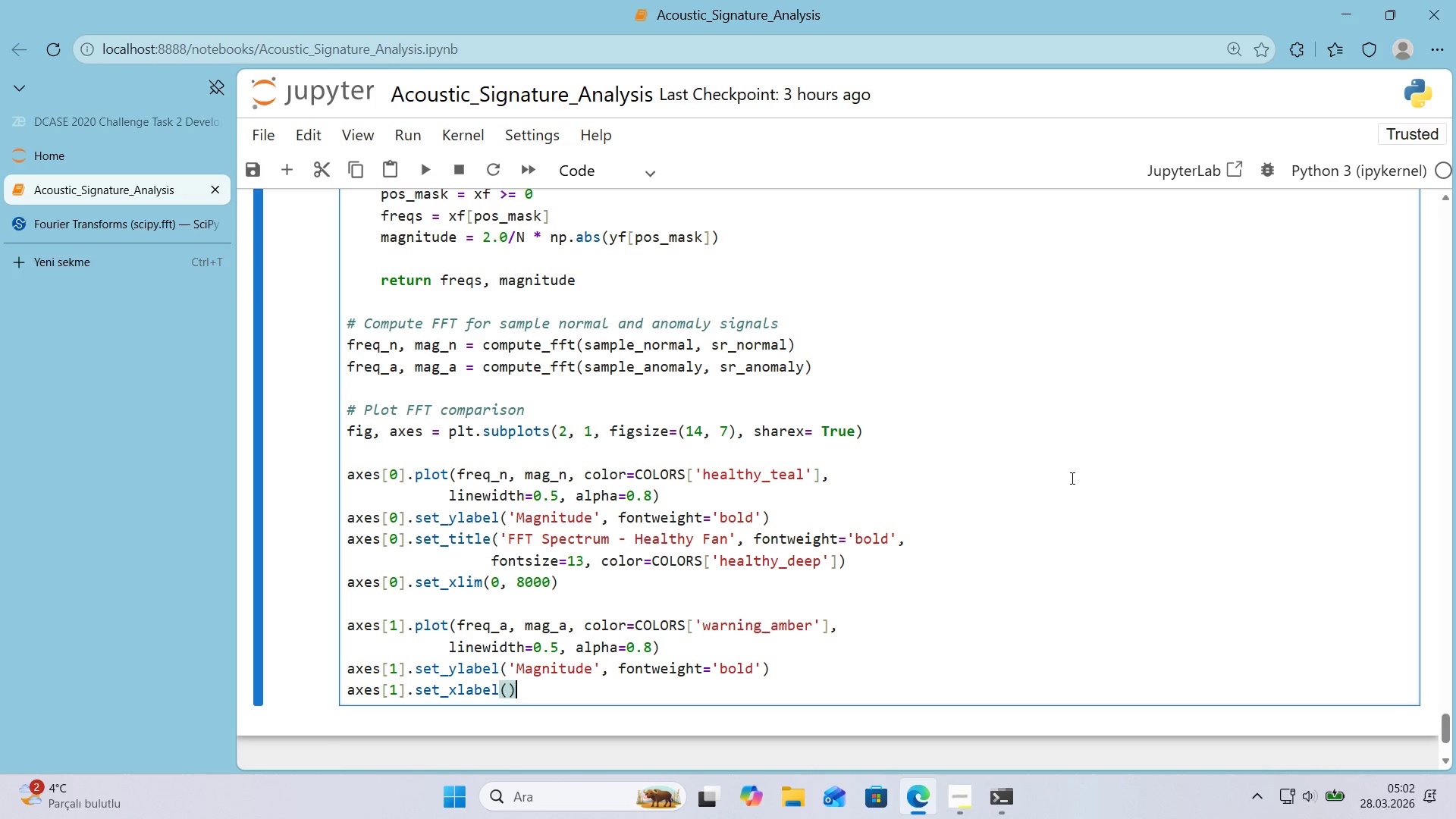 
key(ArrowLeft)
 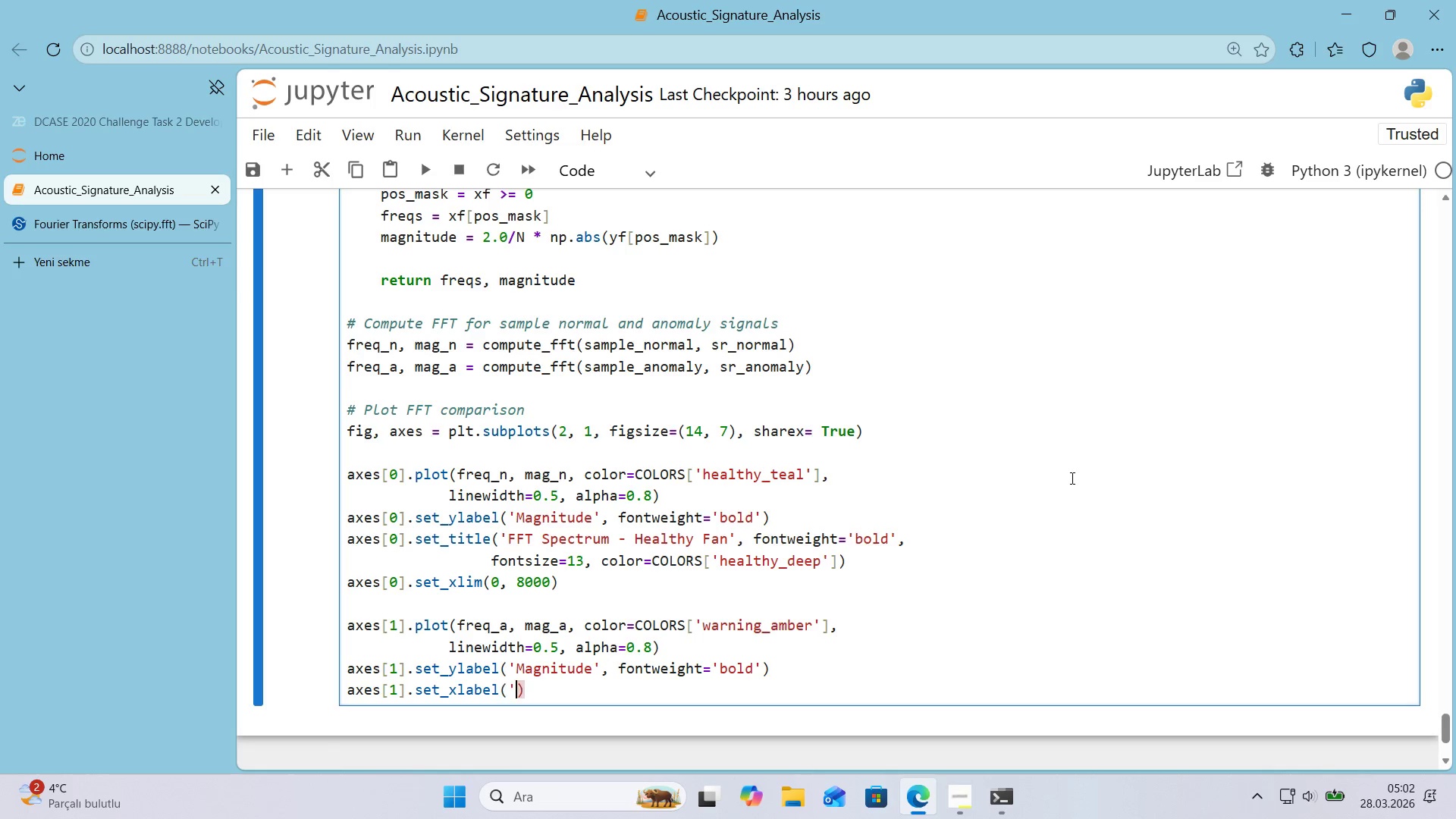 
type(@@)
 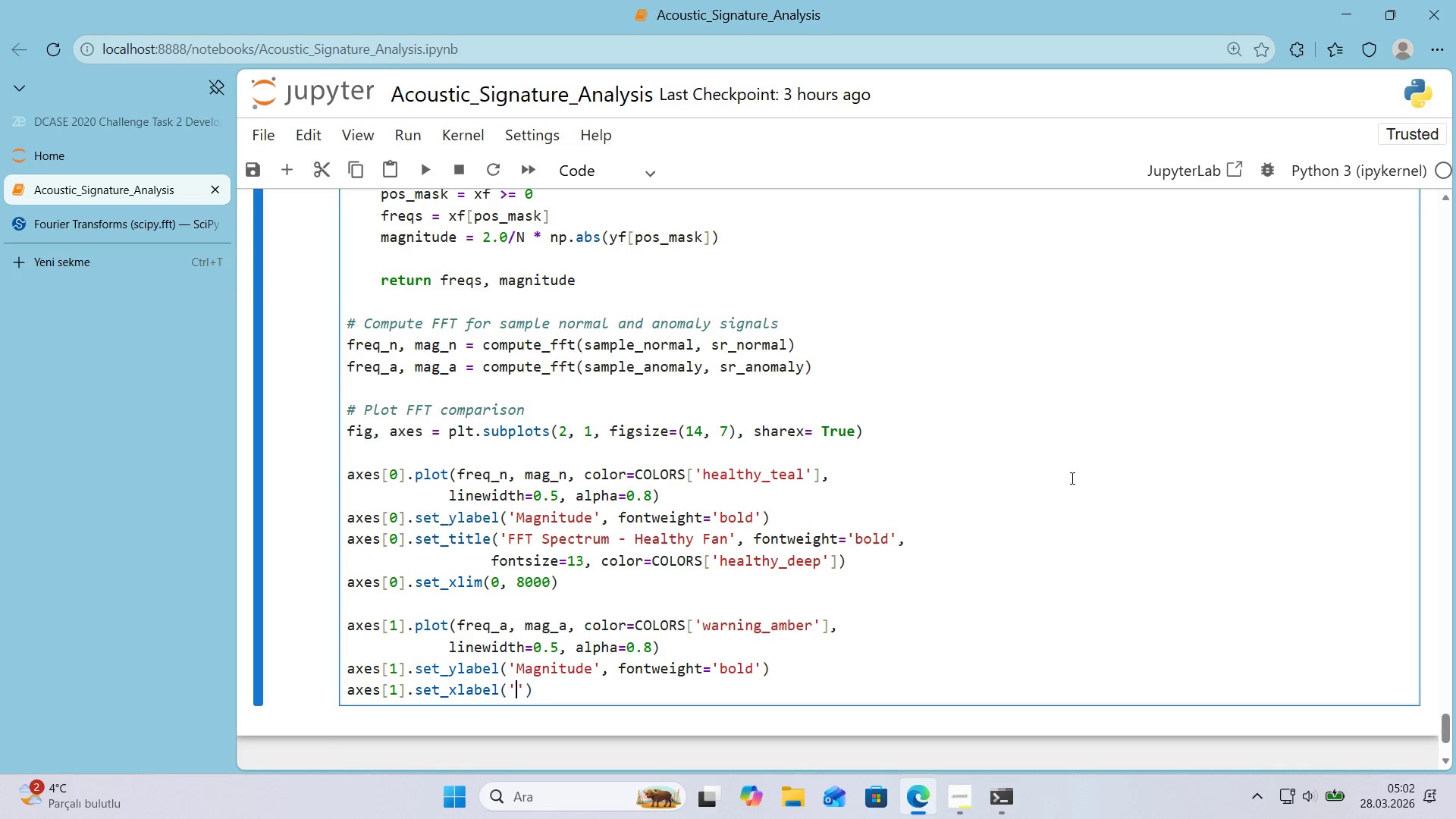 
key(ArrowLeft)
 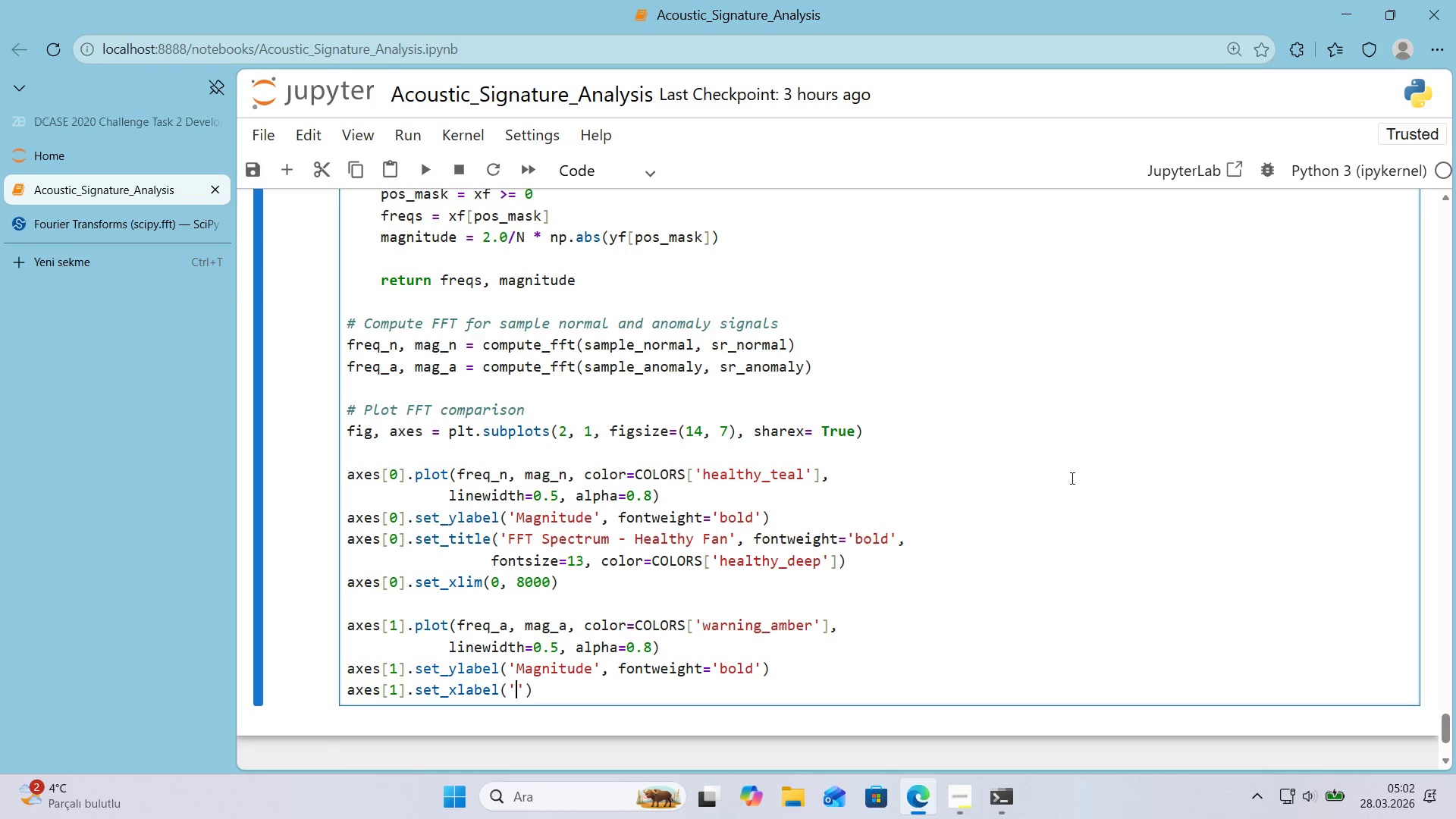 
type(Frequency *()
 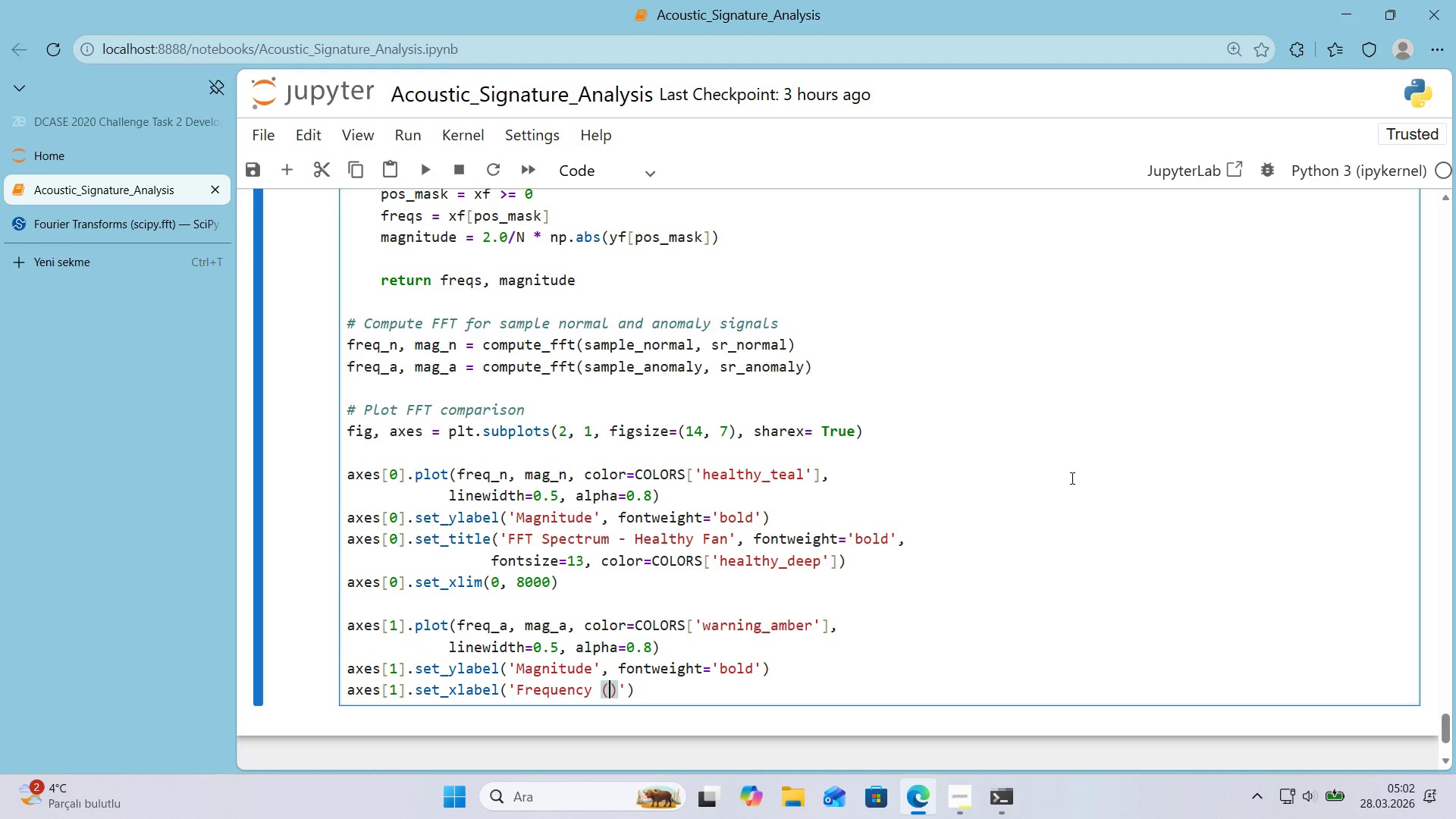 
 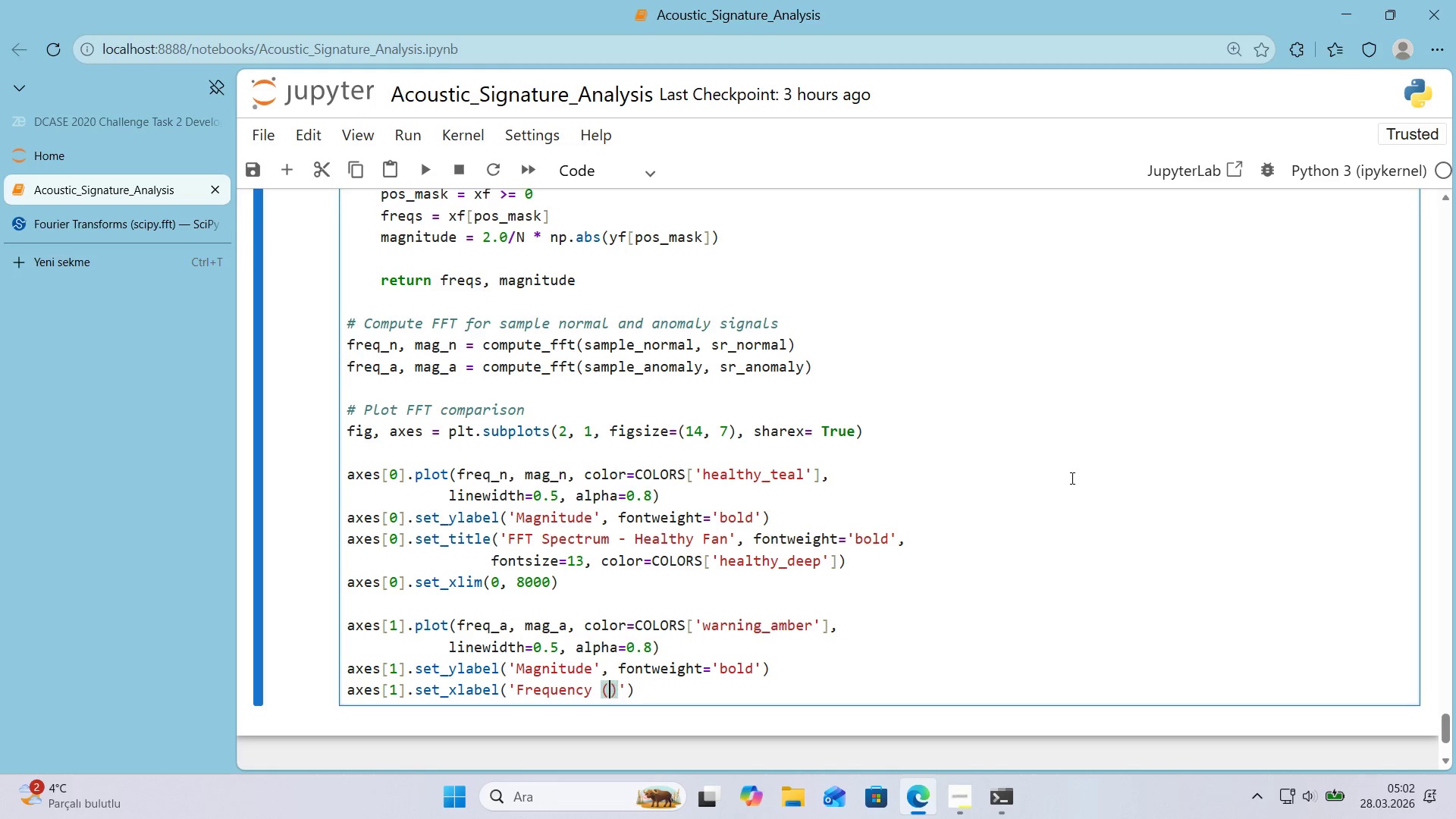 
key(ArrowLeft)
 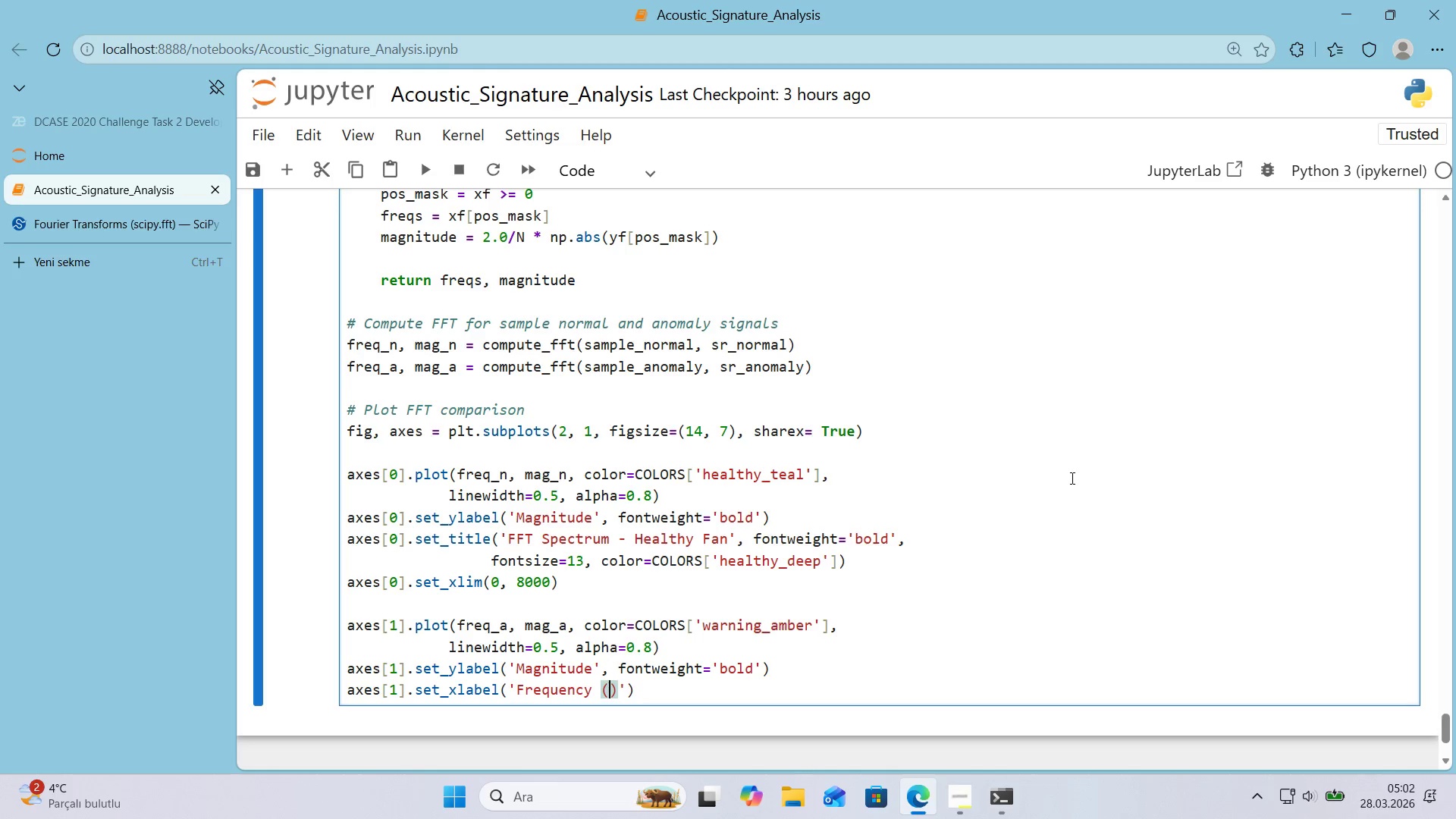 
key(CapsLock)
 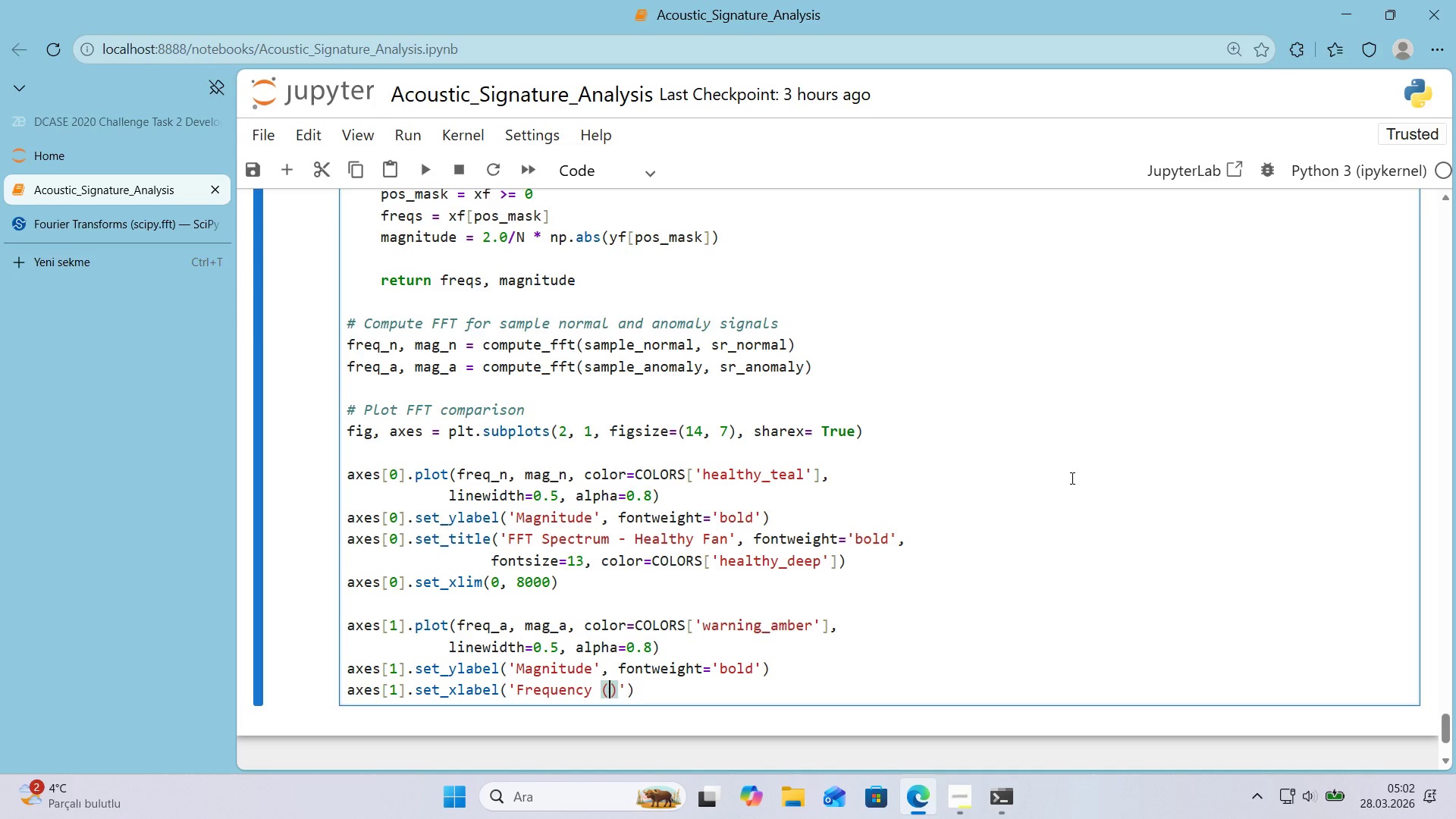 
key(H)
 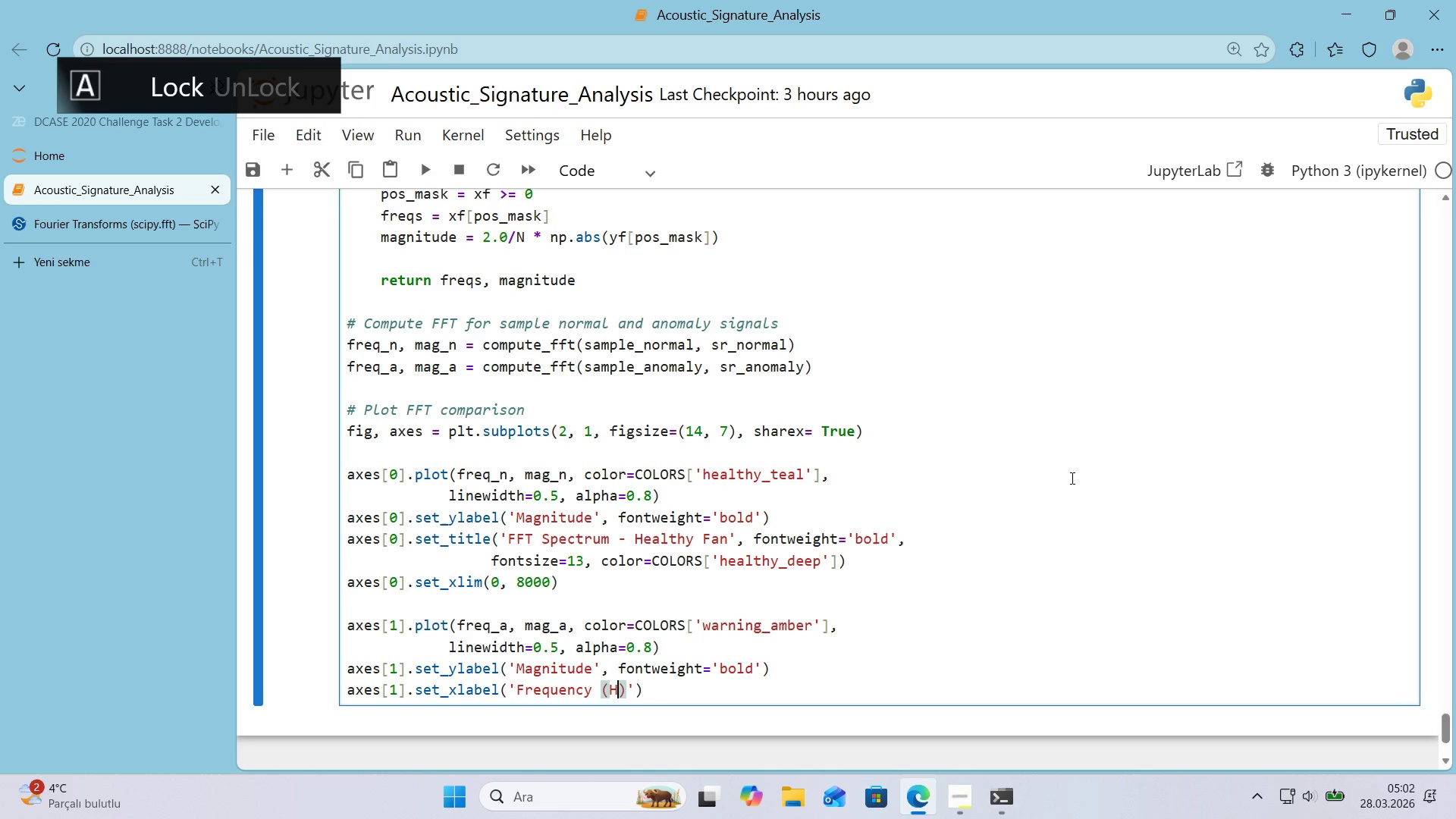 
key(CapsLock)
 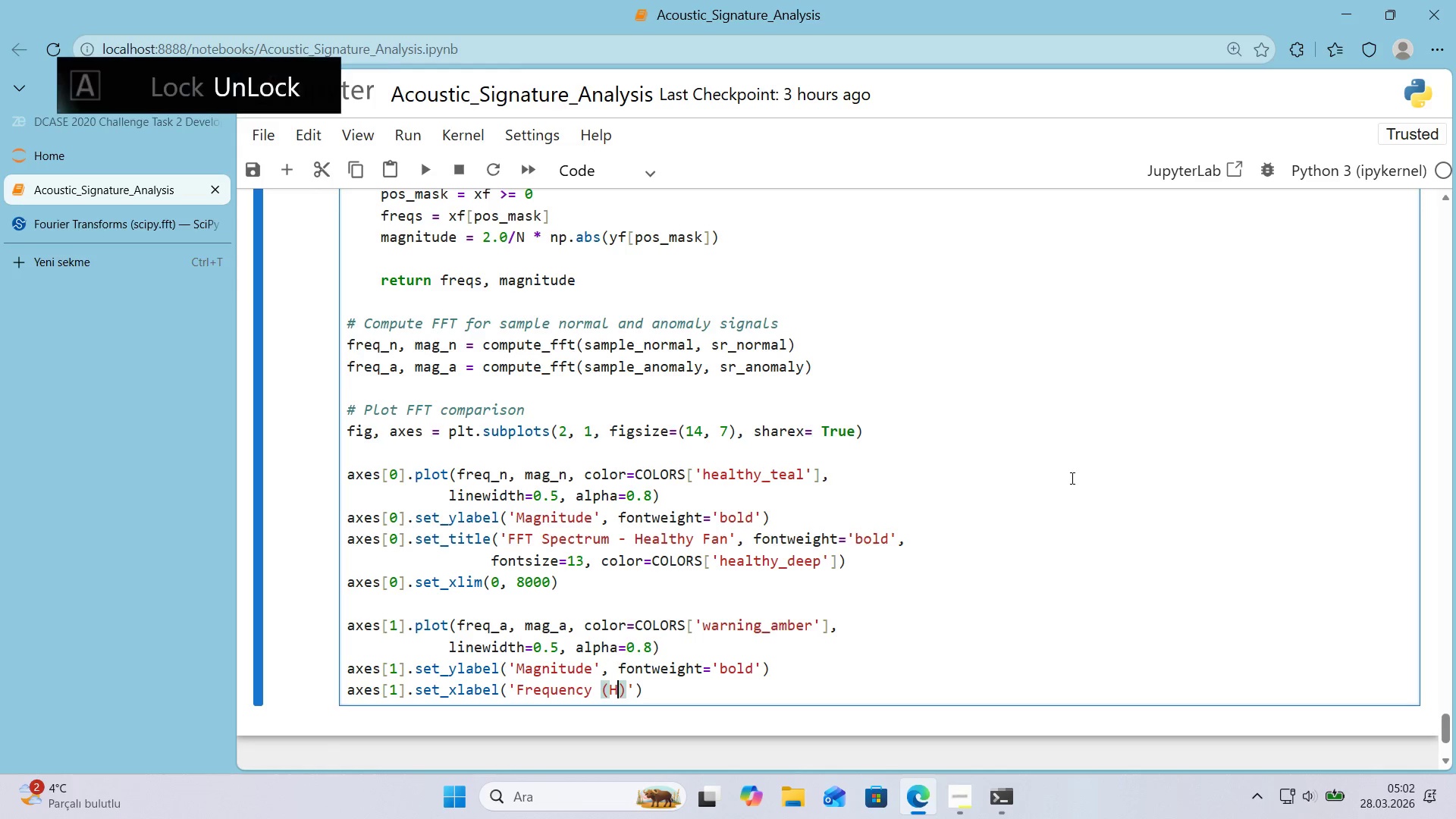 
key(Z)
 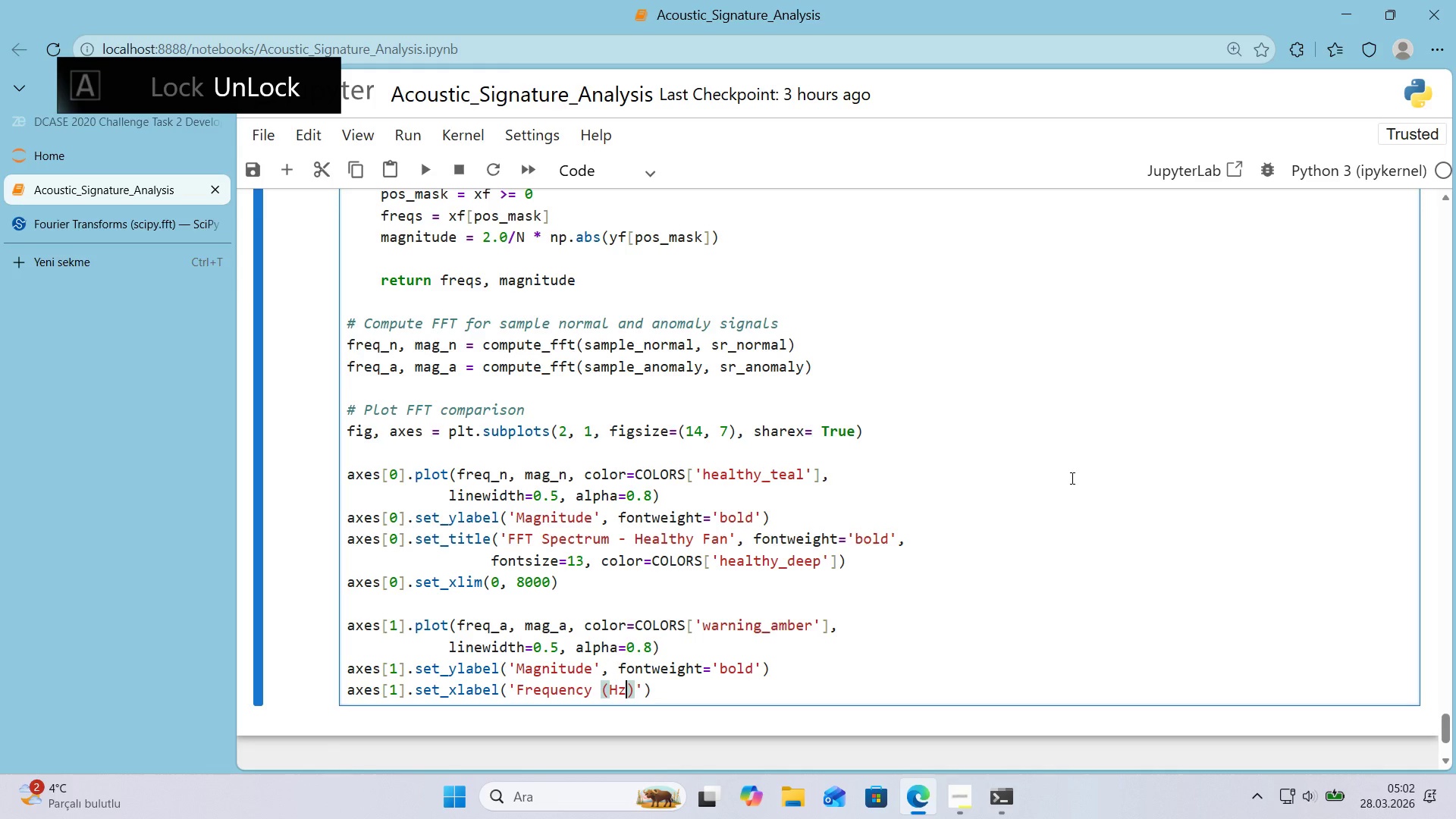 
key(ArrowRight)
 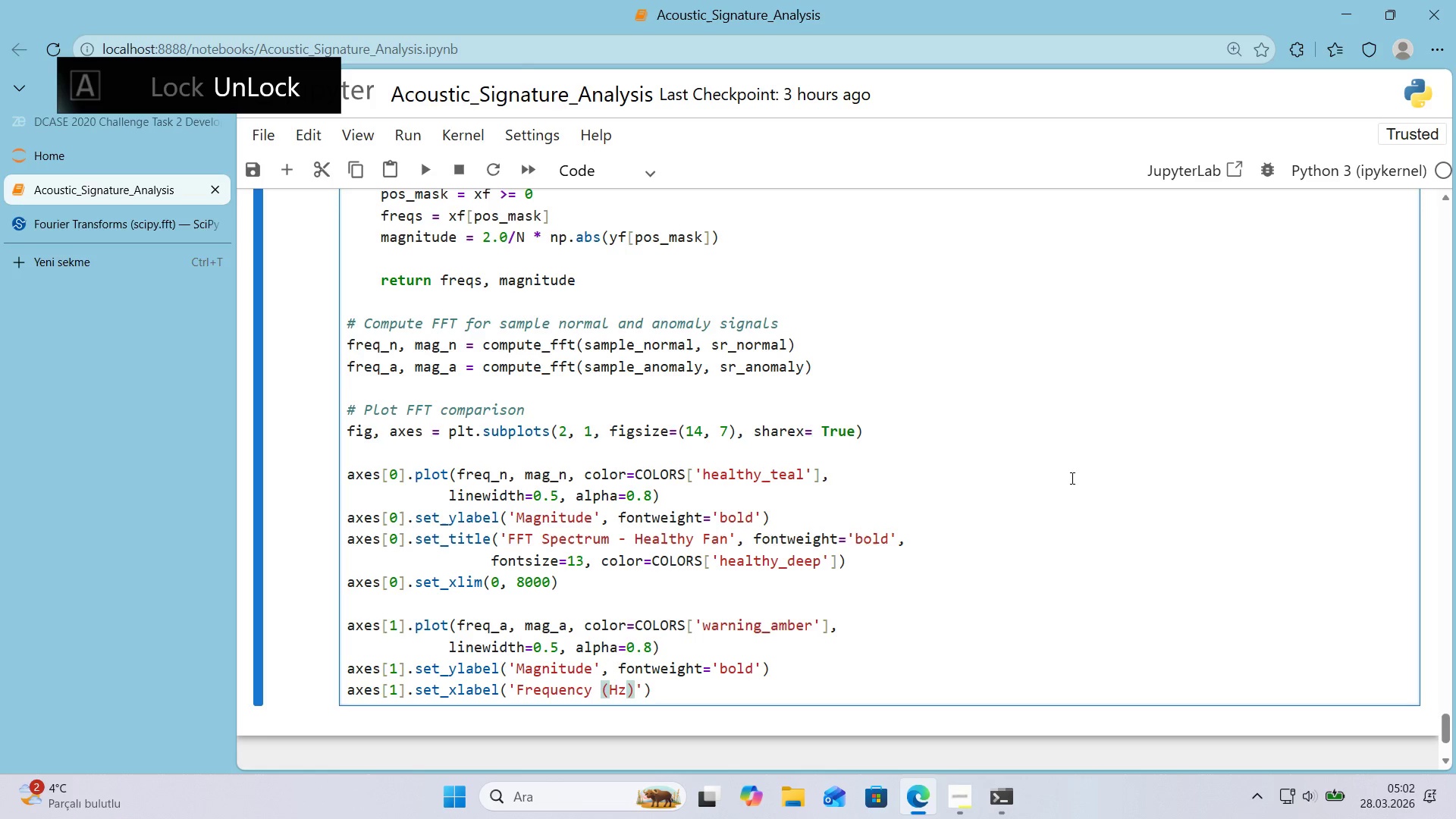 
key(ArrowRight)
 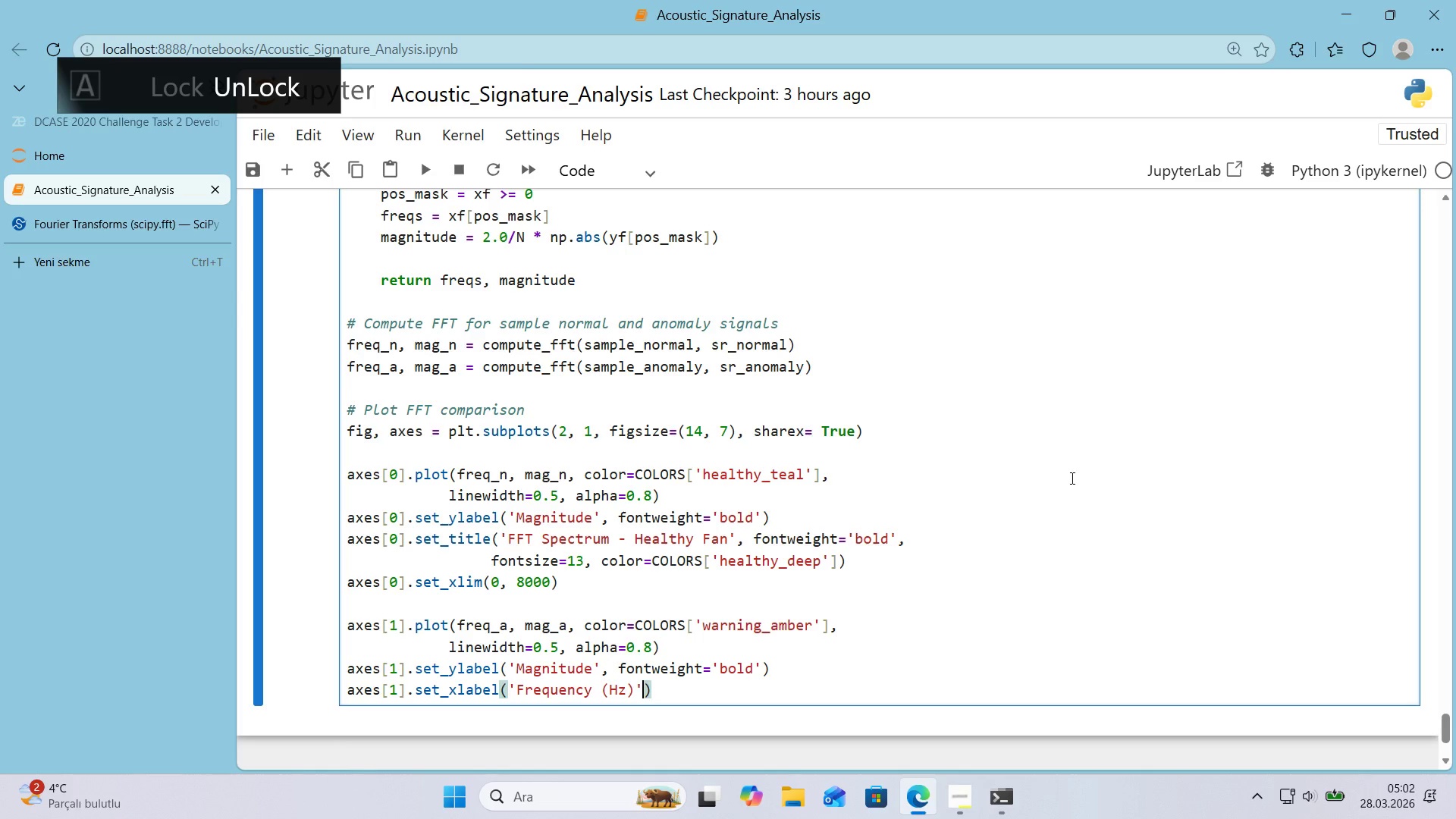 
type(, fontwe'ght0)
key(Backspace)
type()2@)
 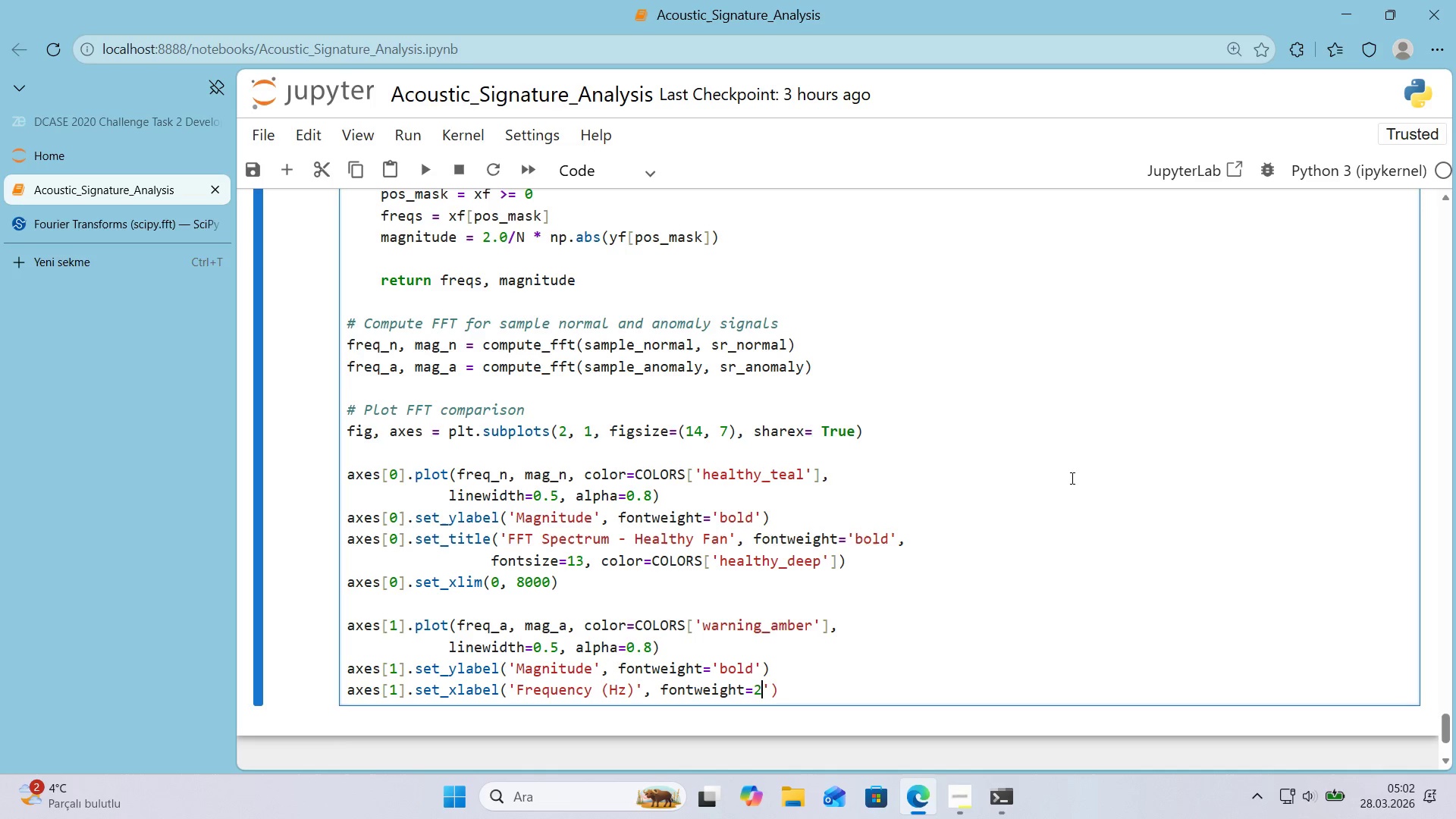 
 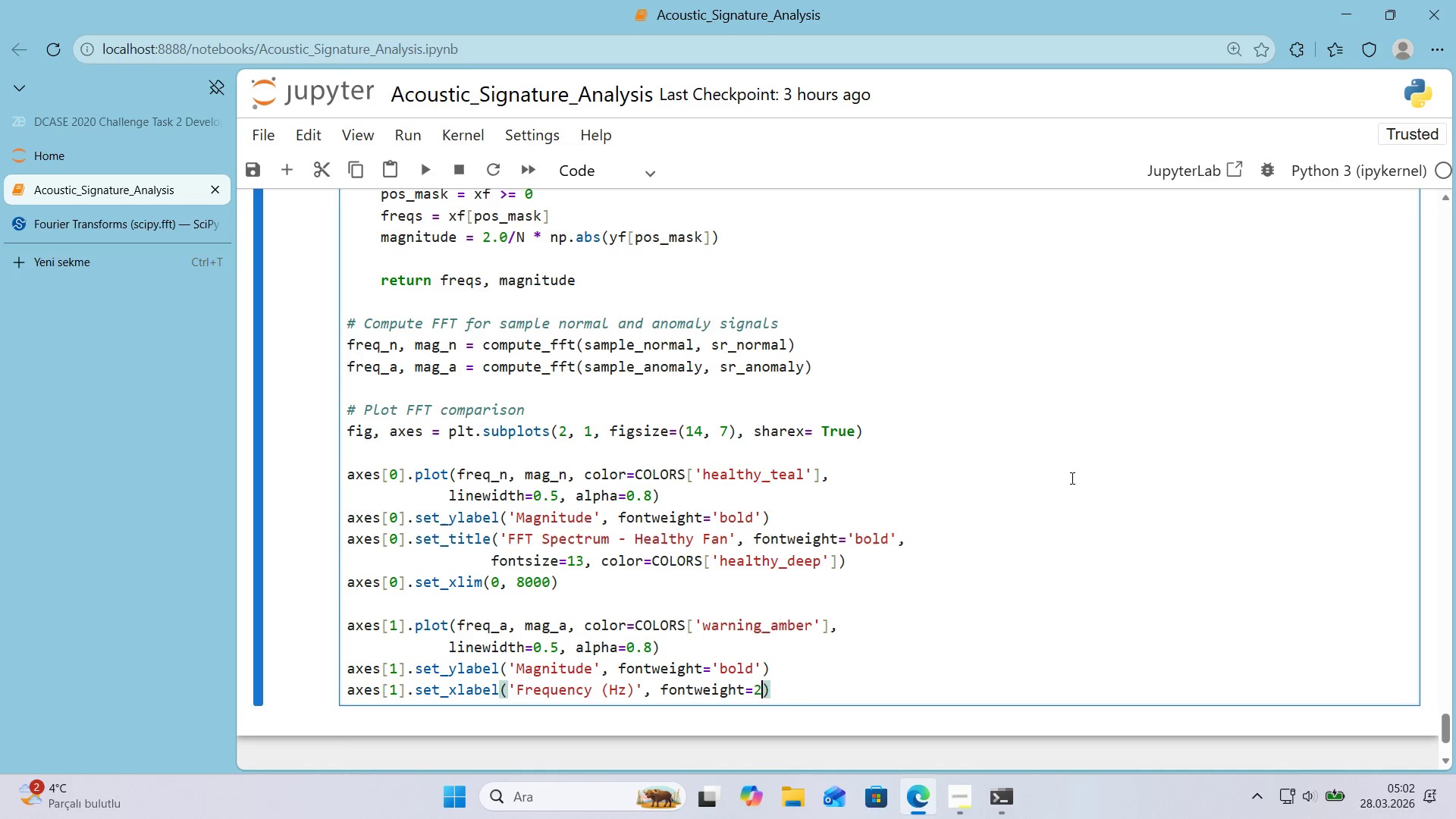 
key(ArrowLeft)
 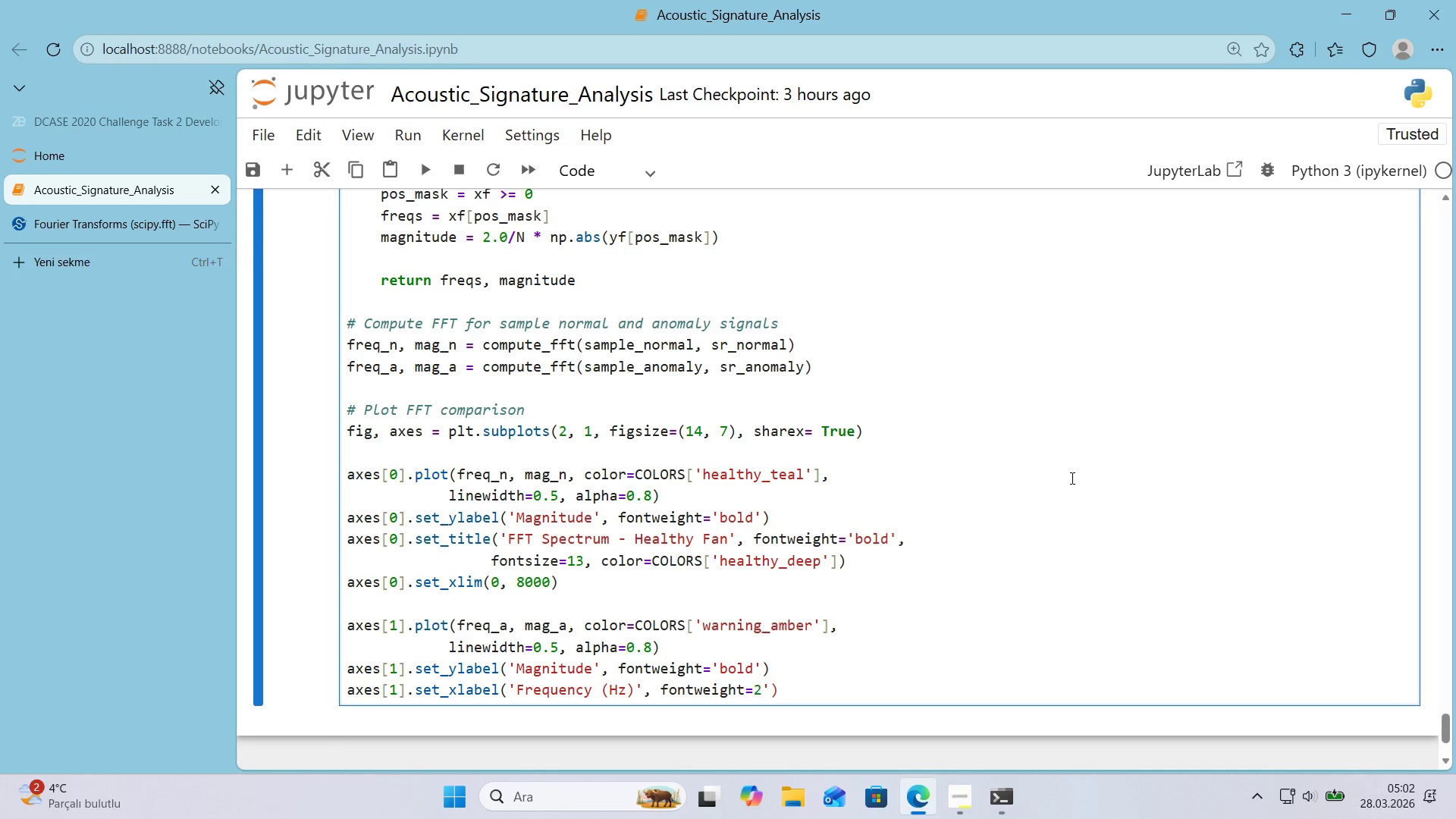 
key(Backspace)
type(@bold)
 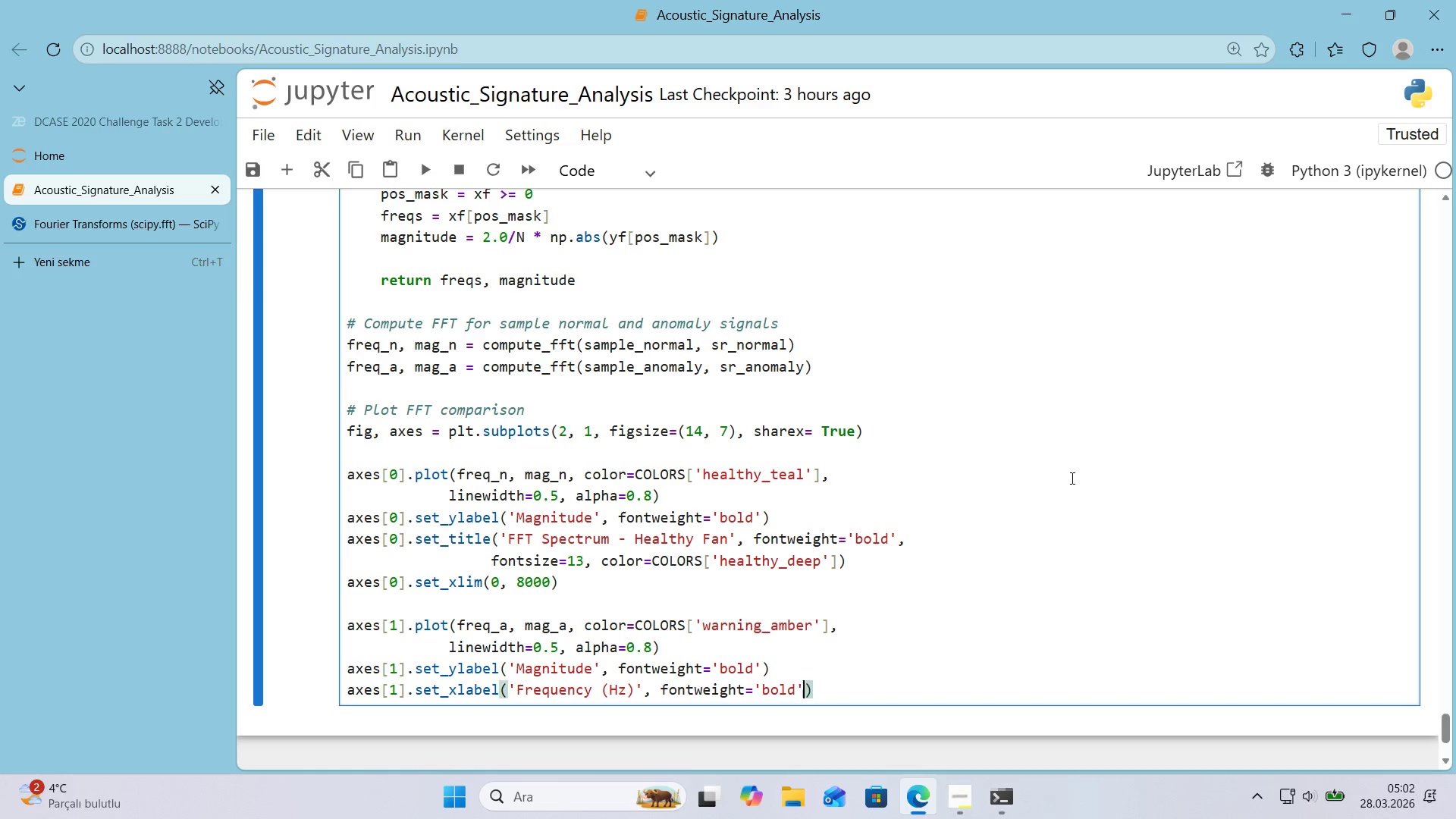 
key(ArrowRight)
 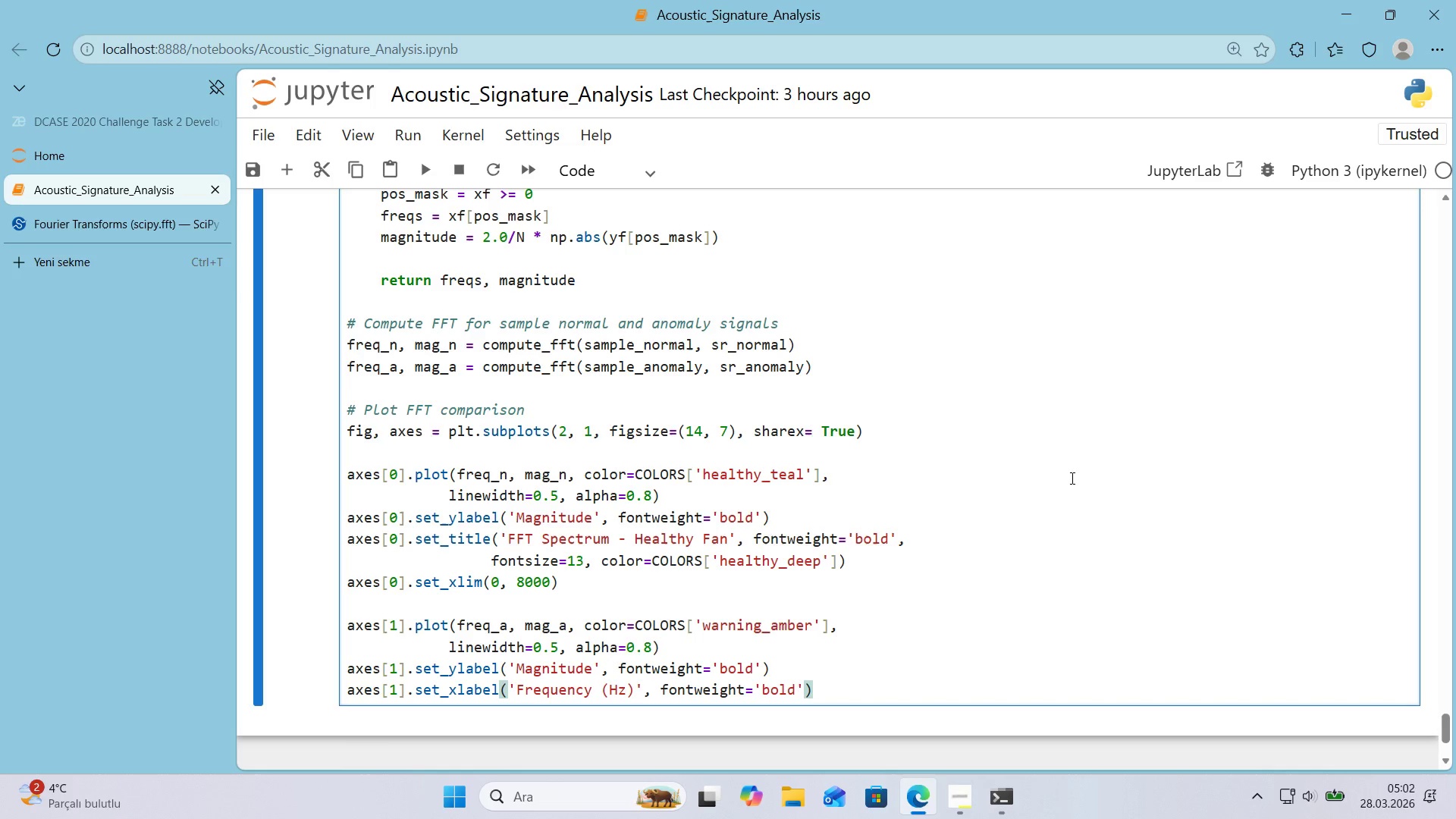 
key(ArrowRight)
 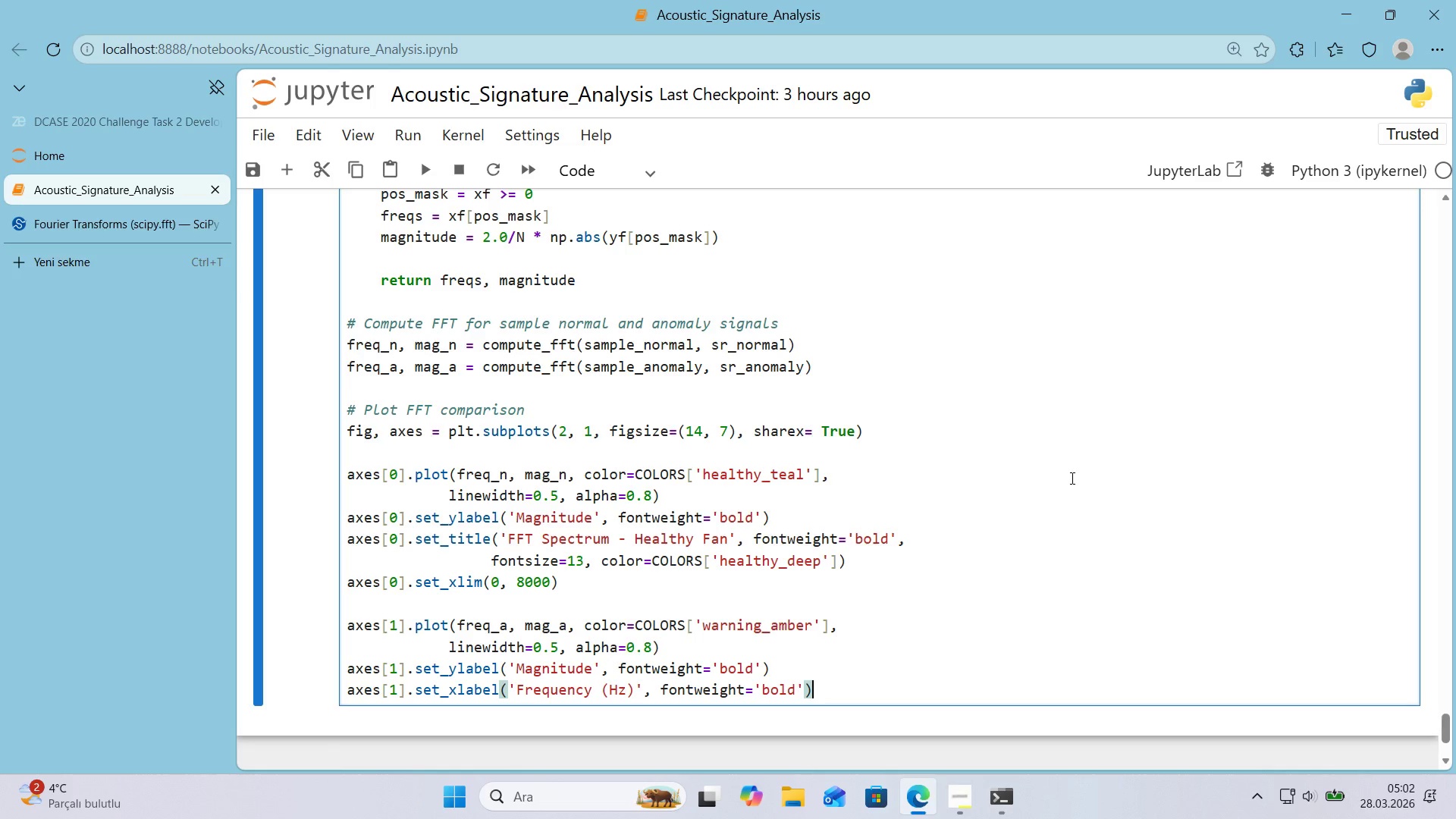 
key(Enter)
 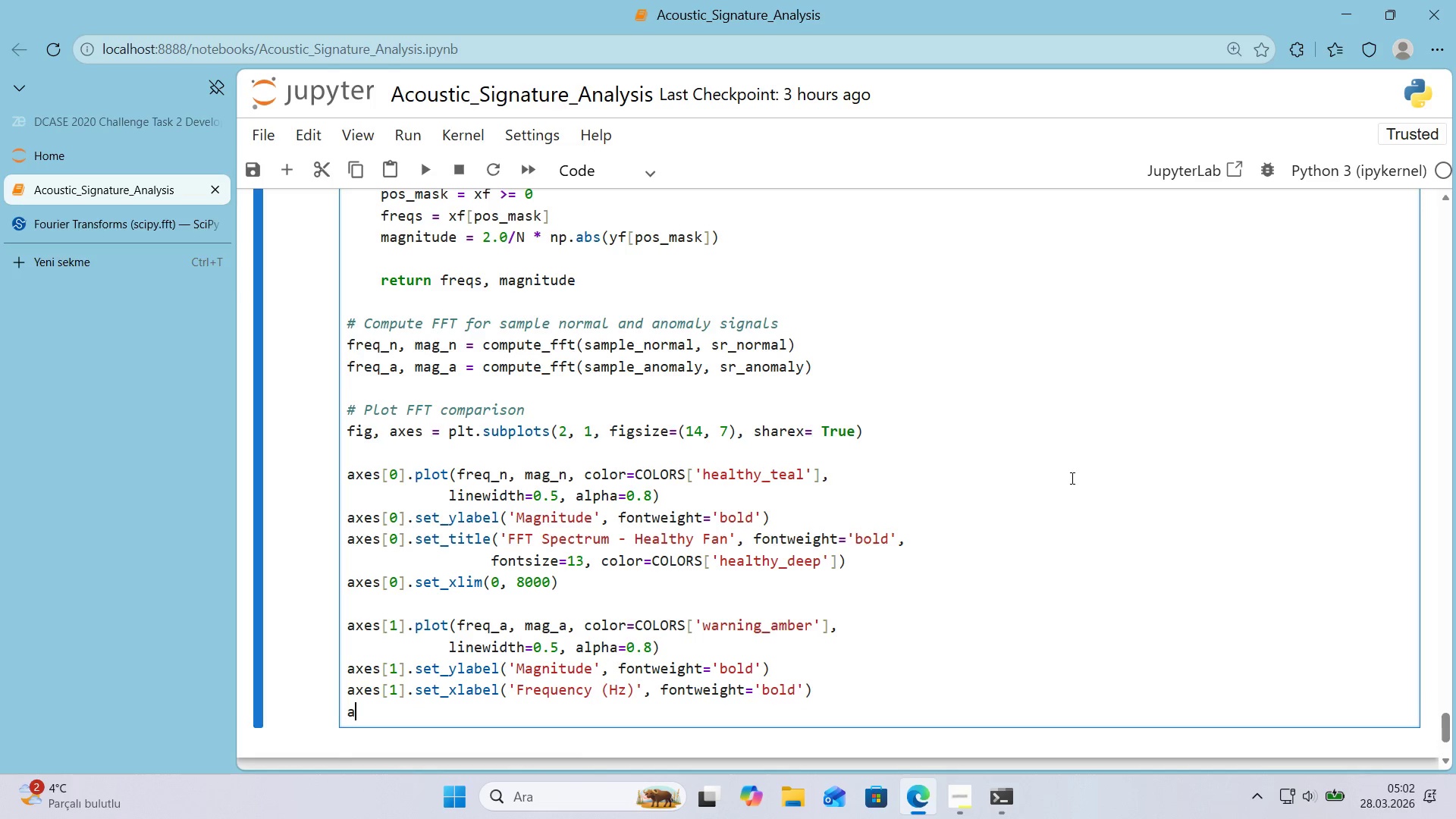 
type(axes)
 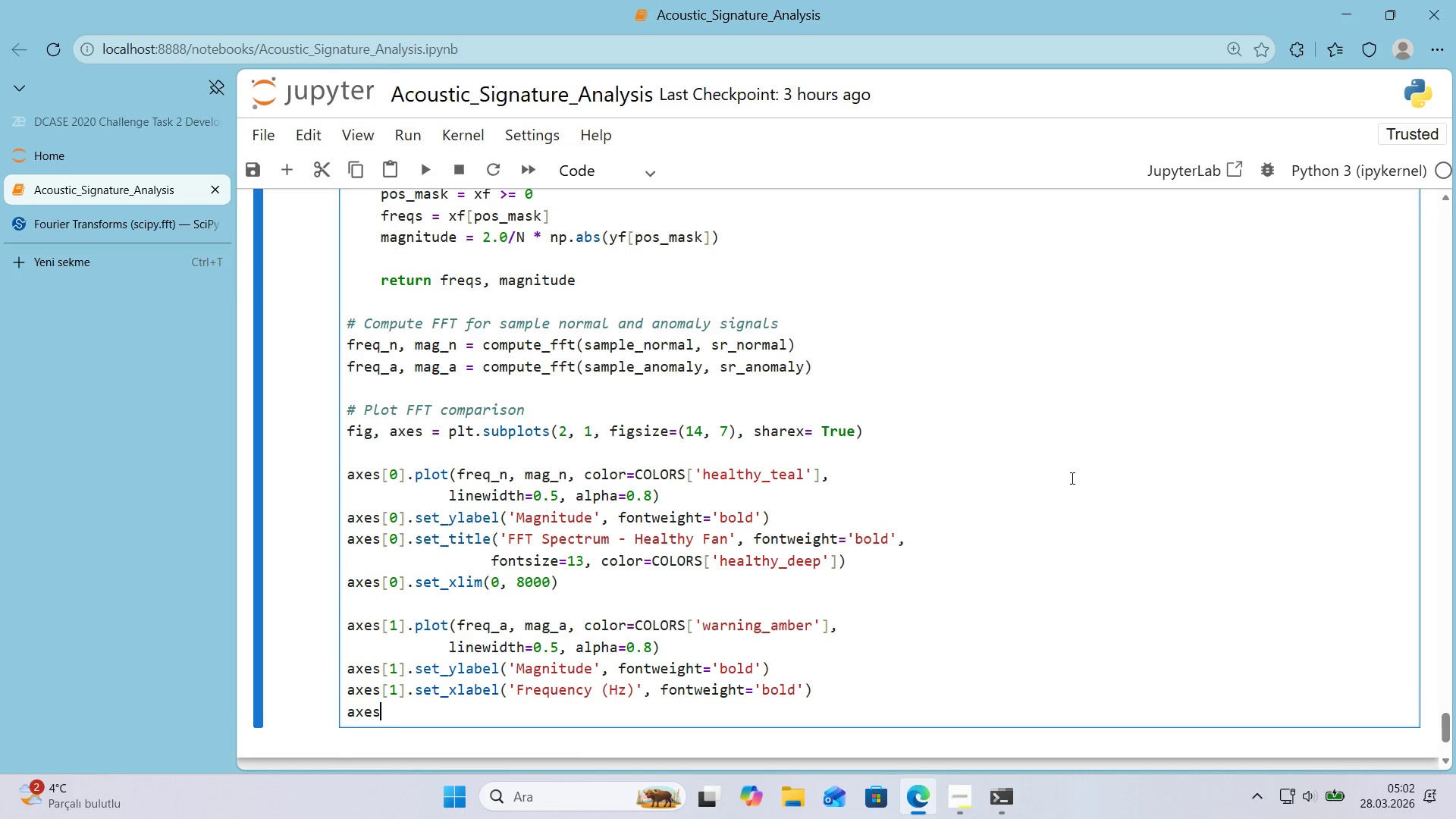 
key(Alt+Control+8)
 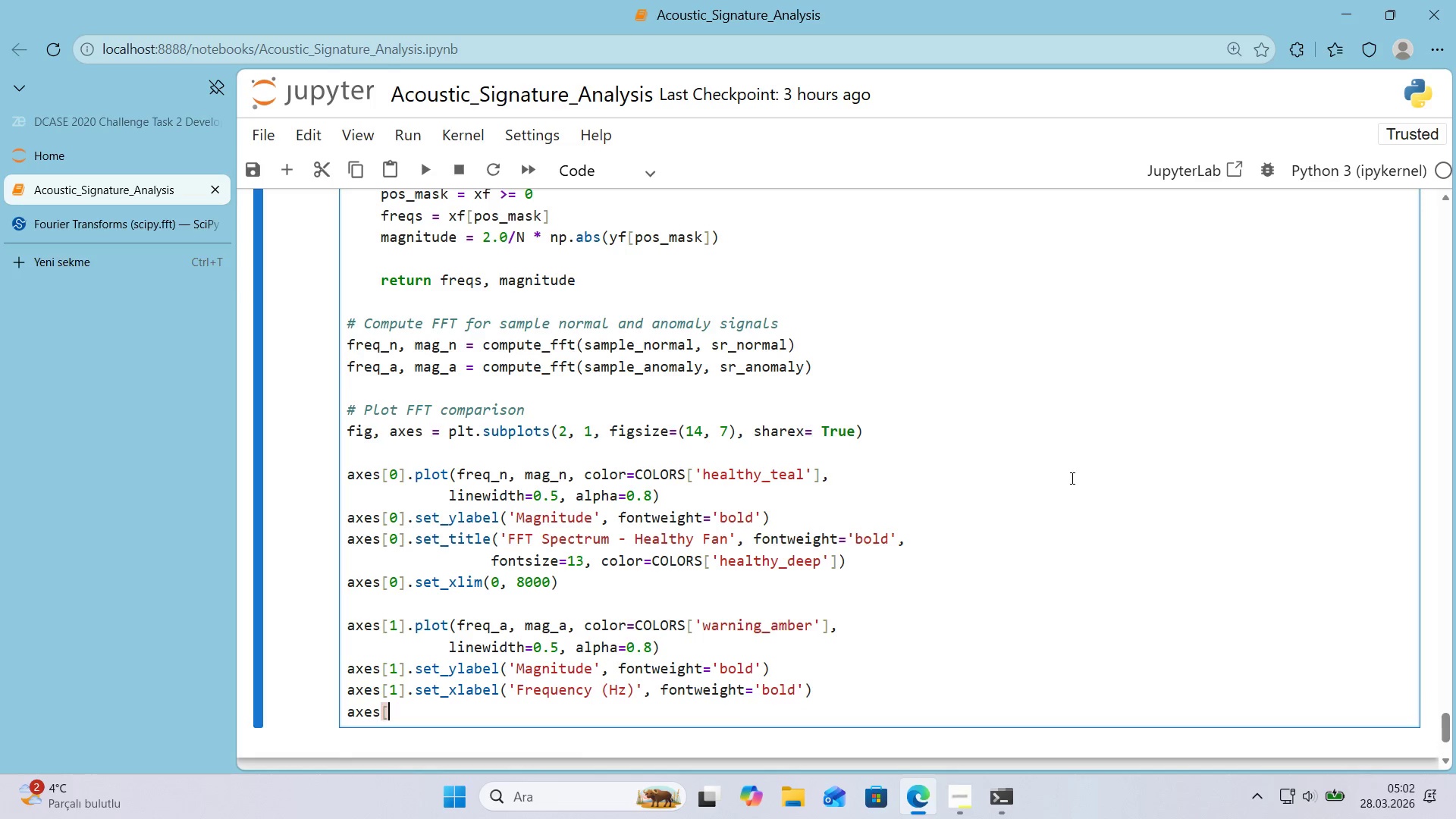 
key(Alt+Control+9)
 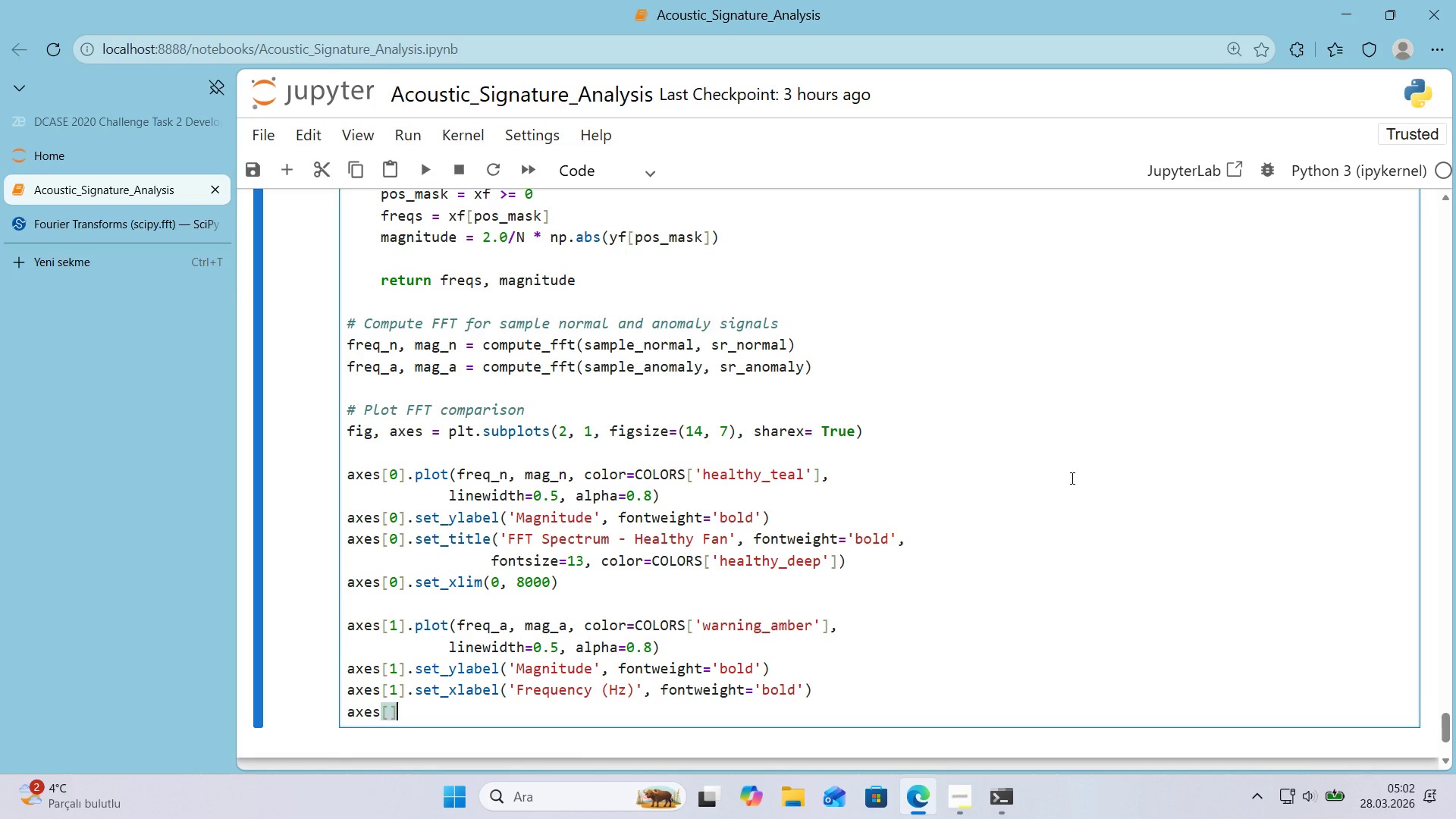 
key(ArrowLeft)
 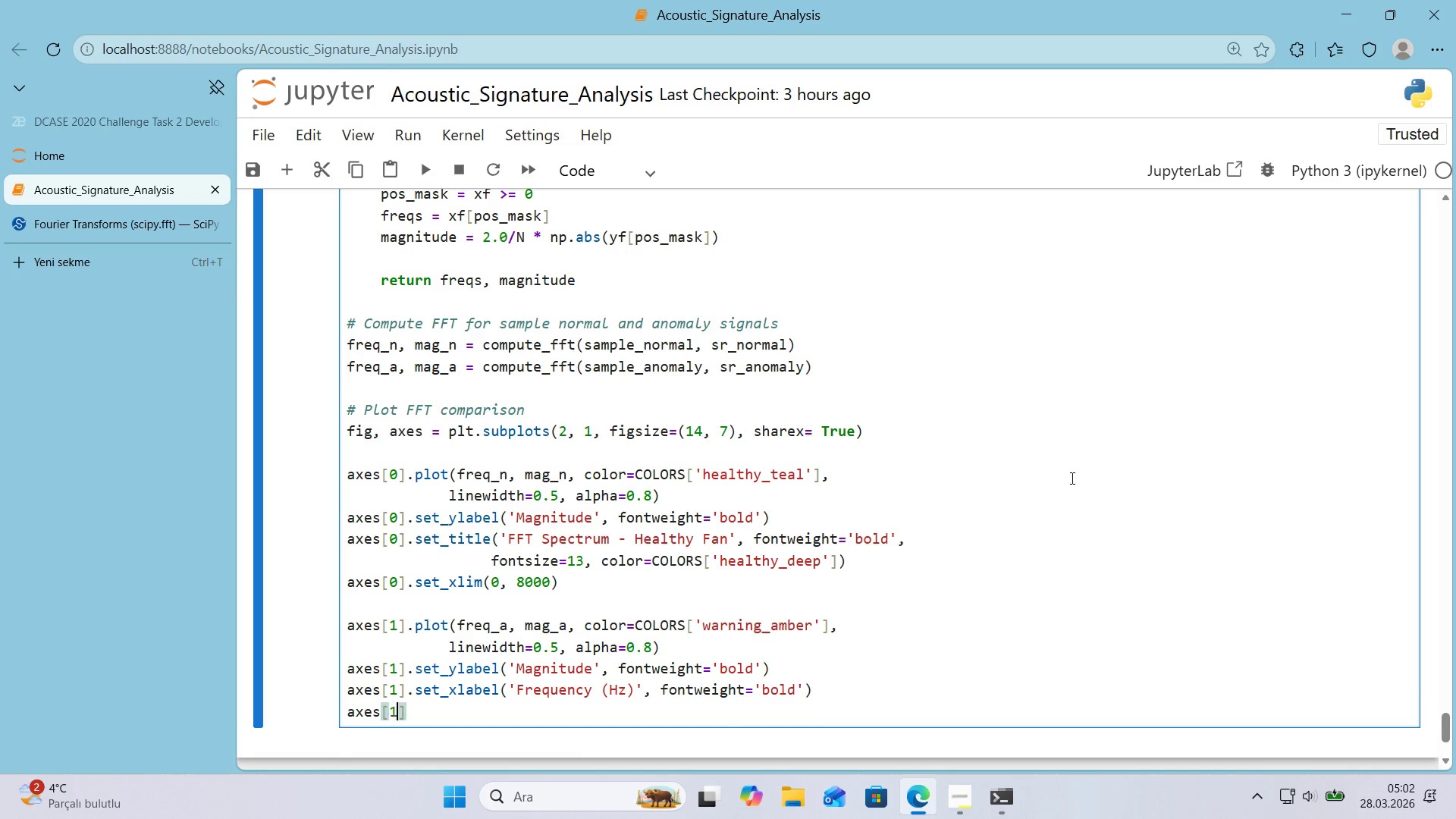 
key(1)
 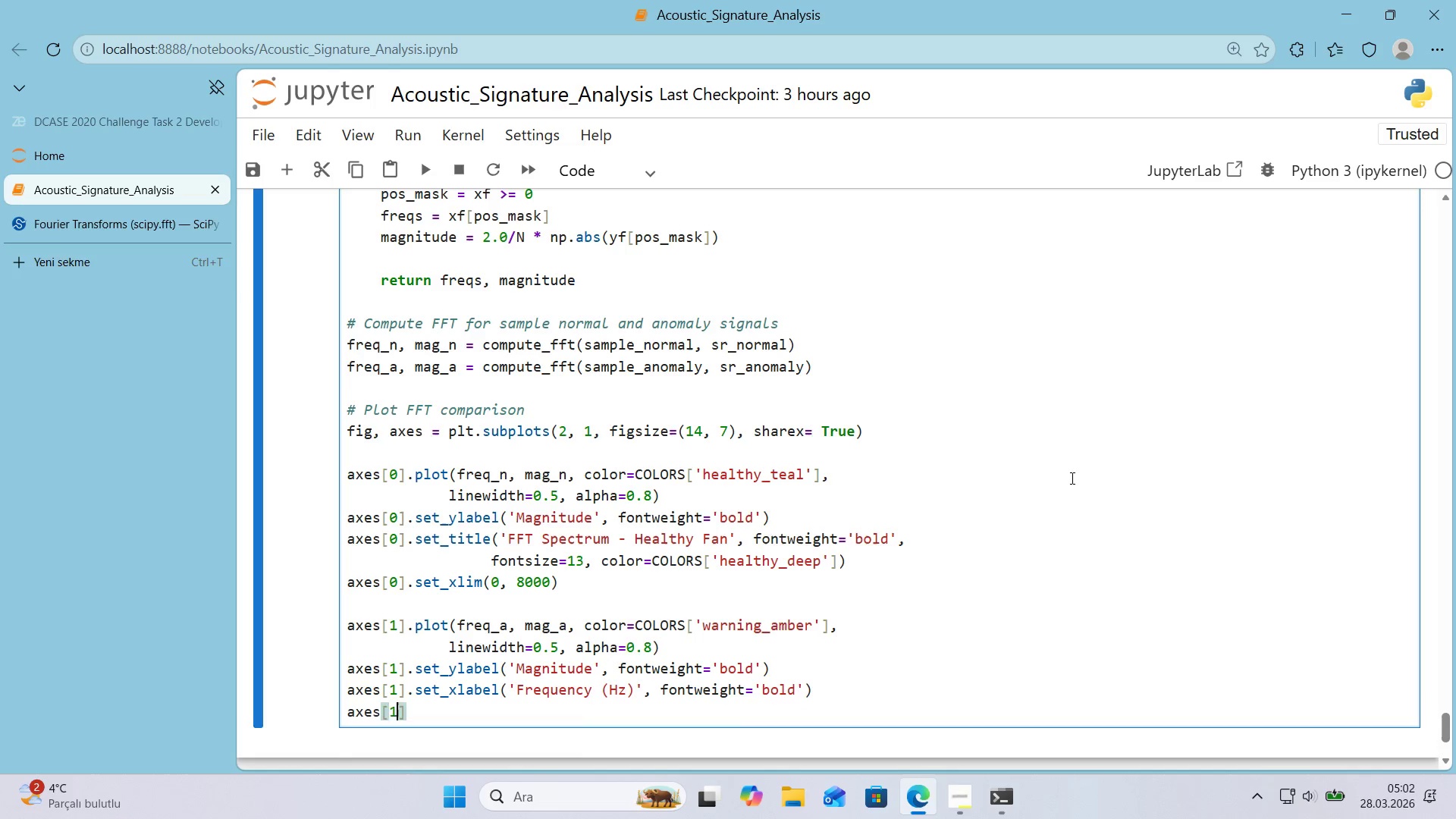 
key(ArrowRight)
 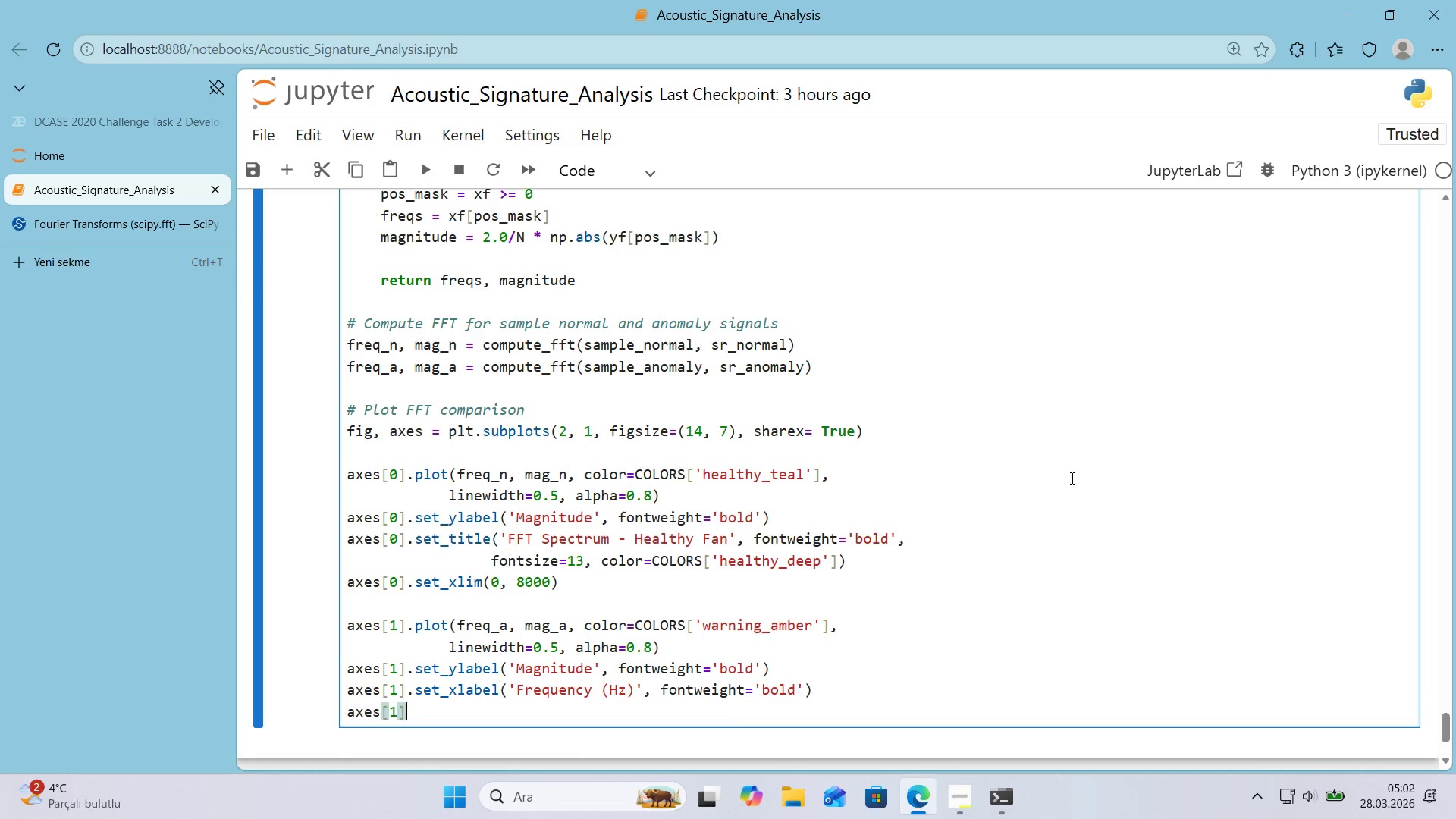 
type(.set_t'tle*()
 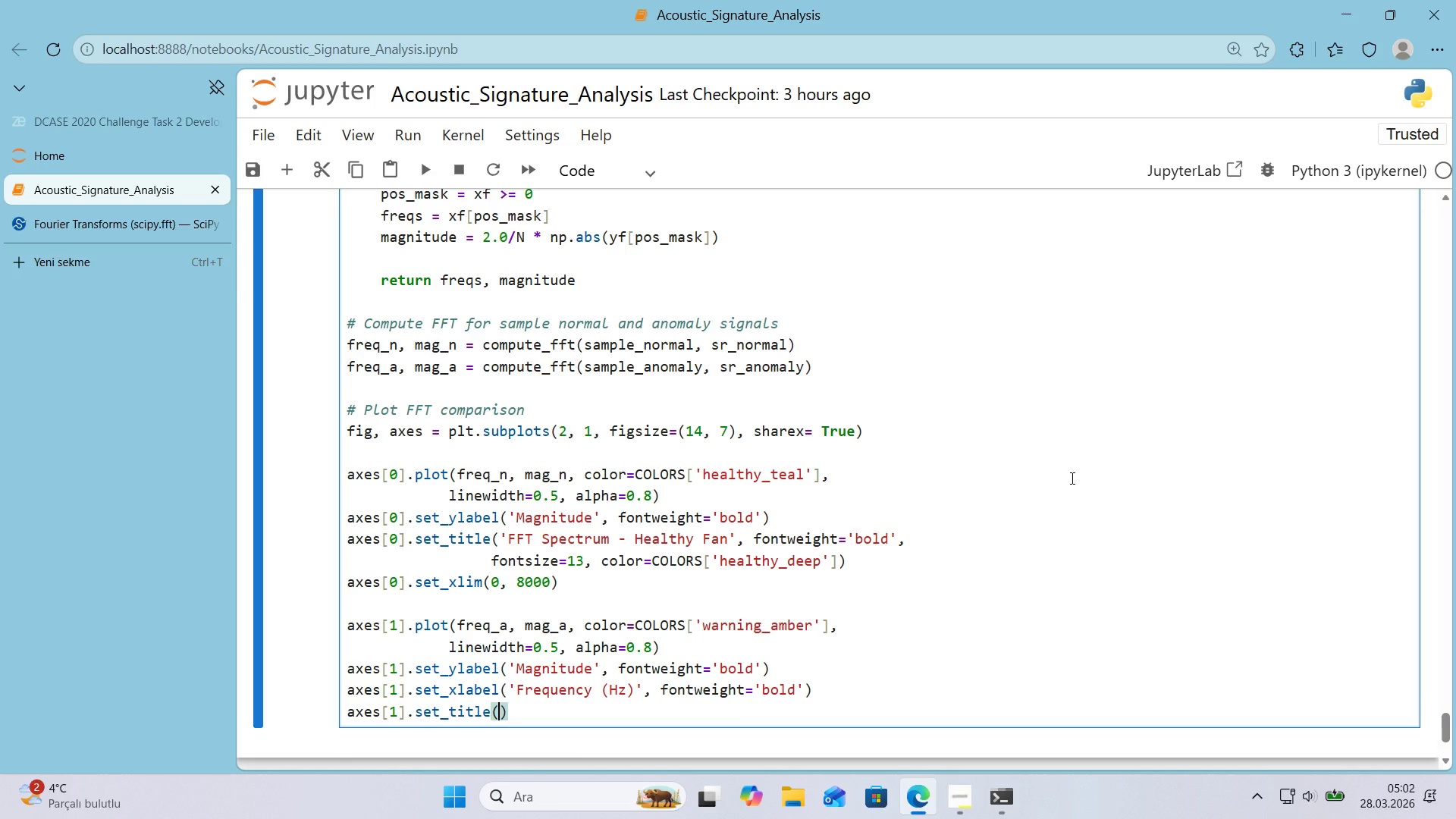 
 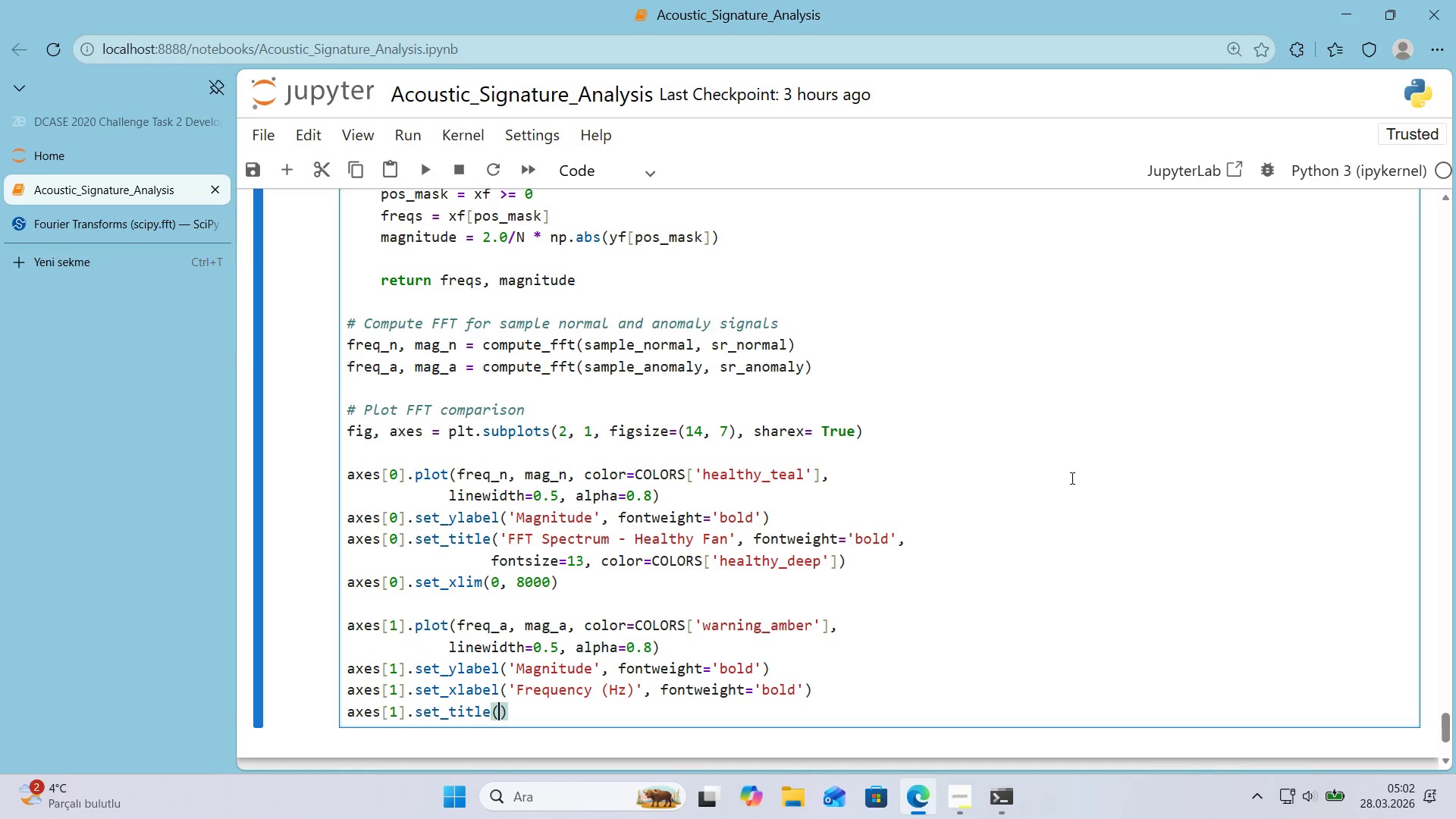 
key(ArrowLeft)
 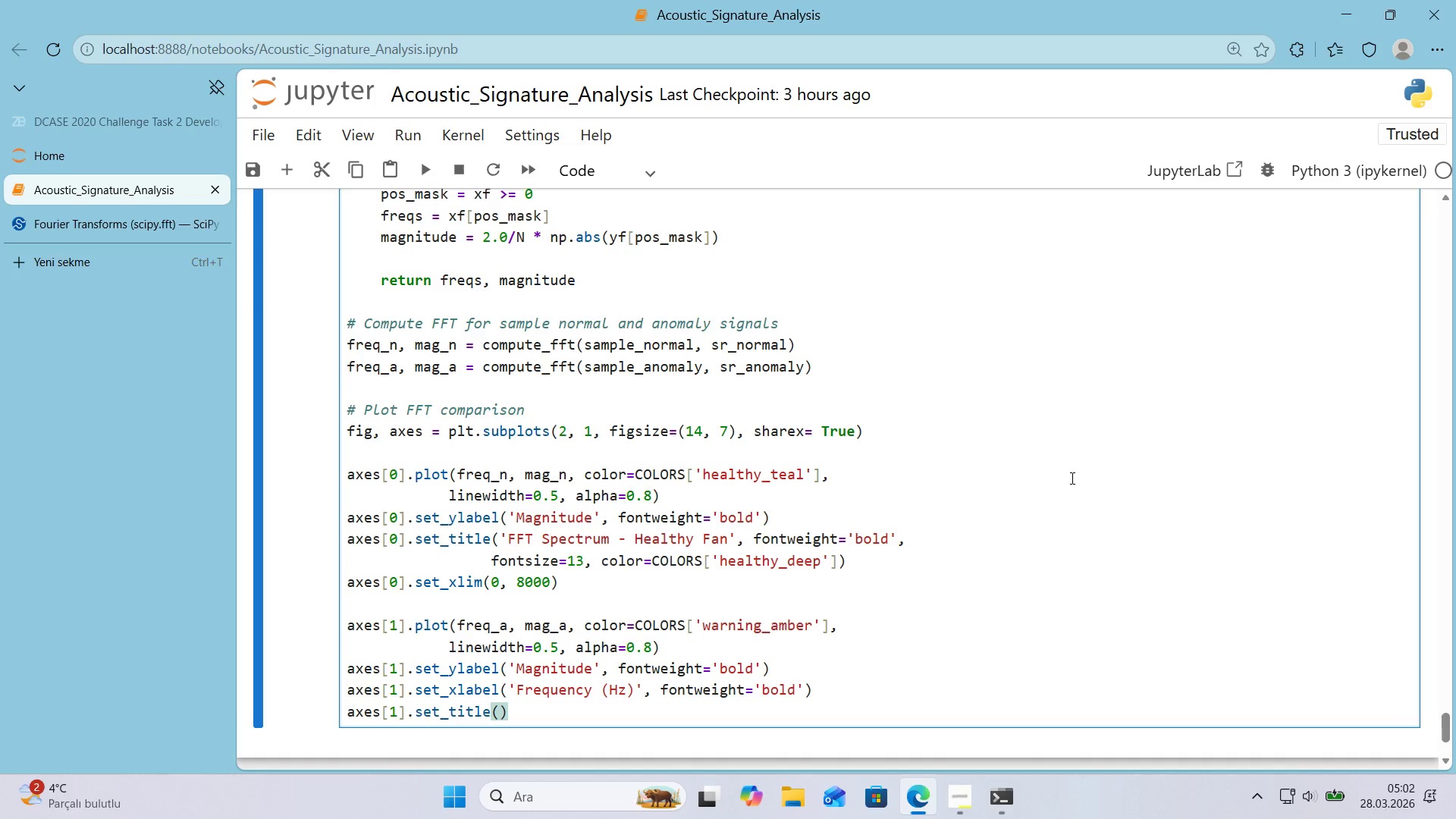 
type(@@)
 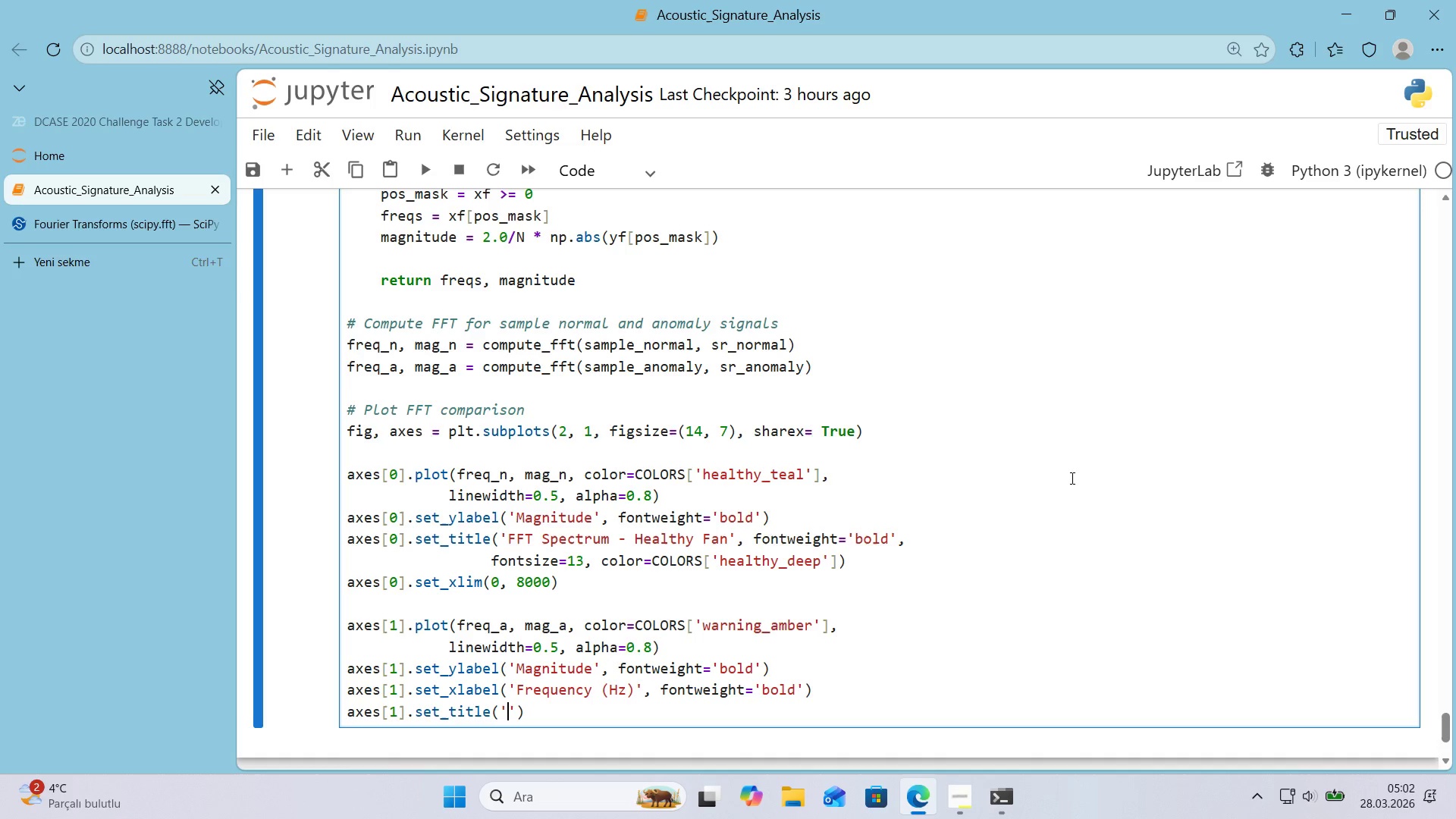 
key(ArrowLeft)
 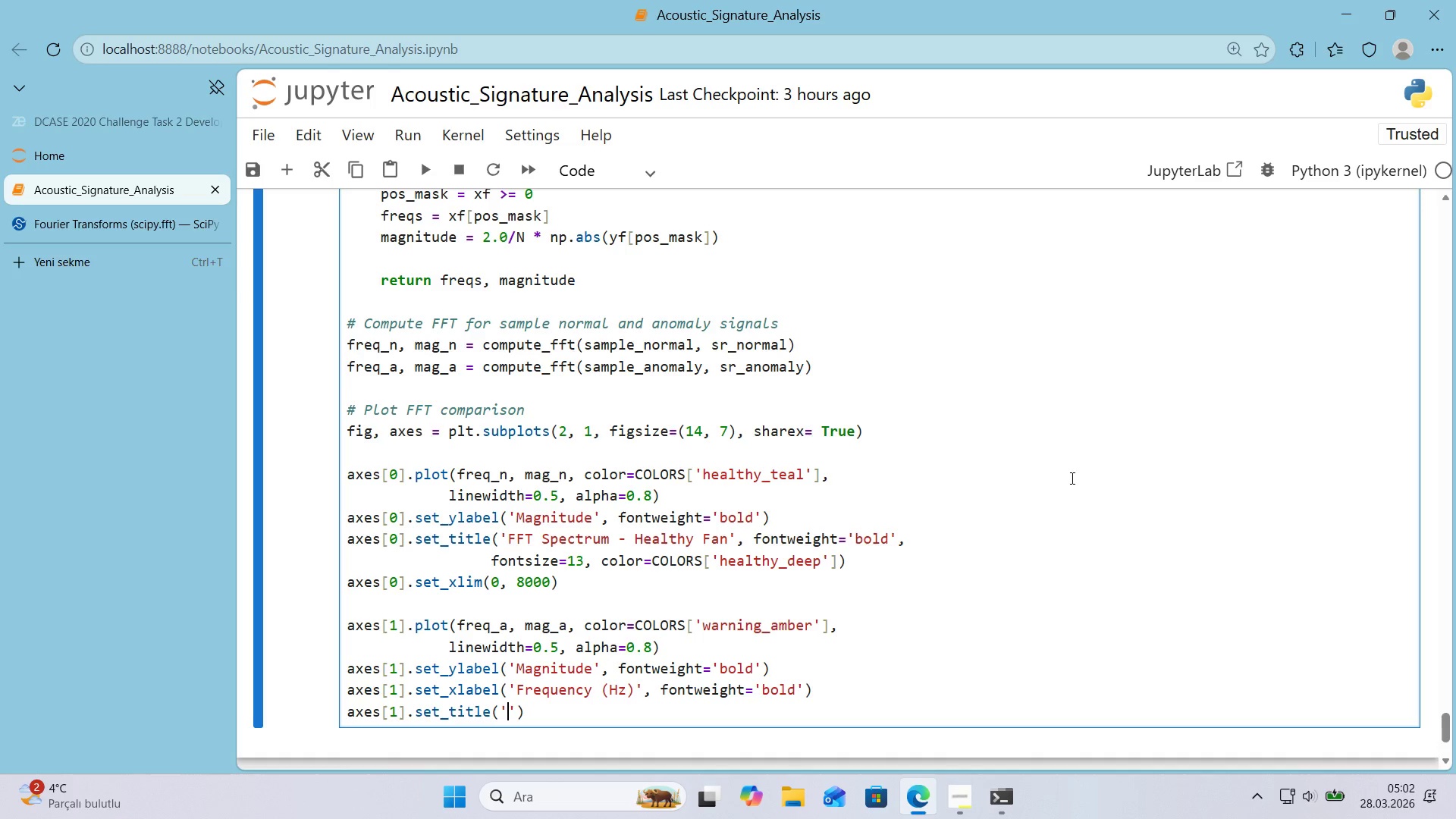 
type(FFT Spectrum - Anomalous Fan)
 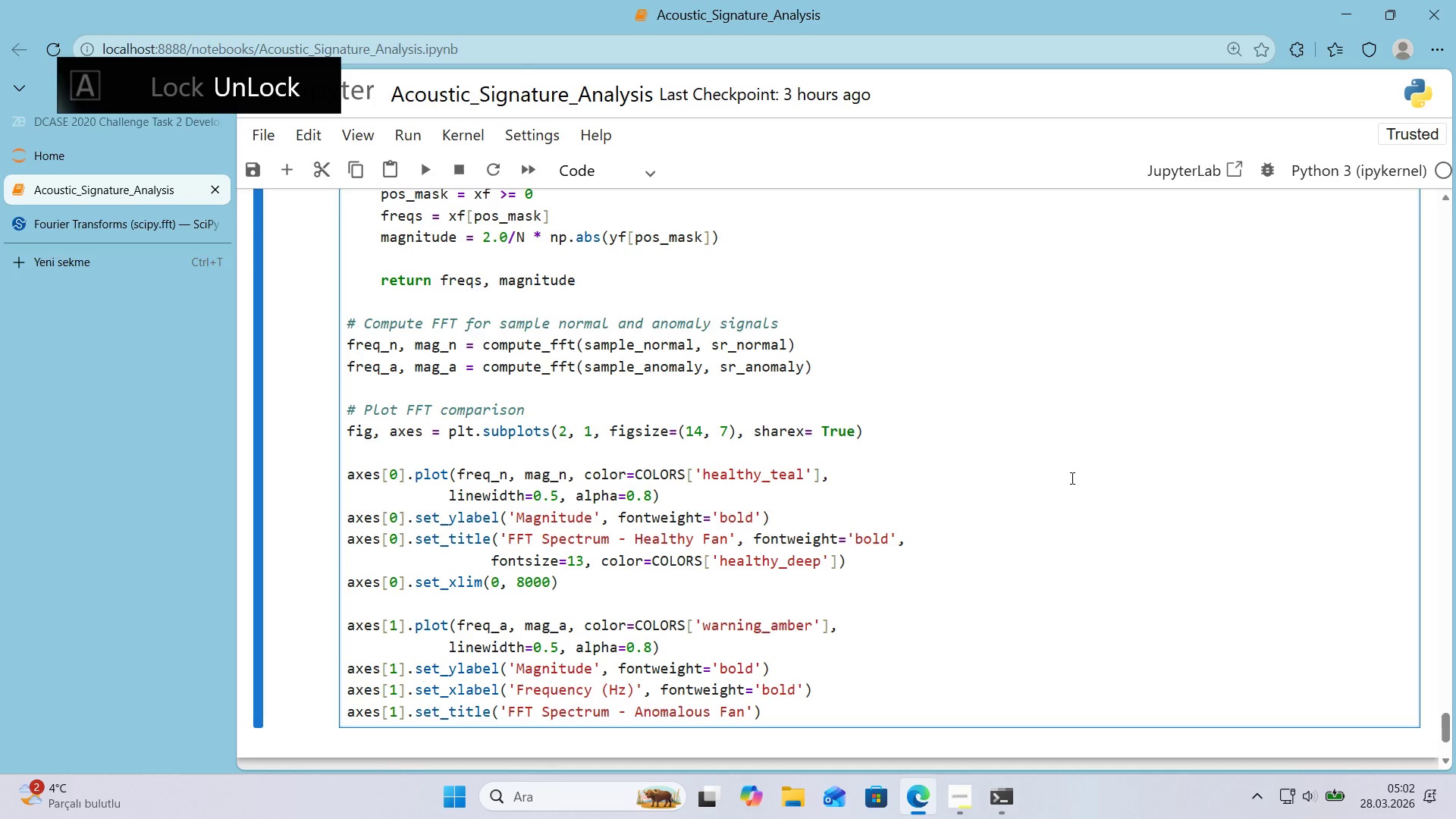 
key(ArrowRight)
 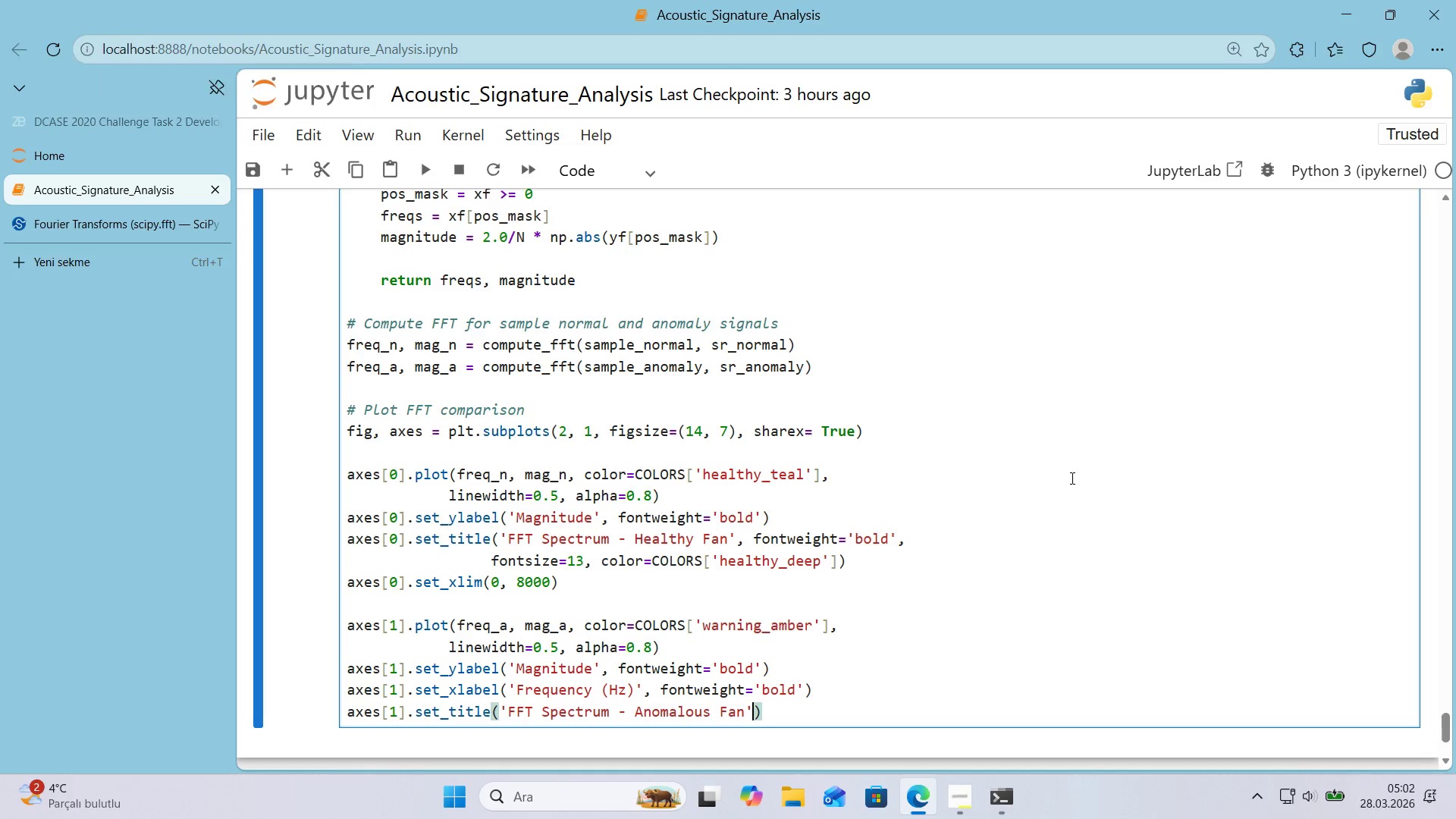 
scroll: coordinate [1162, 446], scroll_direction: down, amount: 1.0
 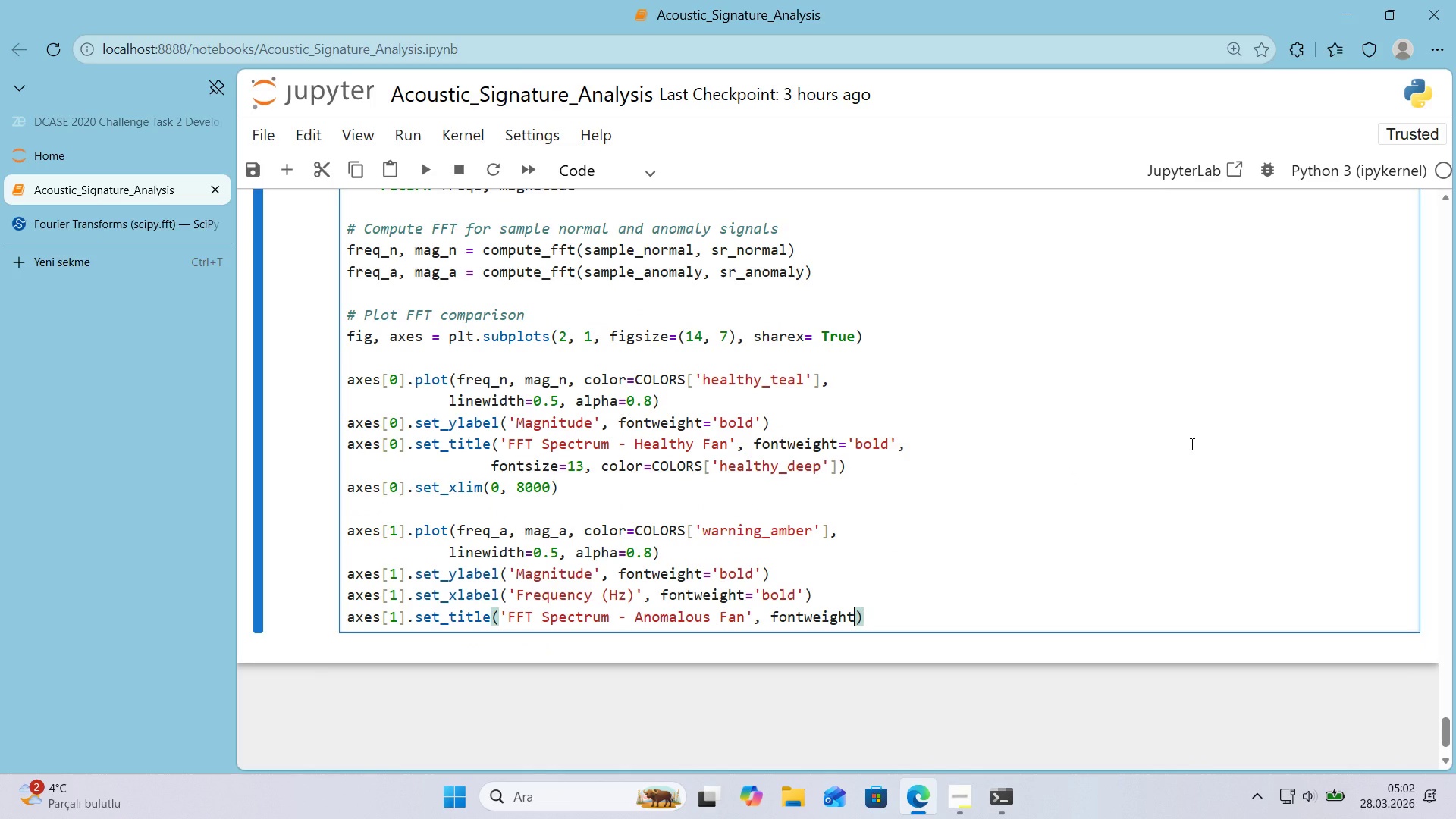 
type(, fontwe'ght)@@)
 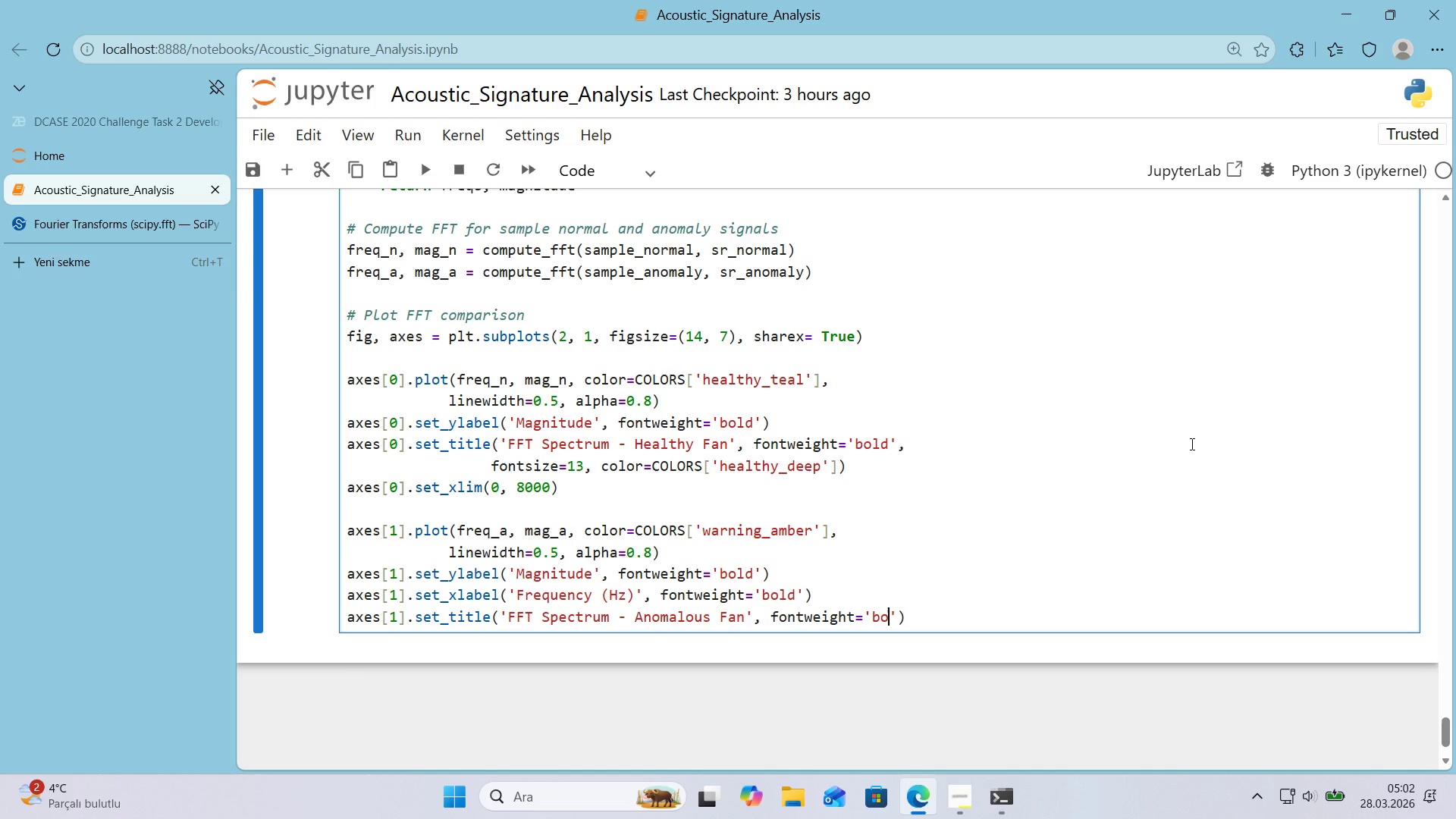 
 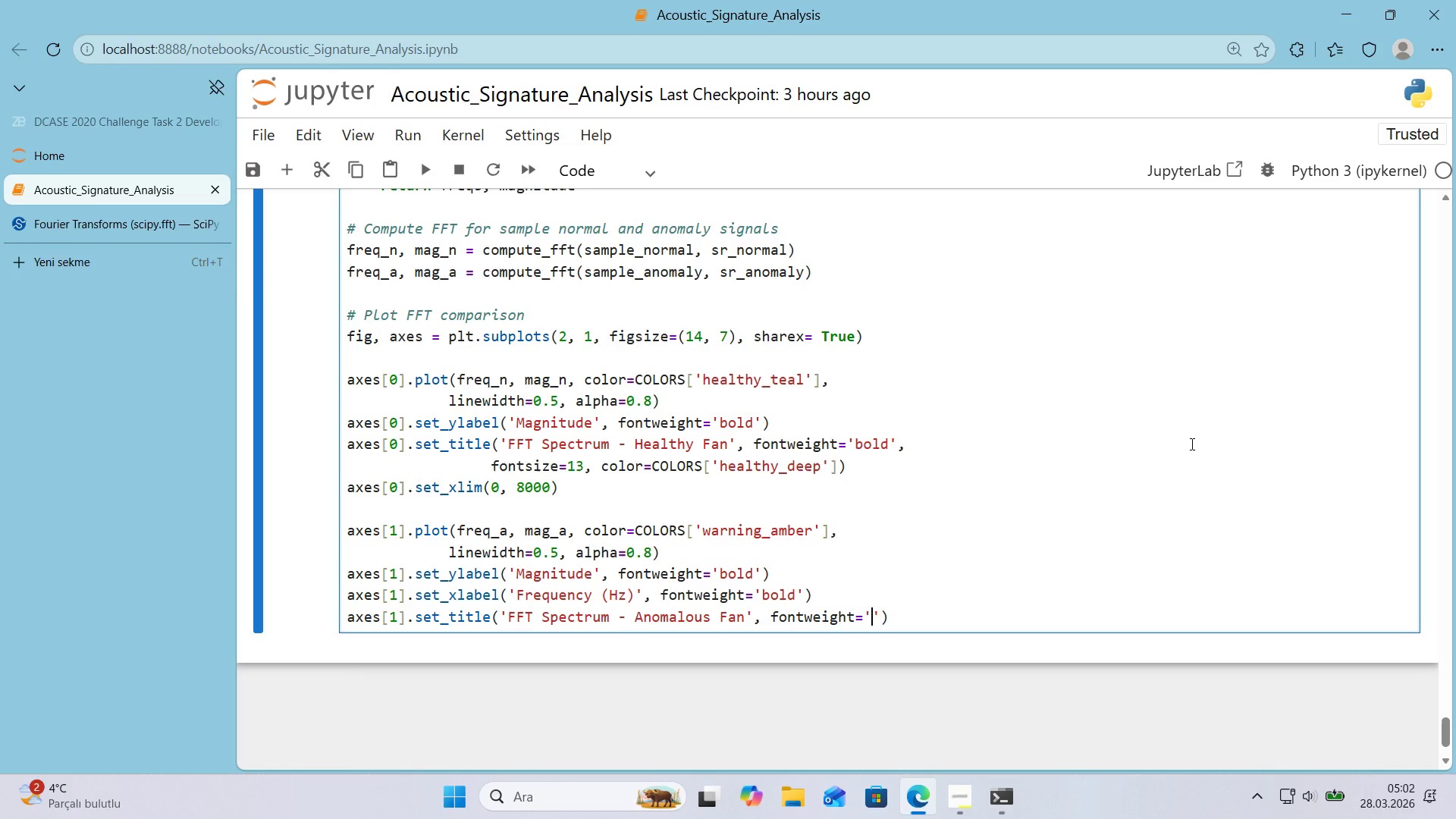 
key(ArrowLeft)
 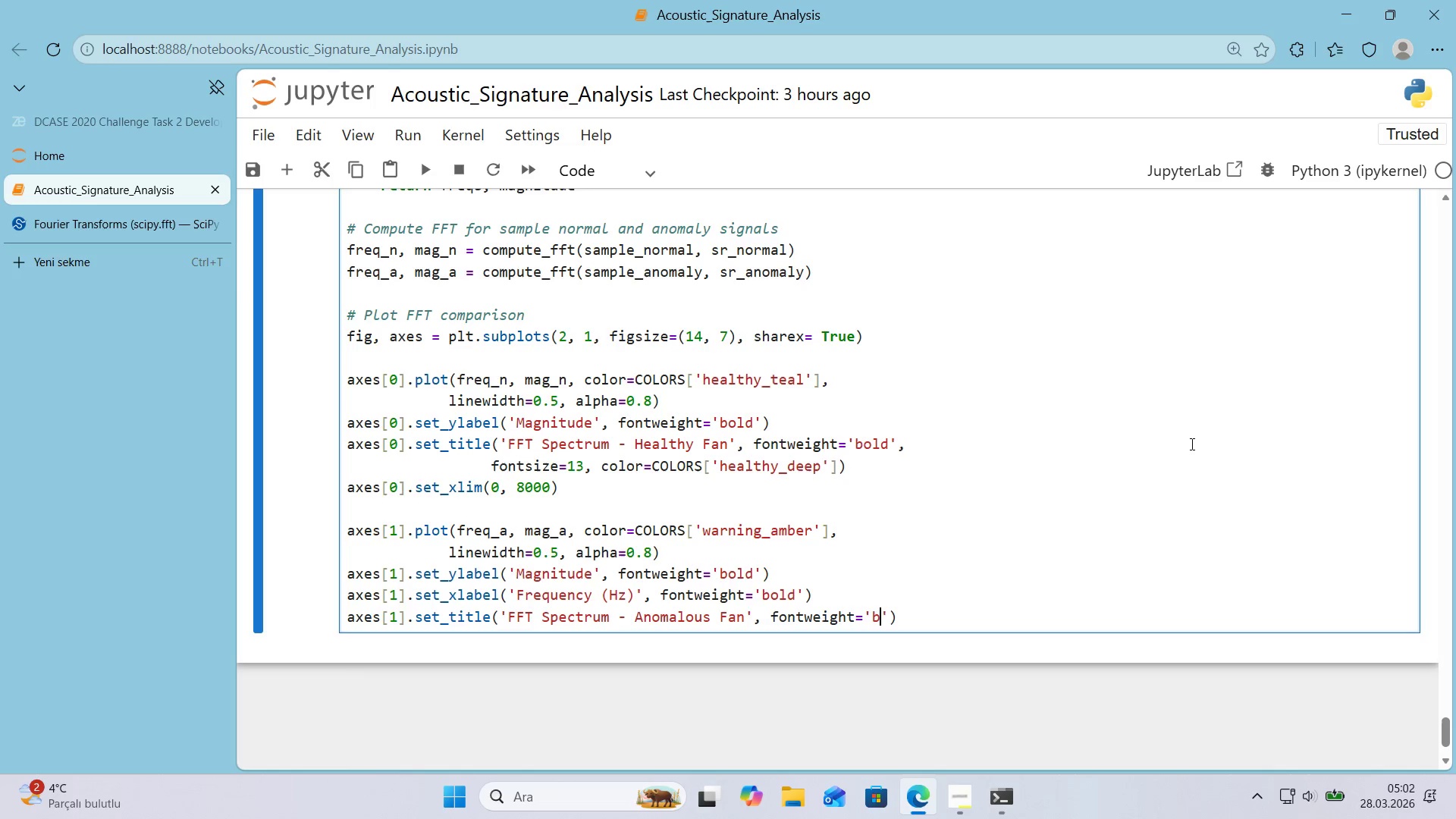 
type(bold)
 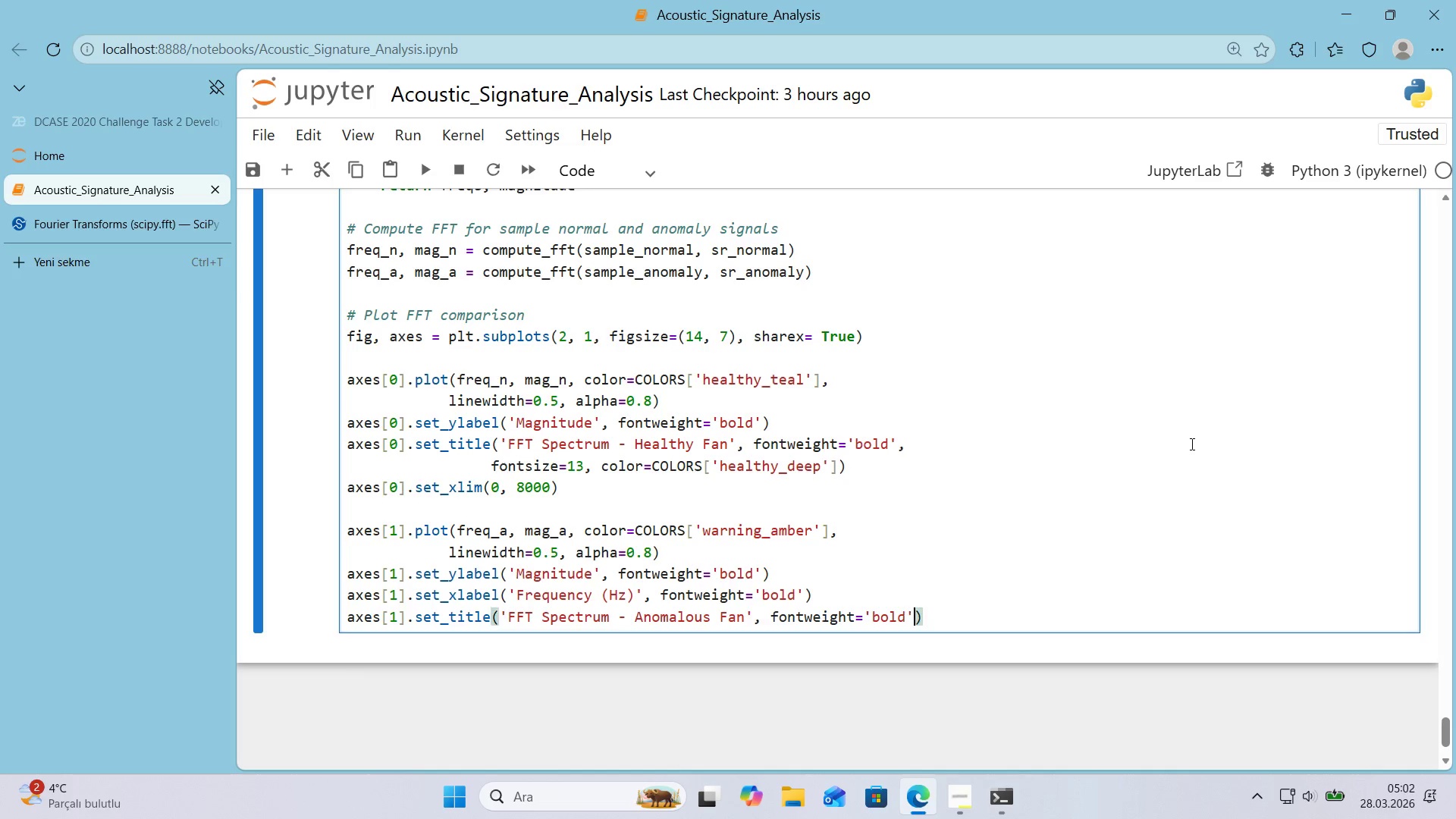 
key(ArrowRight)
 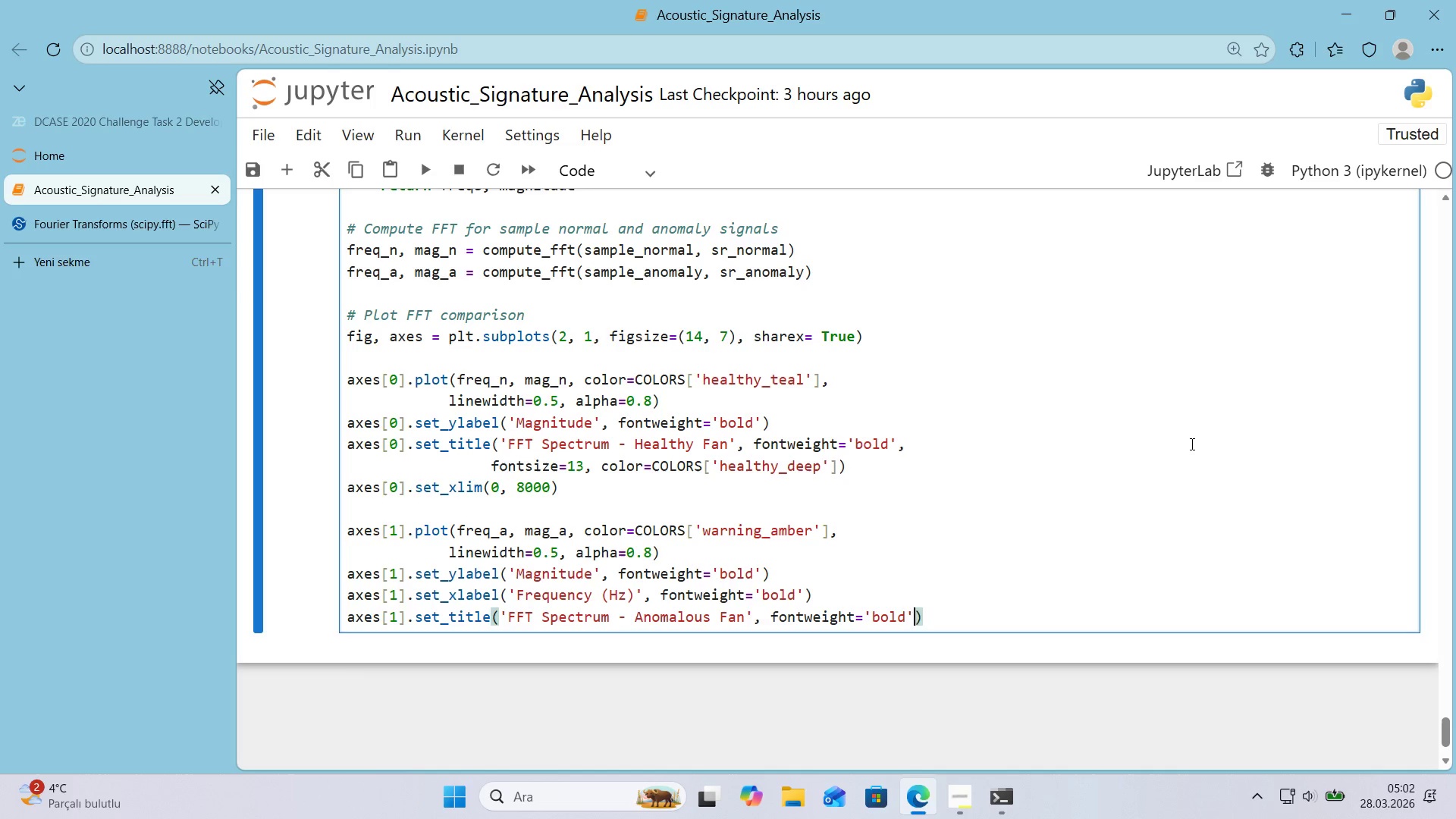 
key(Comma)
 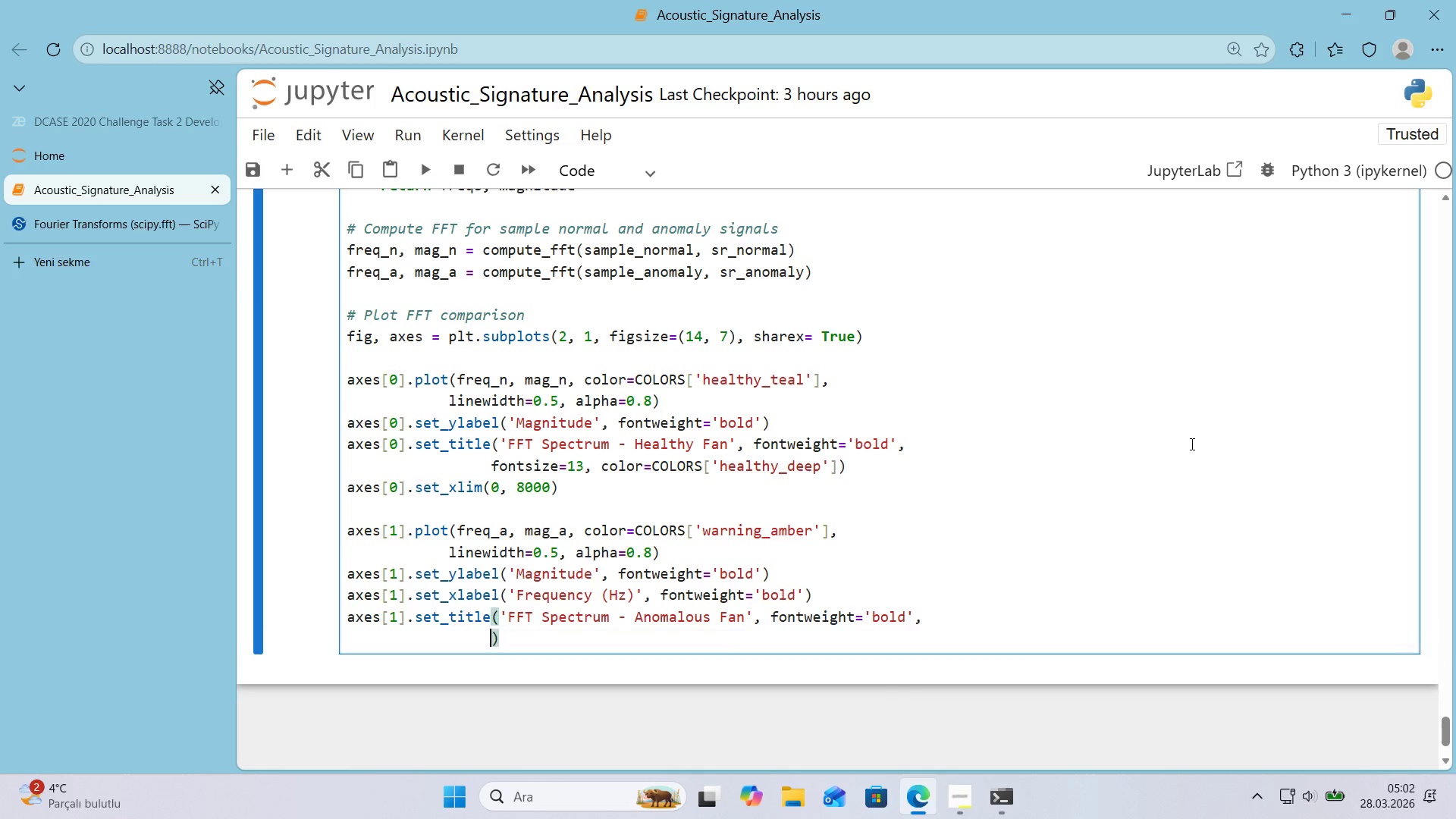 
key(Enter)
 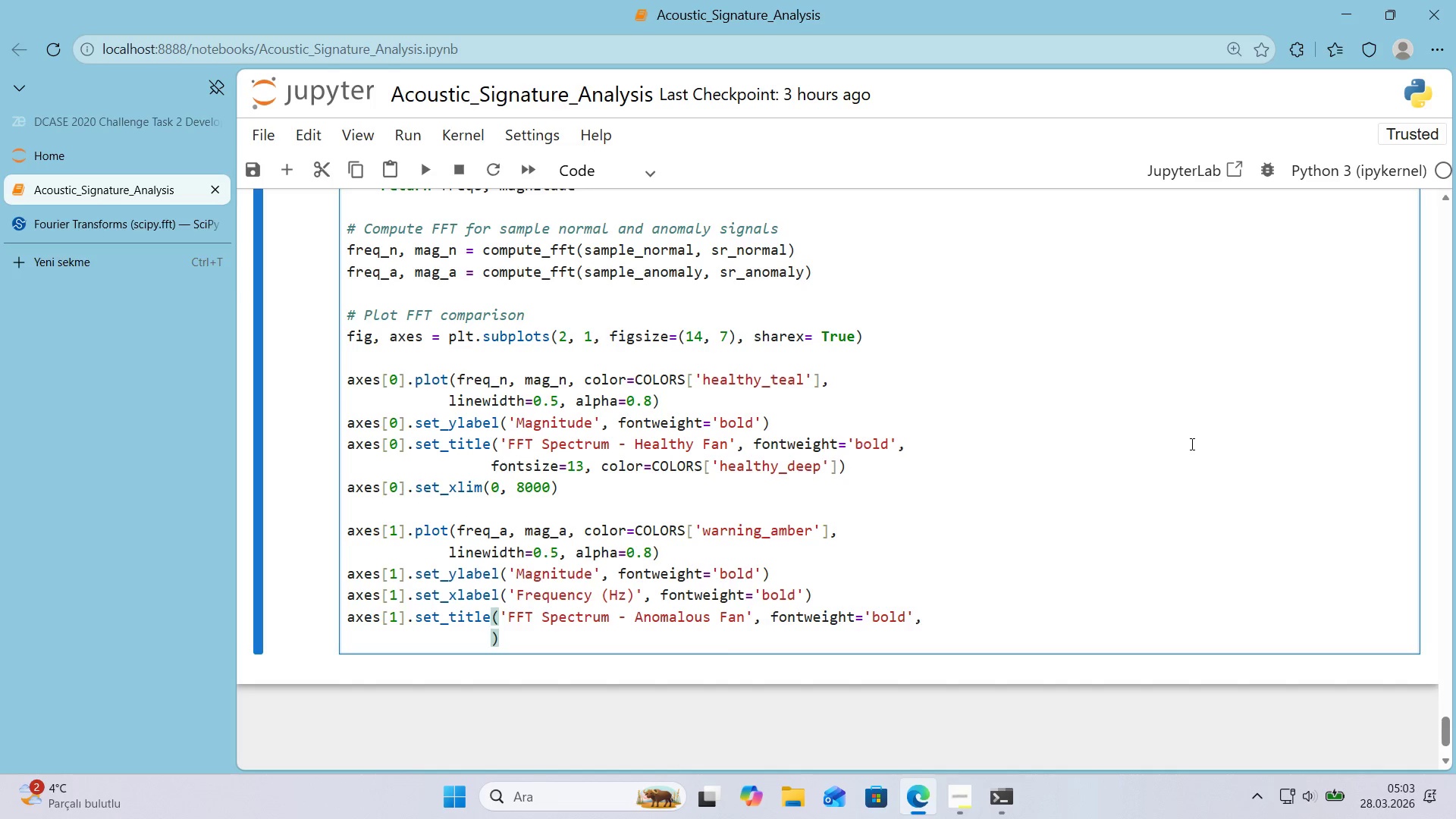 
type(fonts'ze)13, color)COLORS)
 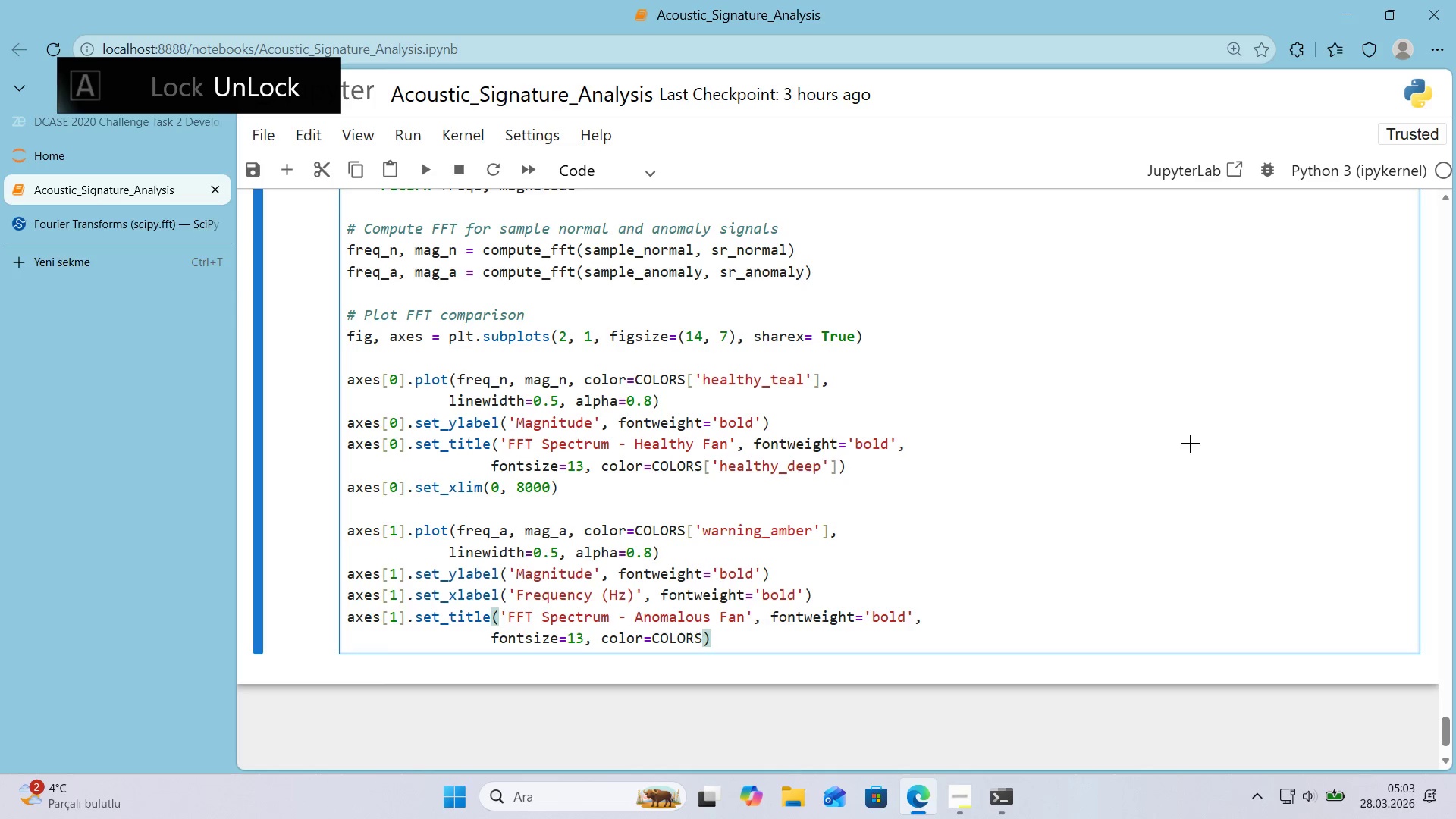 
key(Alt+Control+8)
 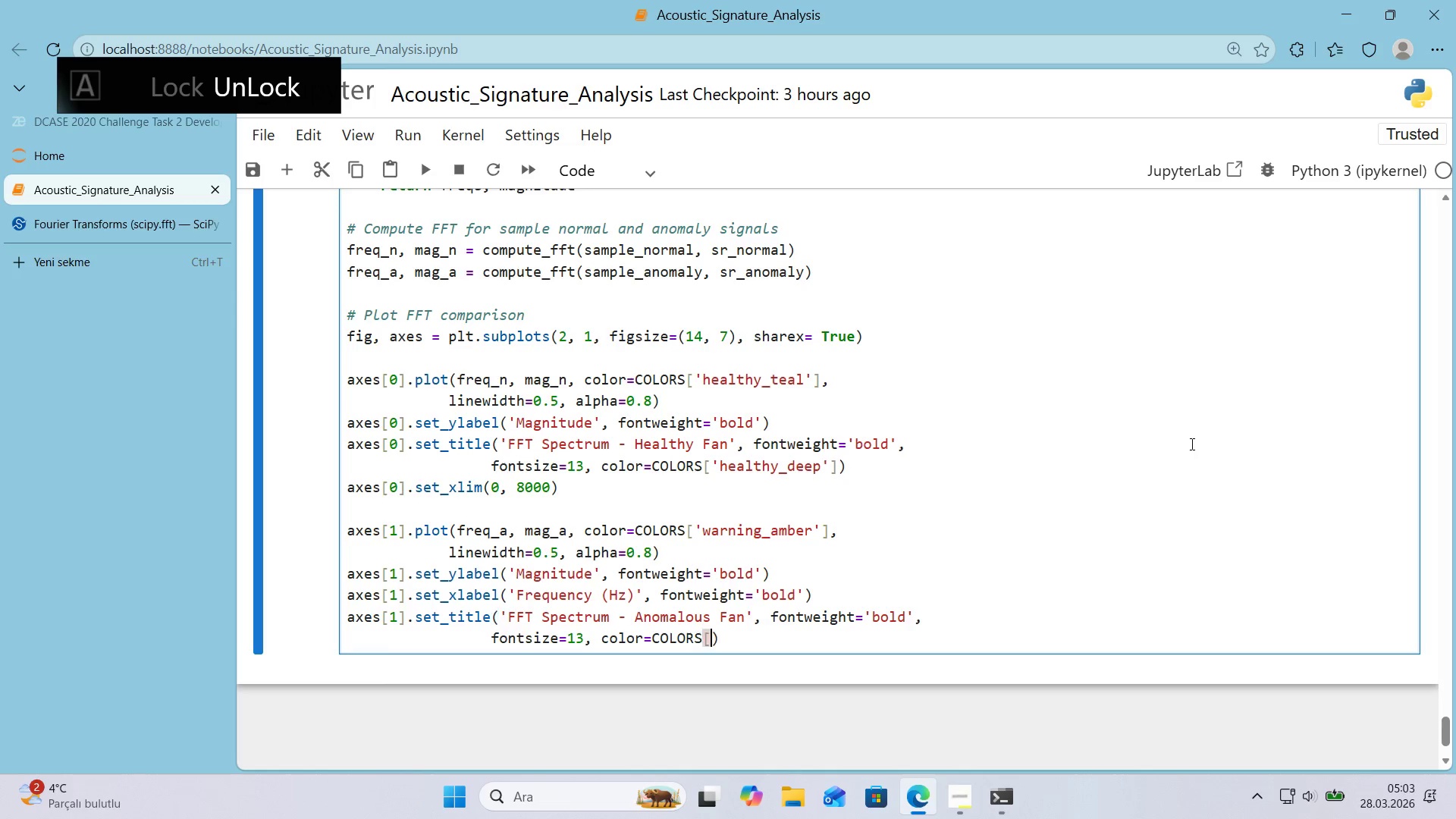 
key(Alt+Control+9)
 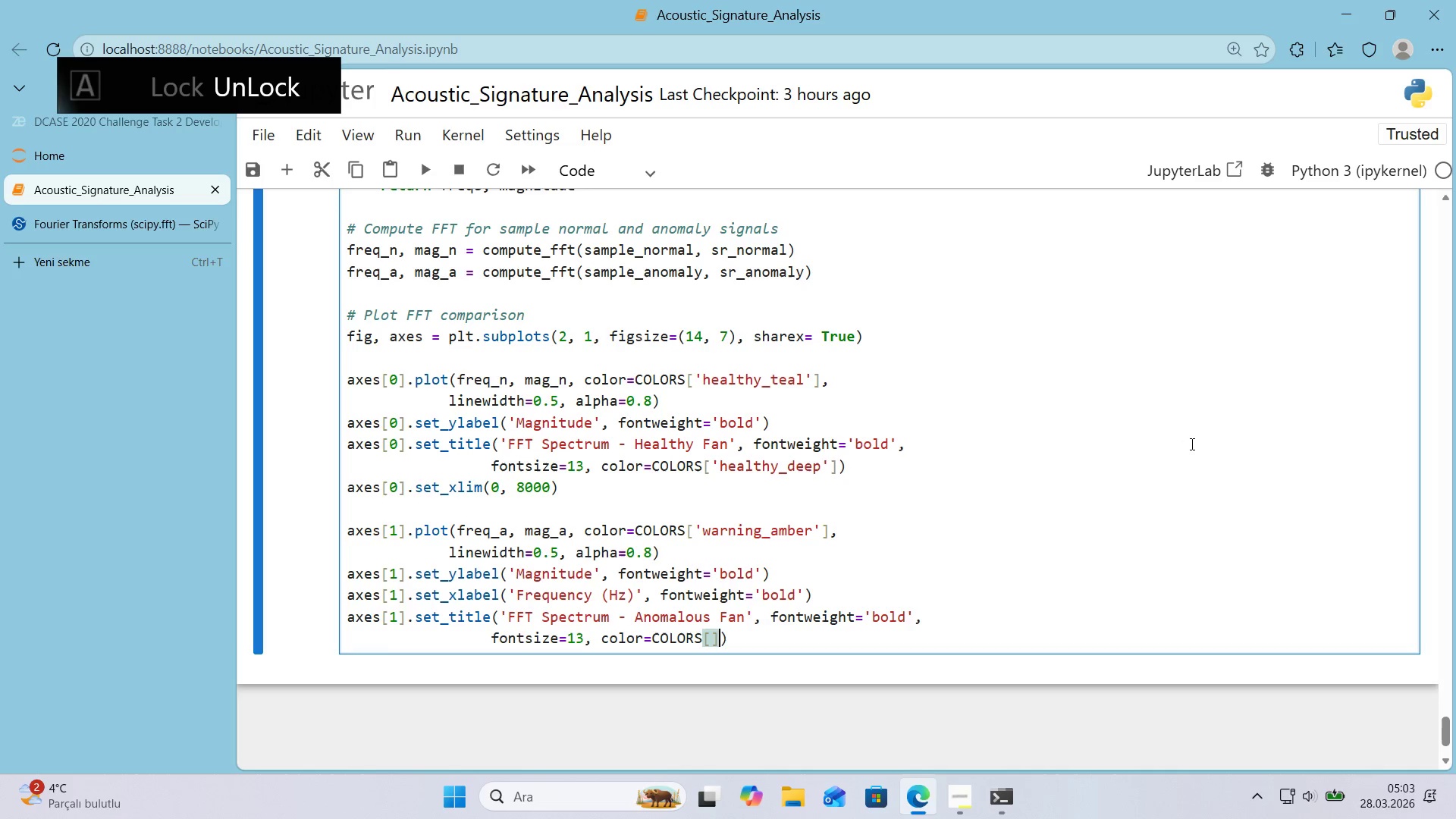 
key(ArrowLeft)
 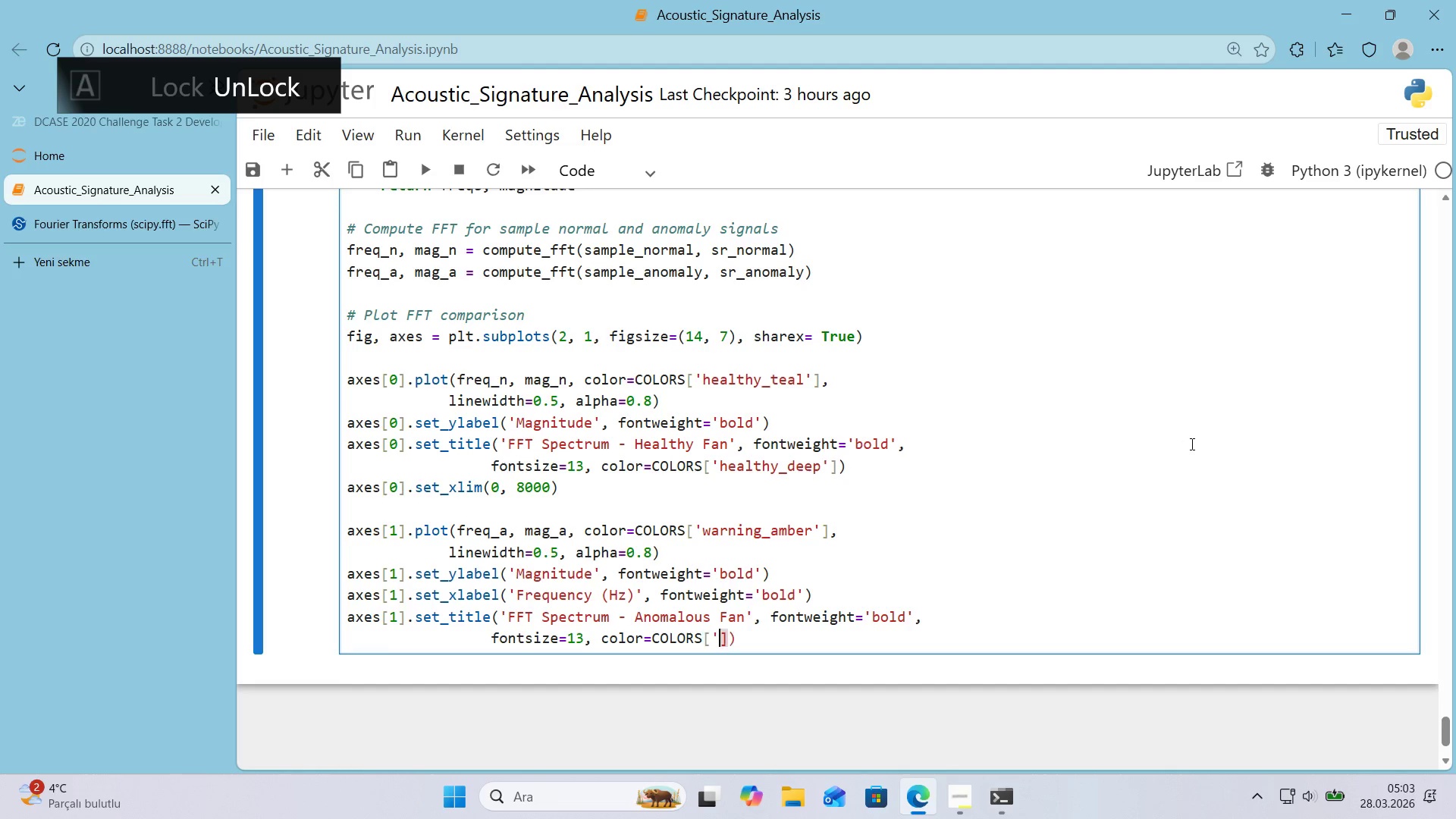 
type(@@)
 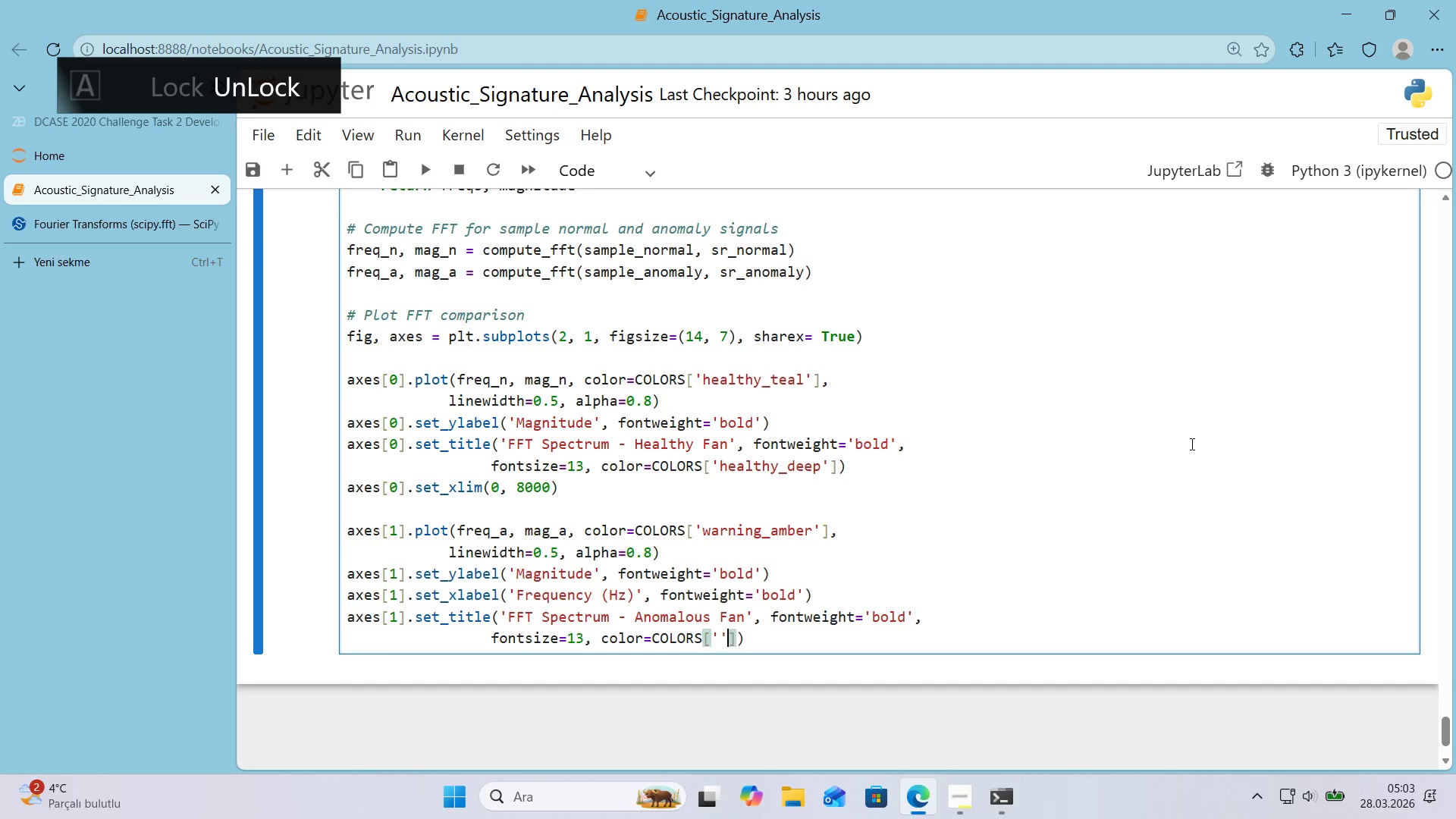 
key(ArrowLeft)
 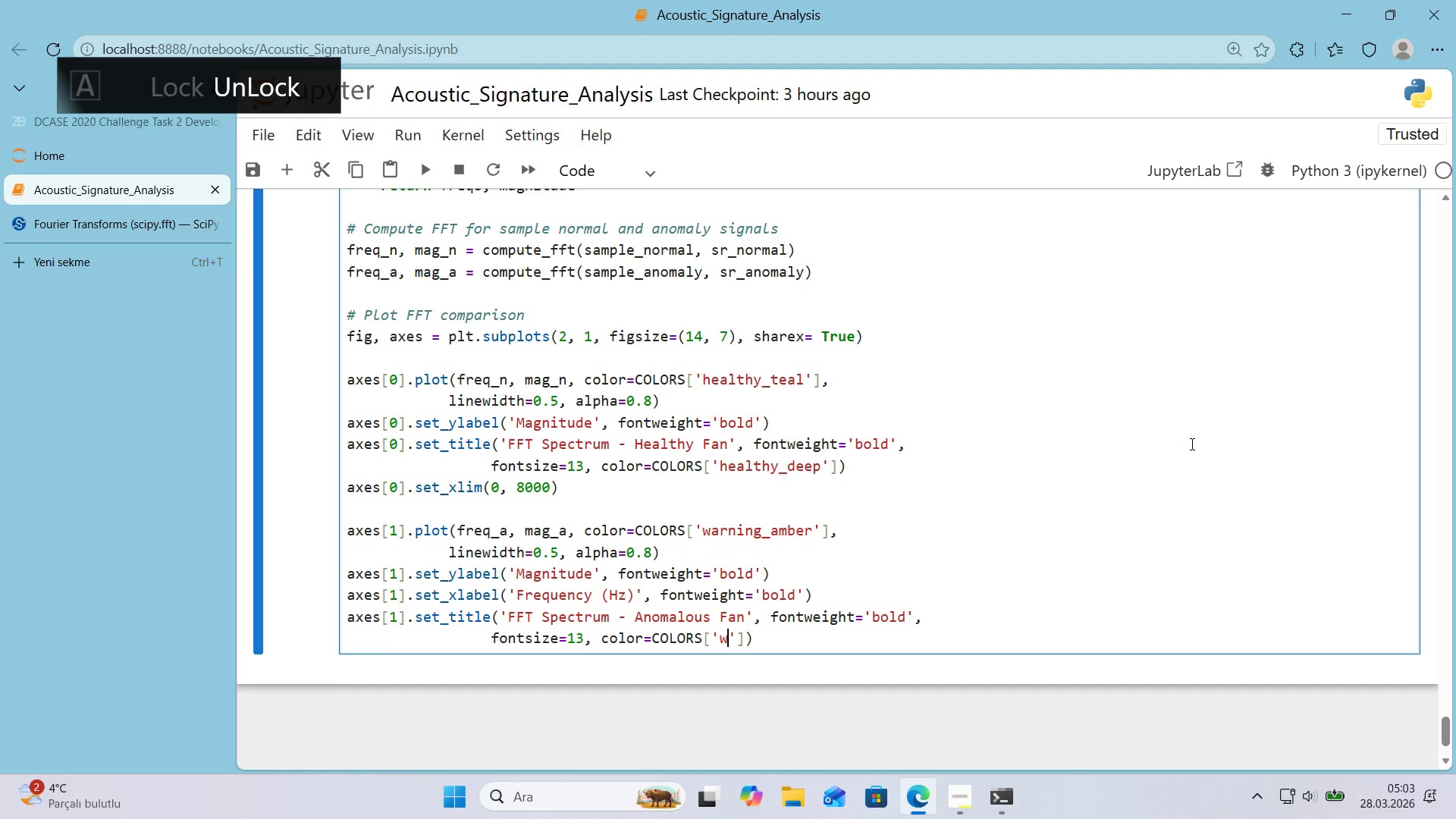 
type(wwar)
key(Backspace)
key(Backspace)
key(Backspace)
type(arn'ng_deep)
 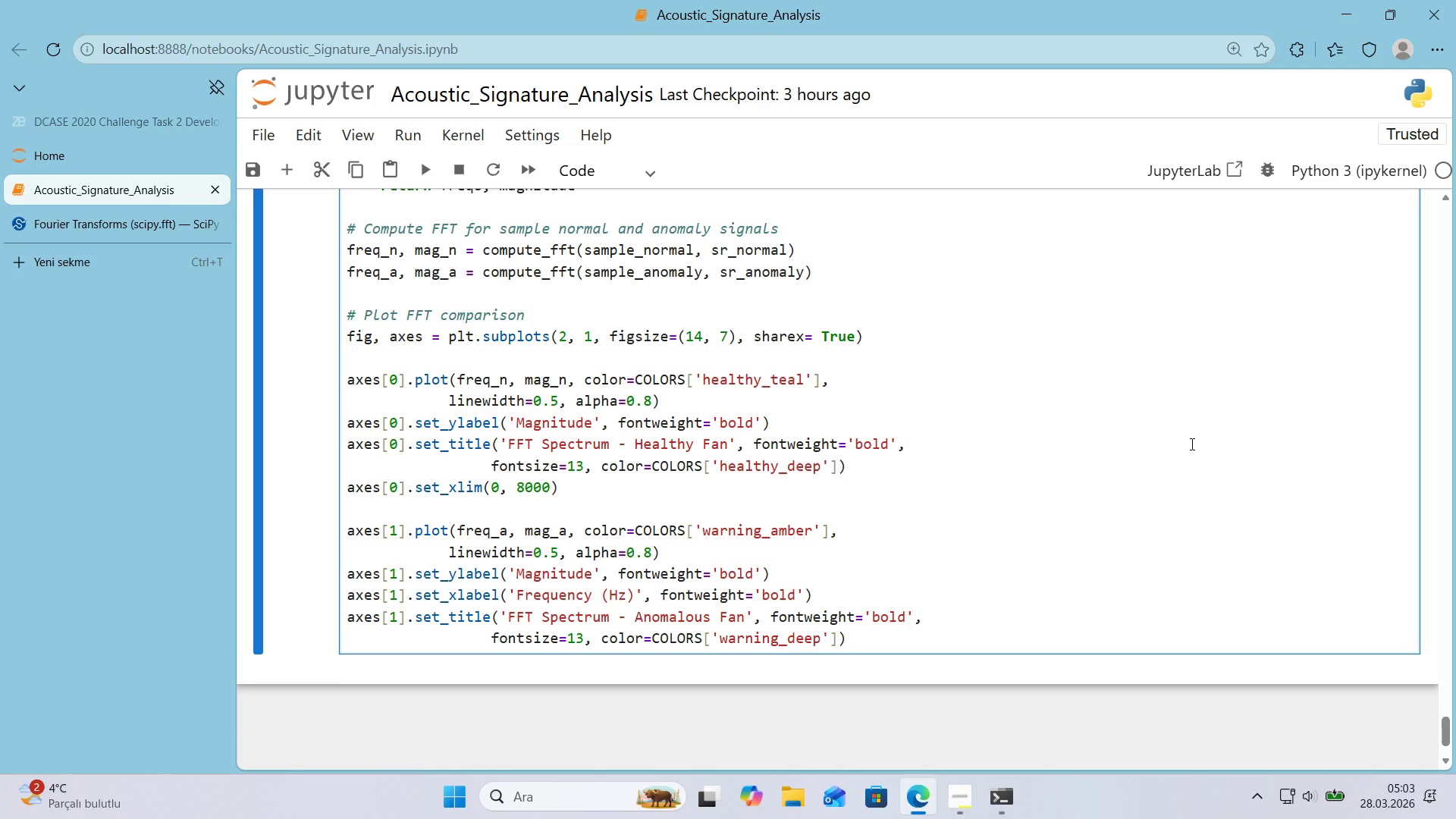 
key(ArrowRight)
 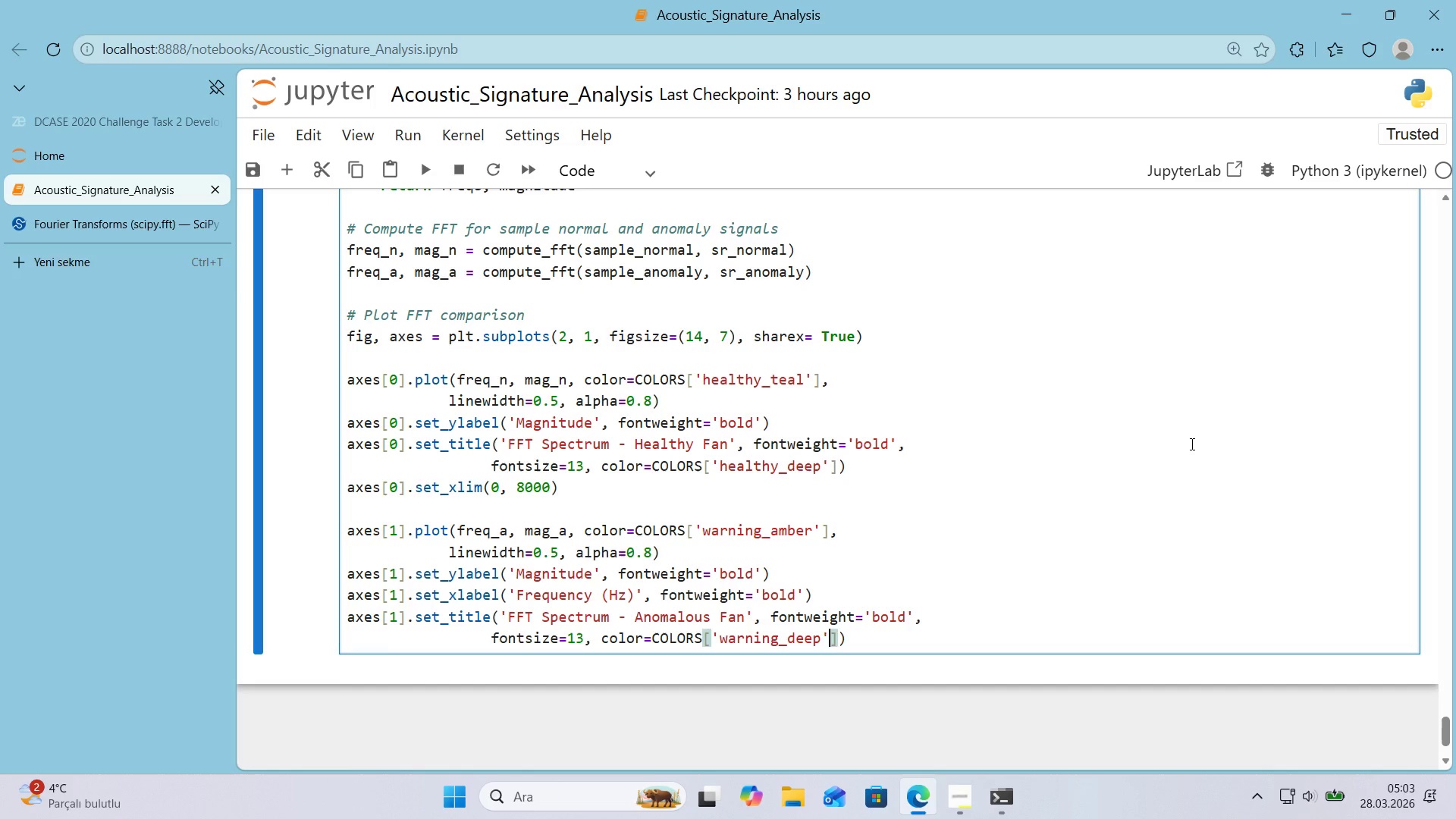 
key(ArrowRight)
 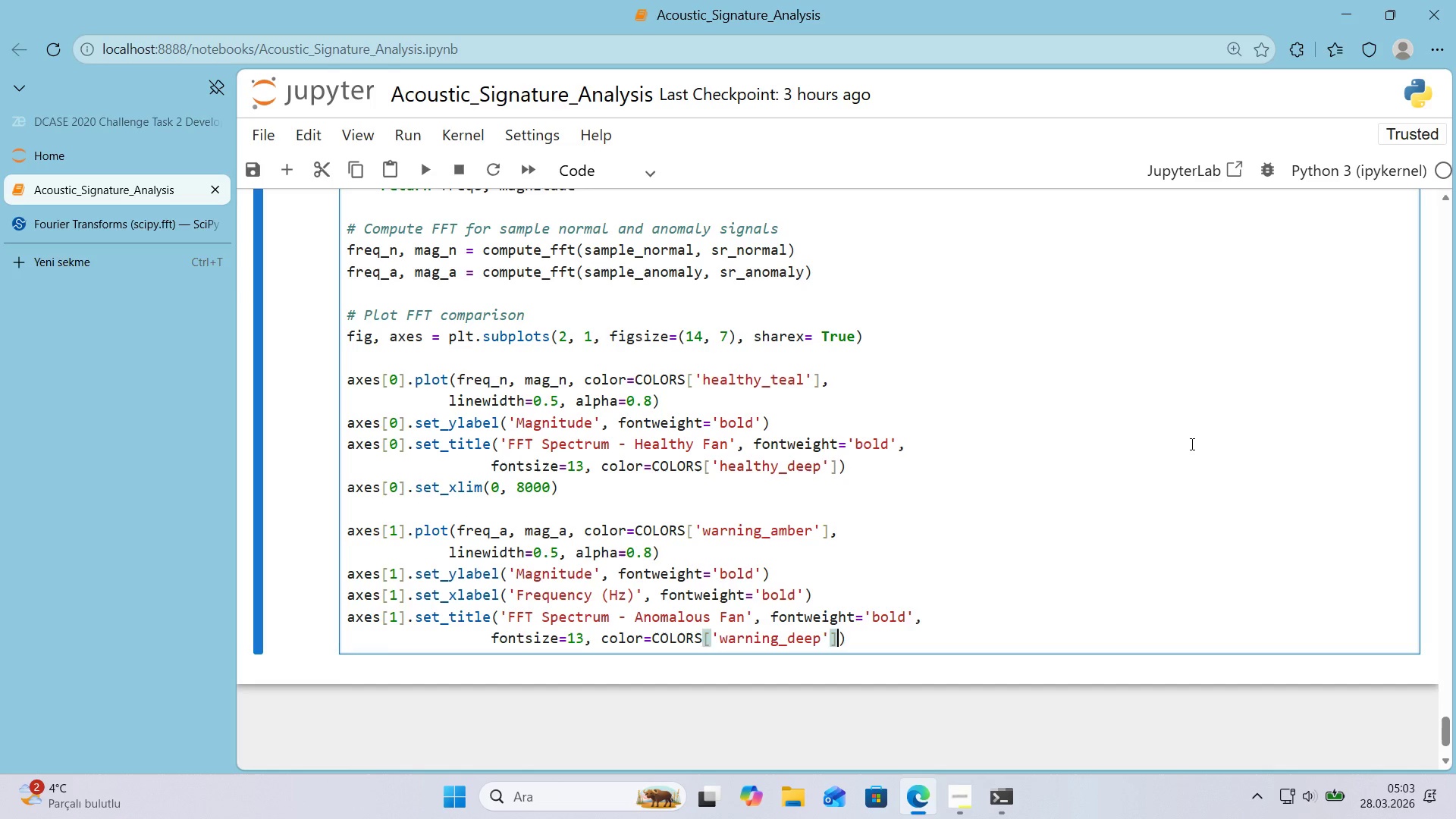 
key(ArrowRight)
 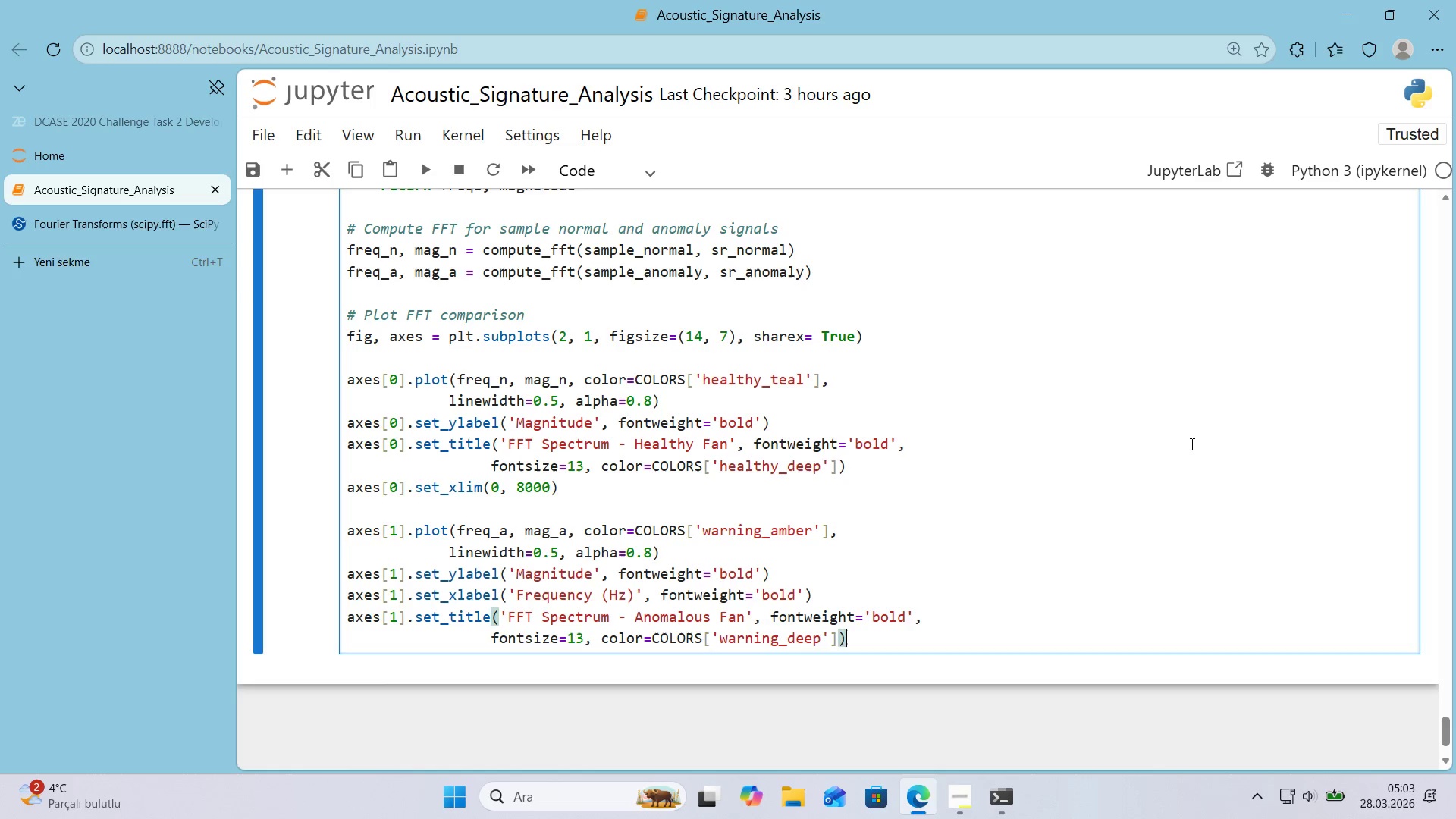 
key(Enter)
 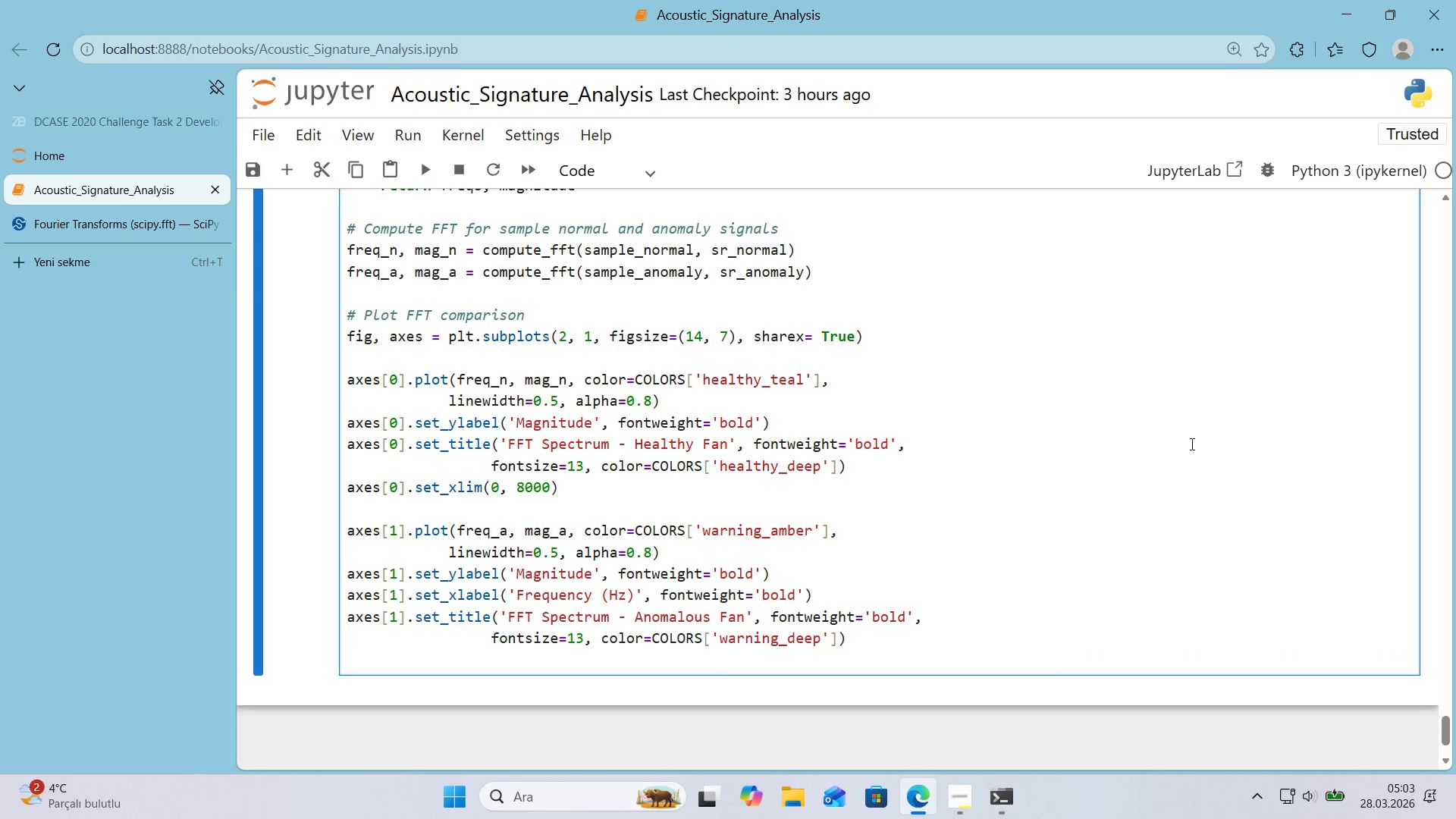 
type(axes)
 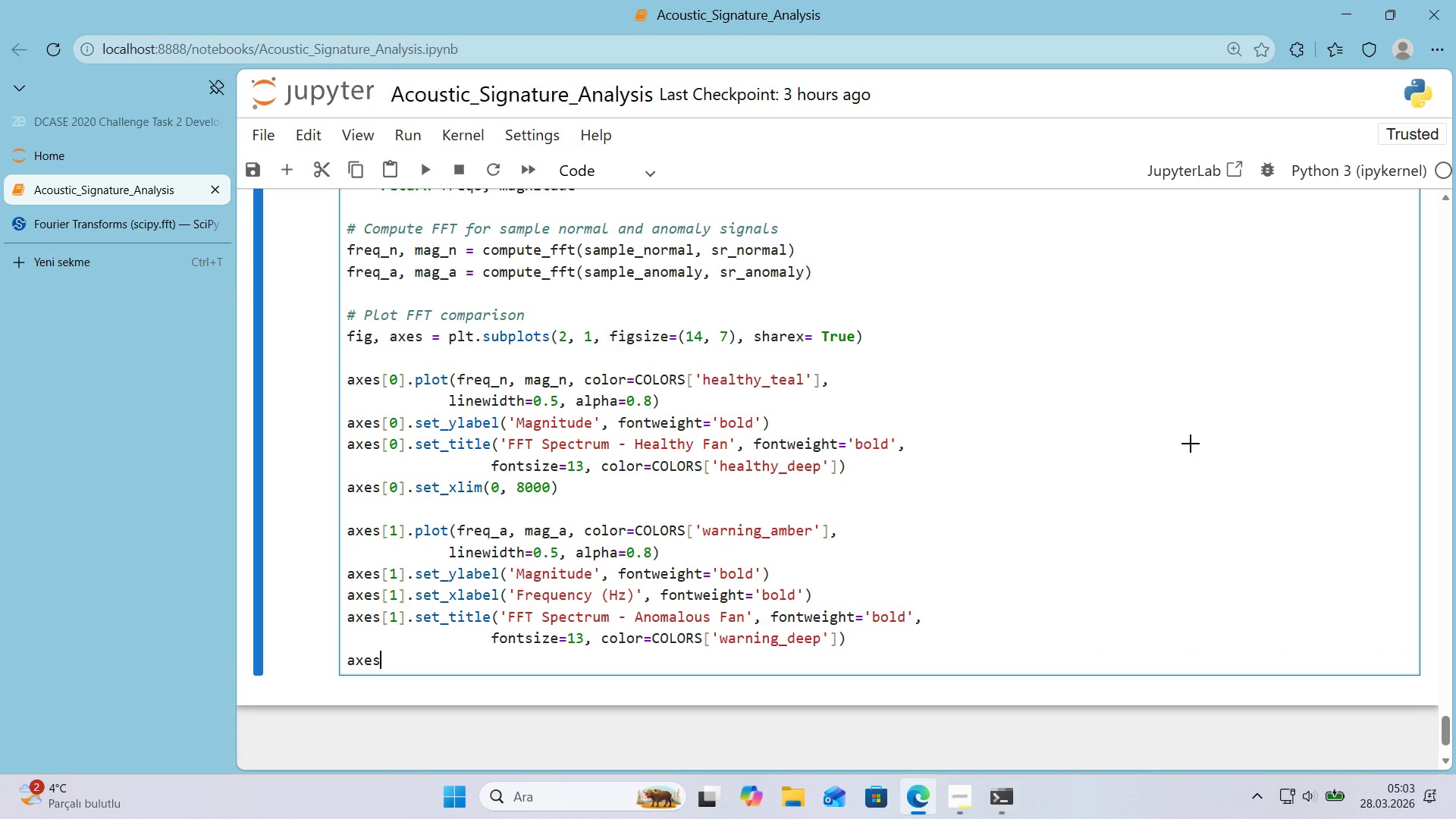 
key(Alt+Control+8)
 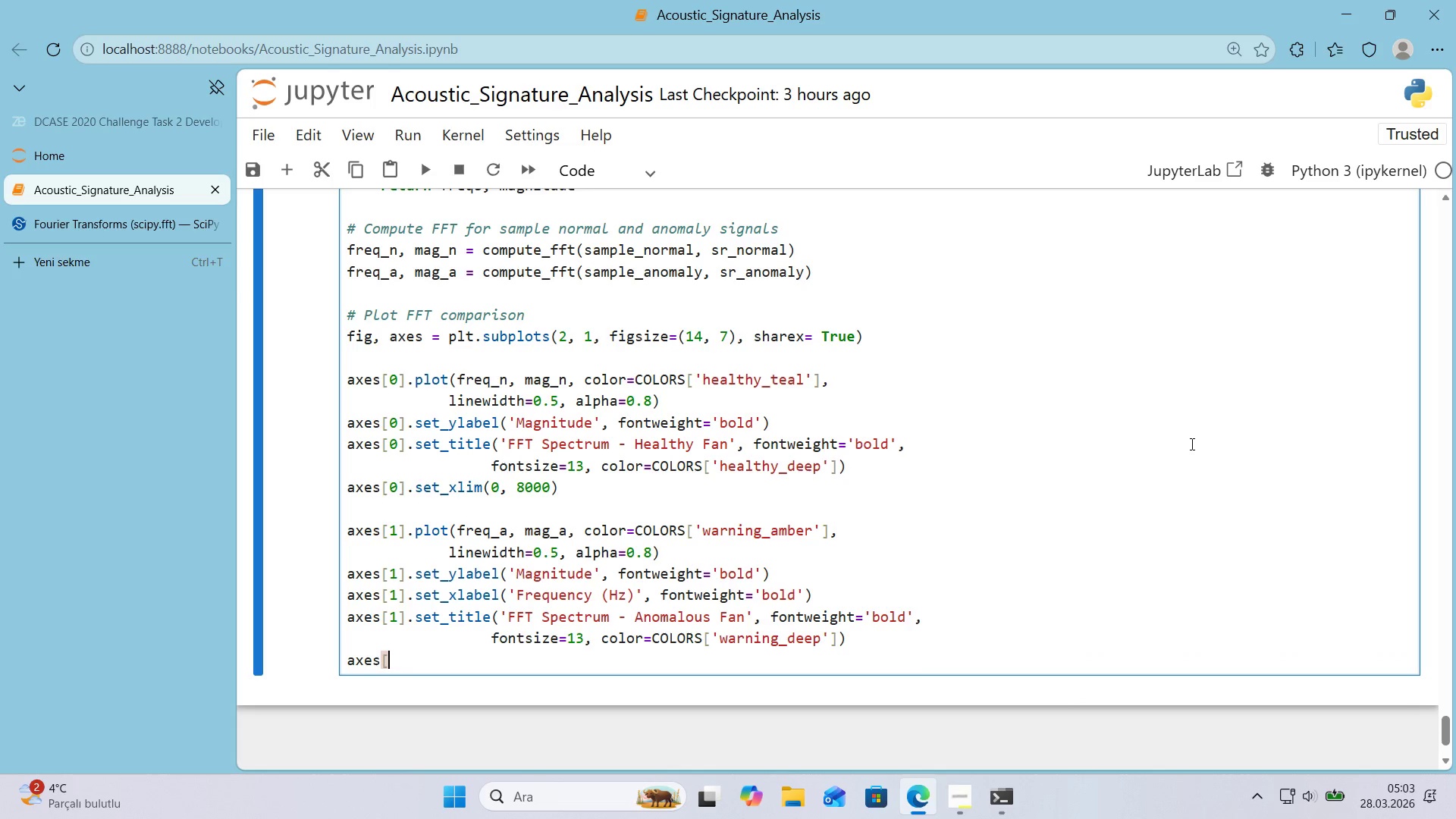 
key(Alt+Control+9)
 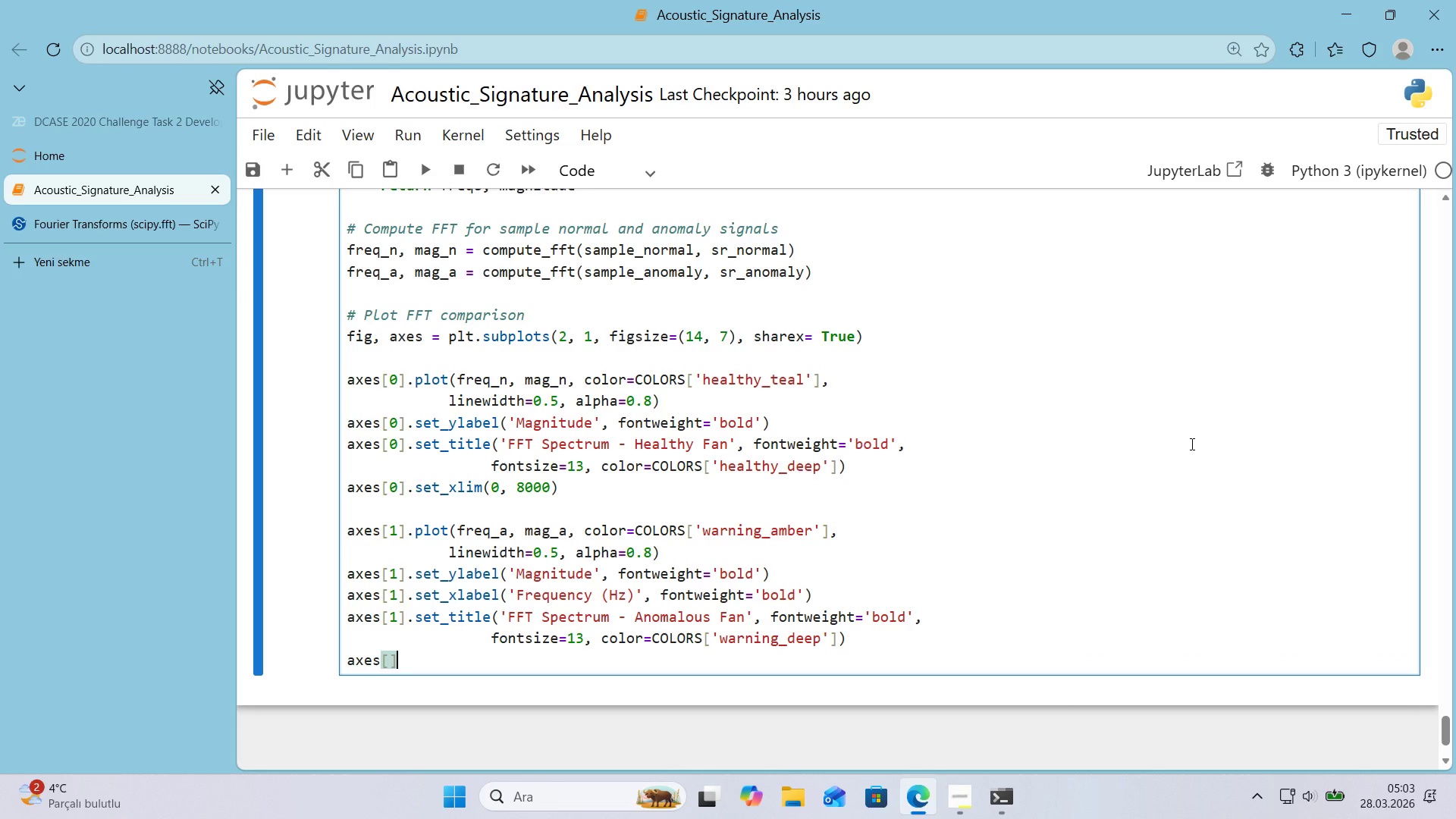 
key(ArrowLeft)
 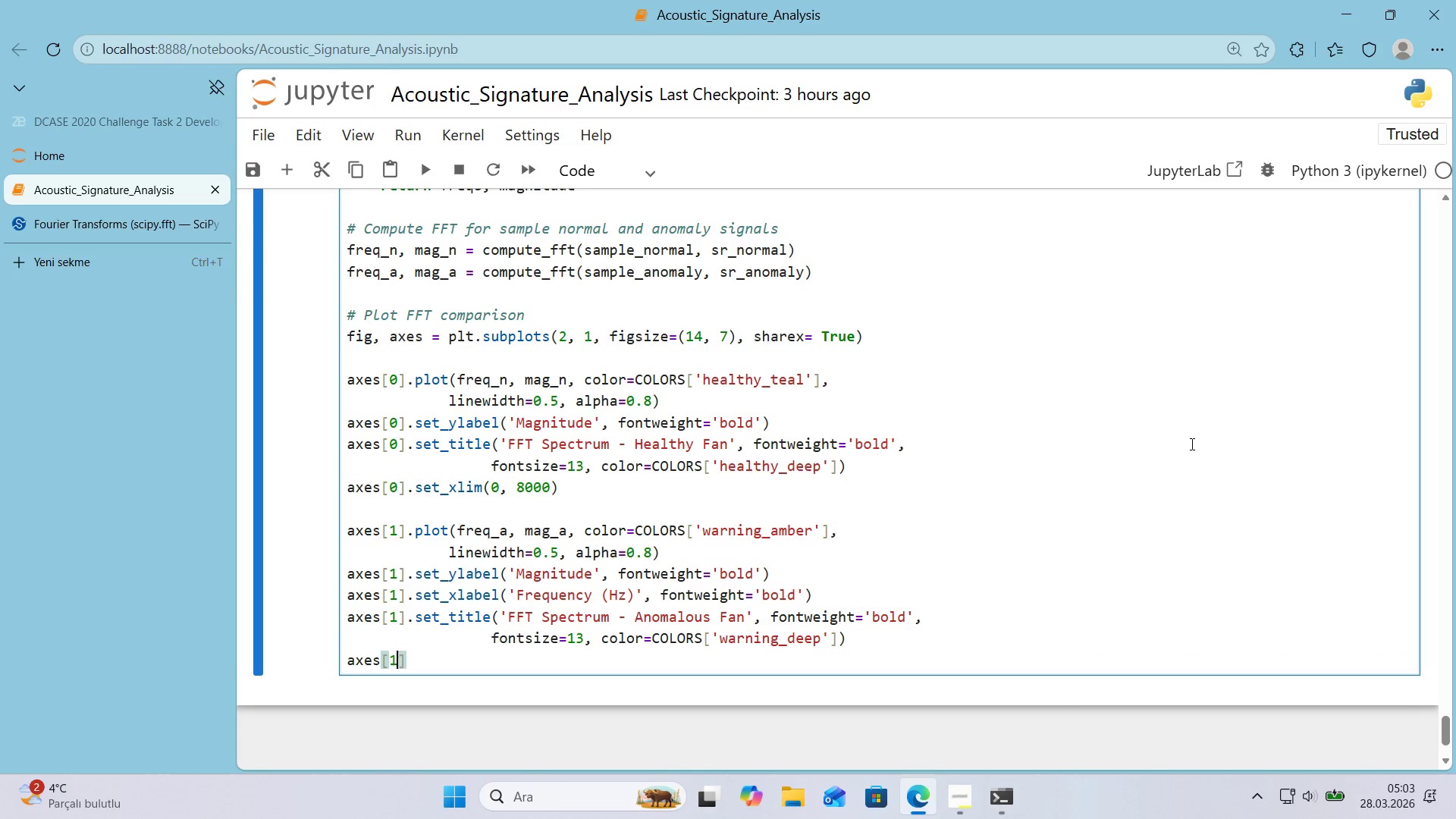 
key(1)
 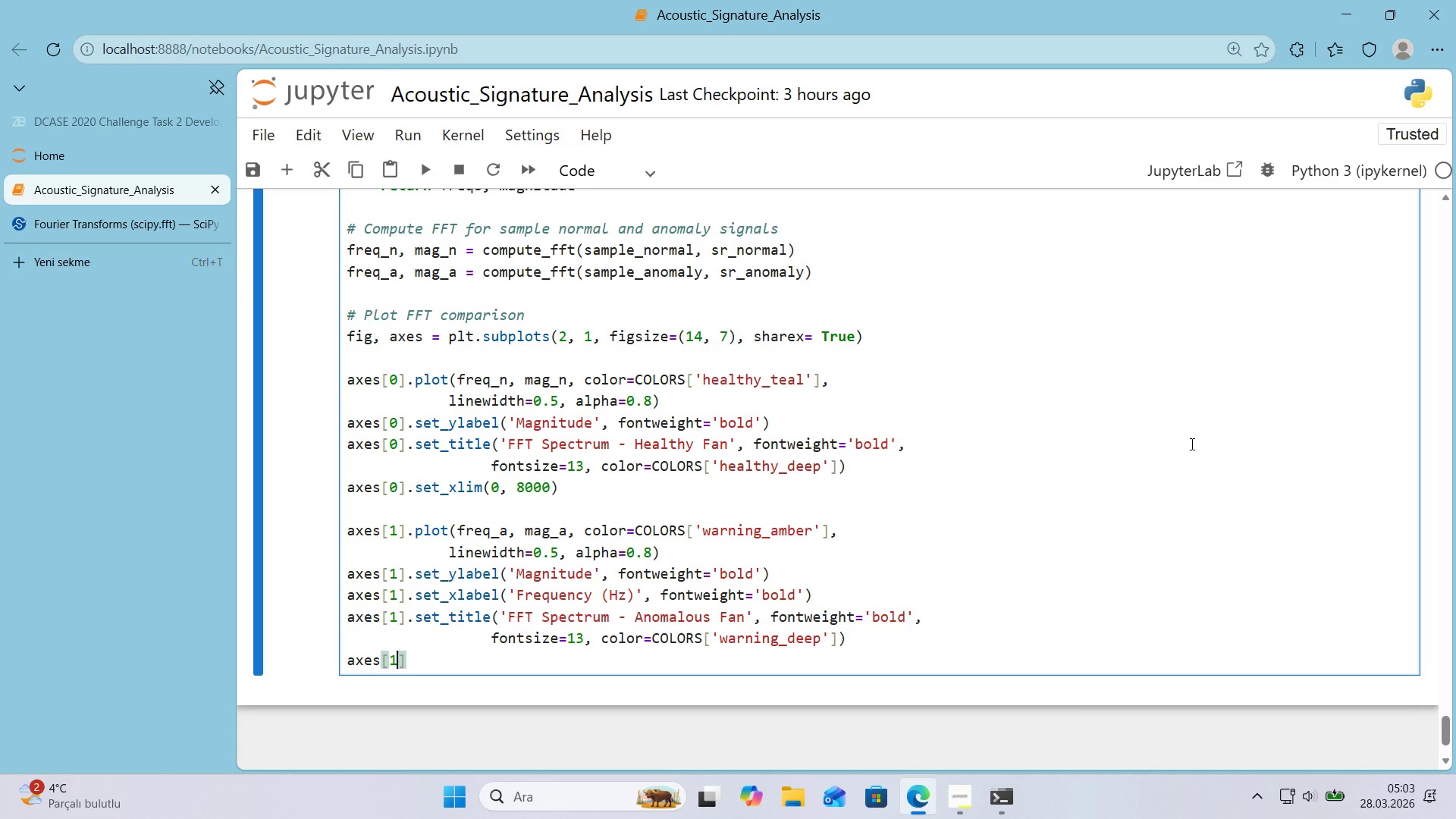 
key(ArrowRight)
 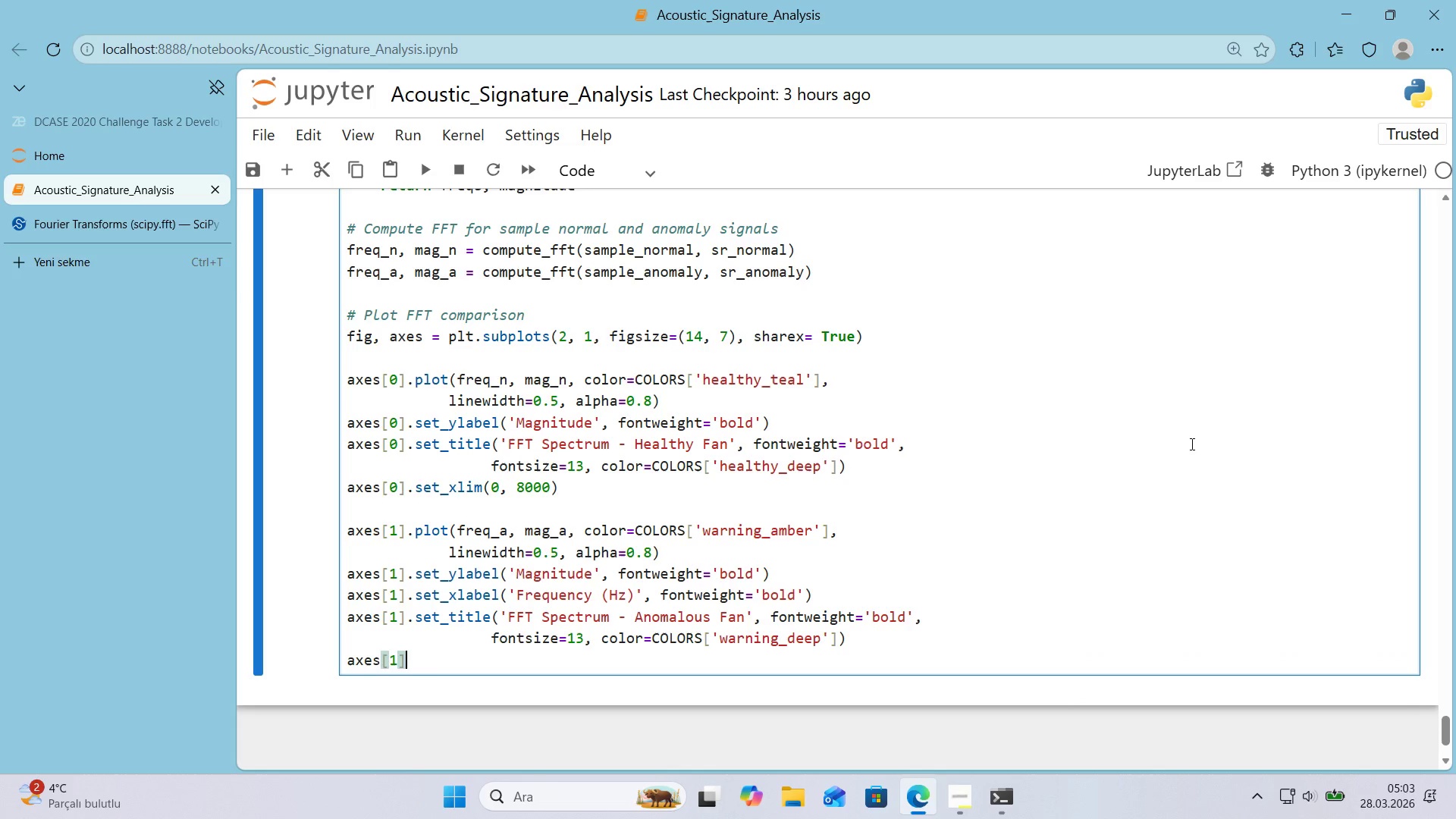 
type(.set_xl'm*()
 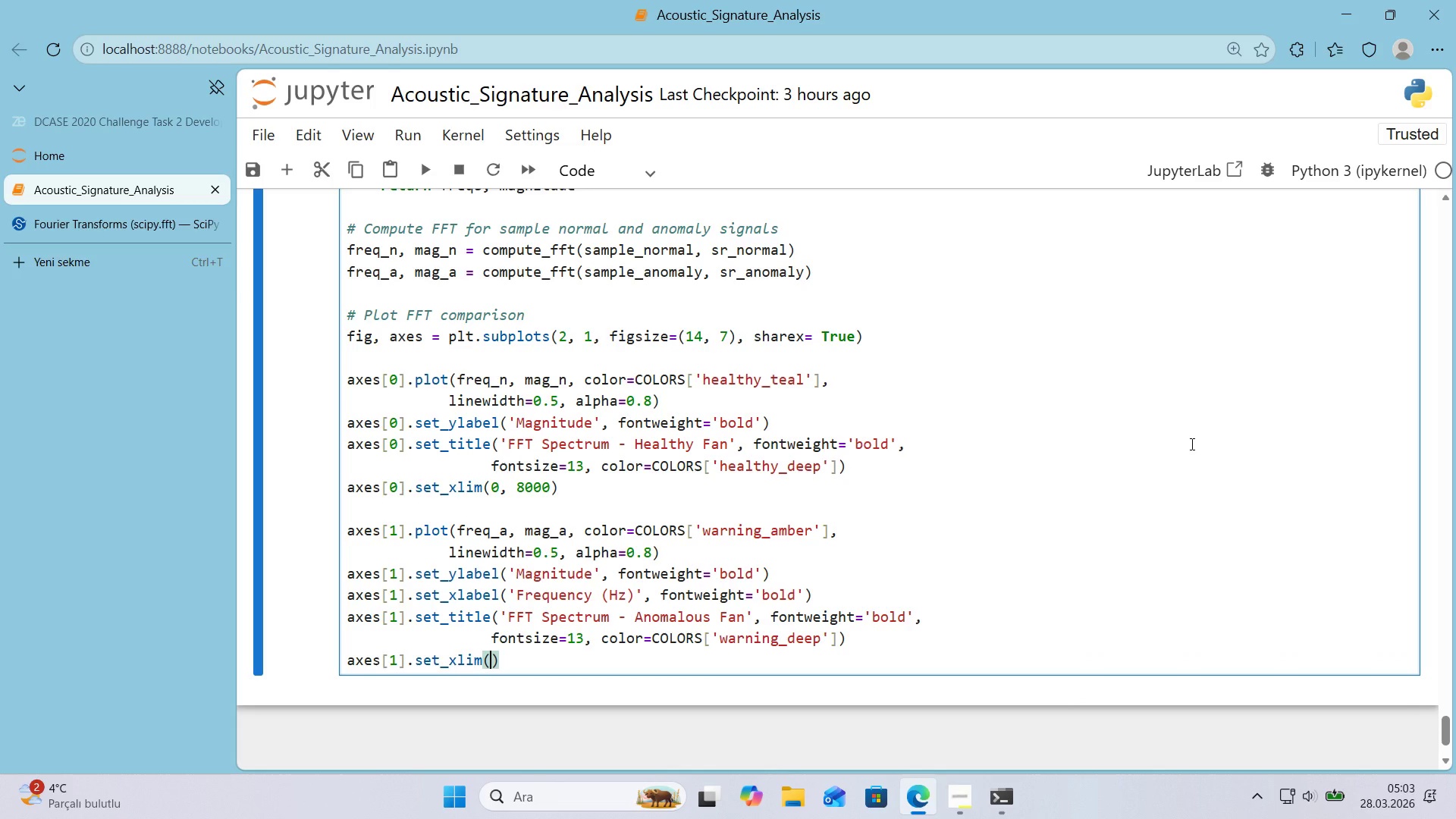 
 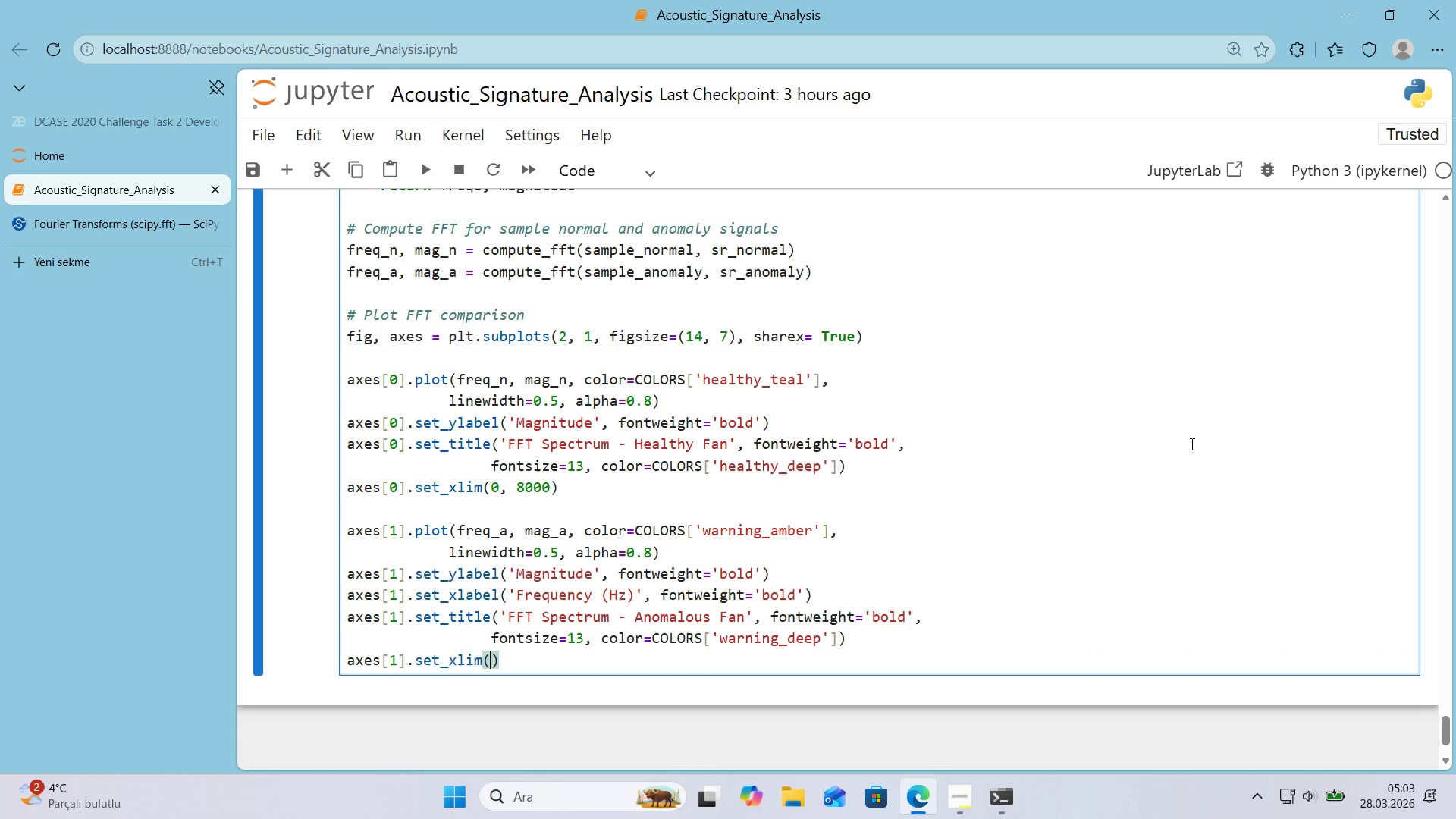 
key(ArrowLeft)
 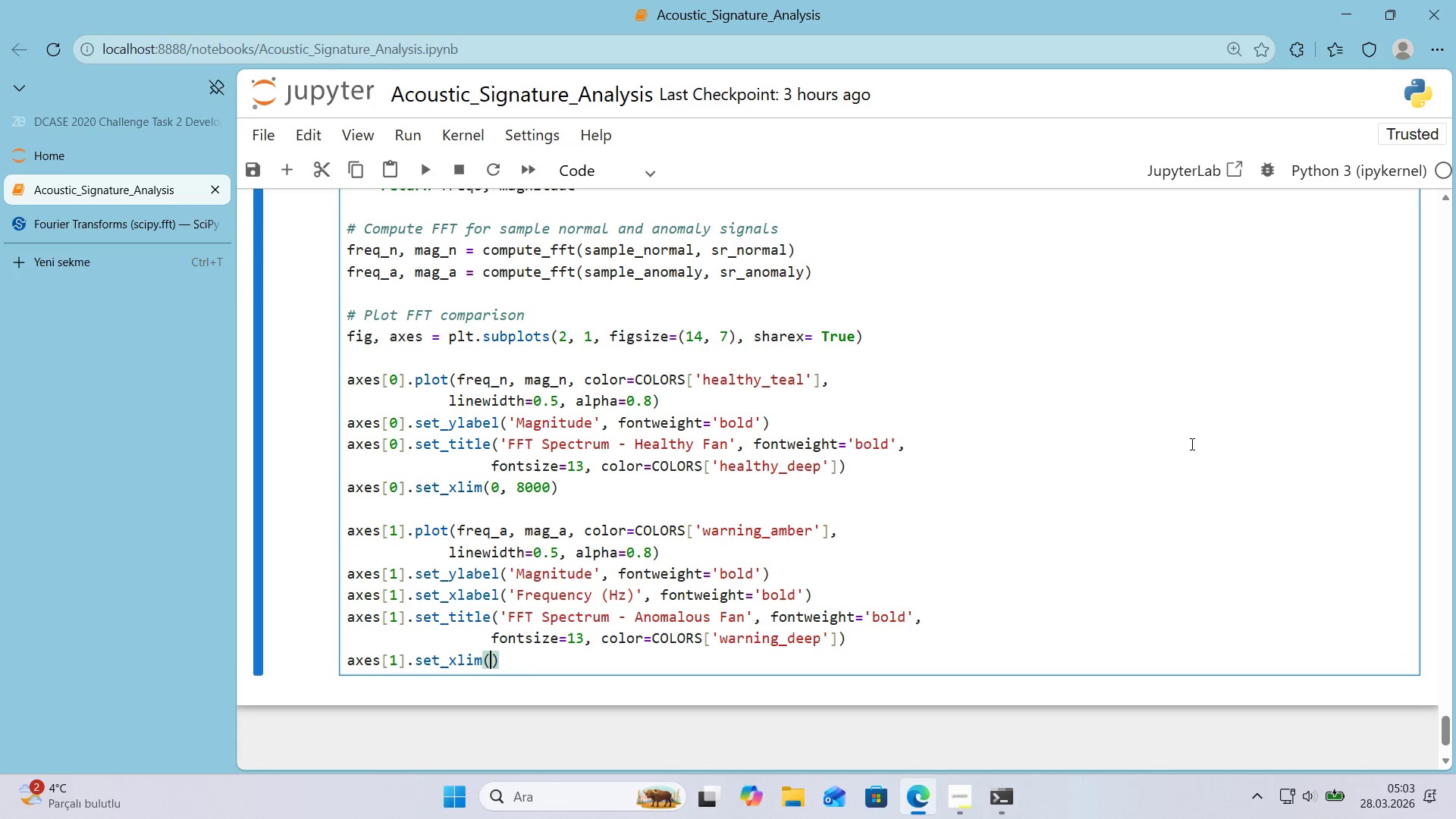 
key(Numpad0)
 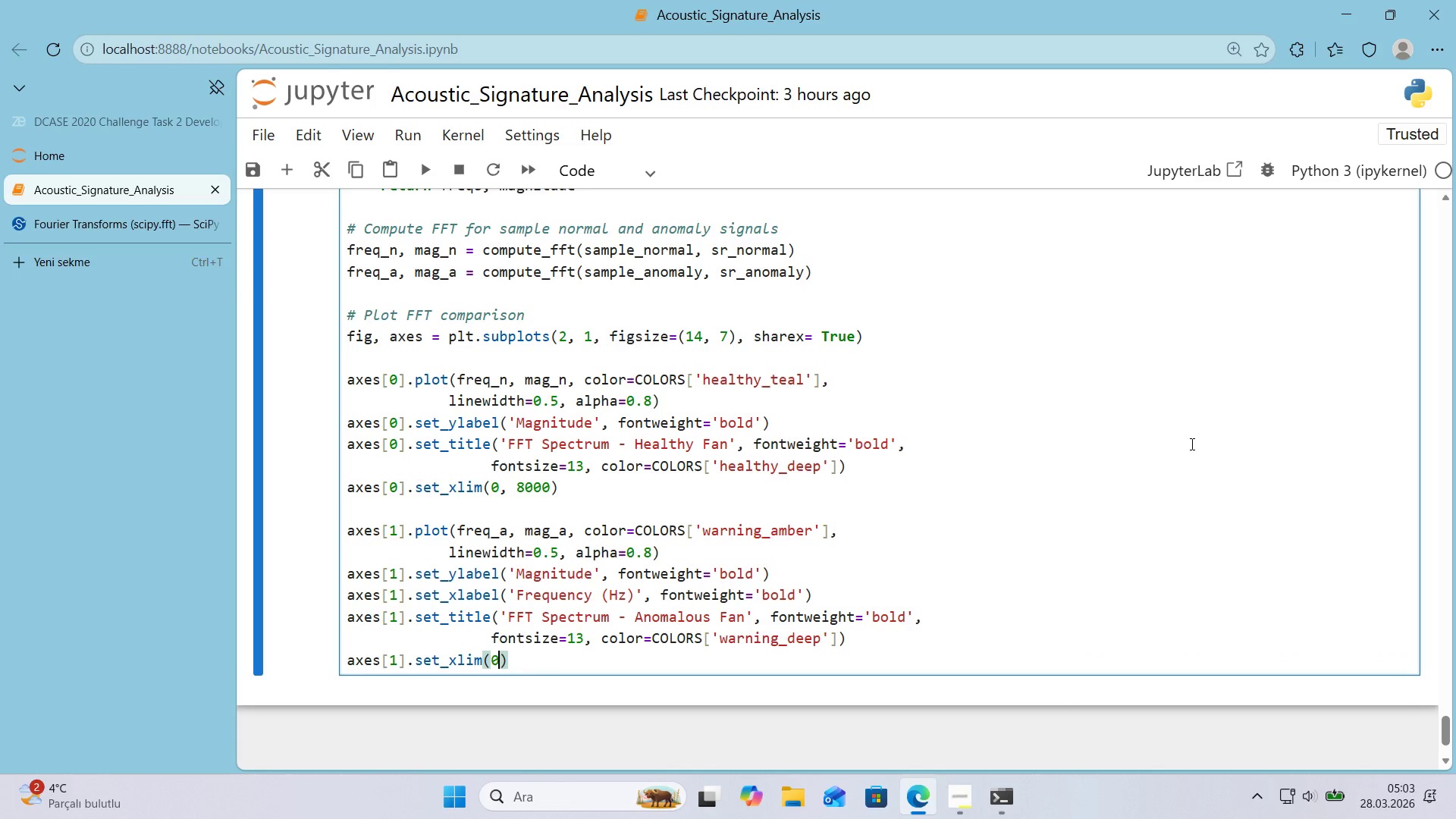 
key(Comma)
 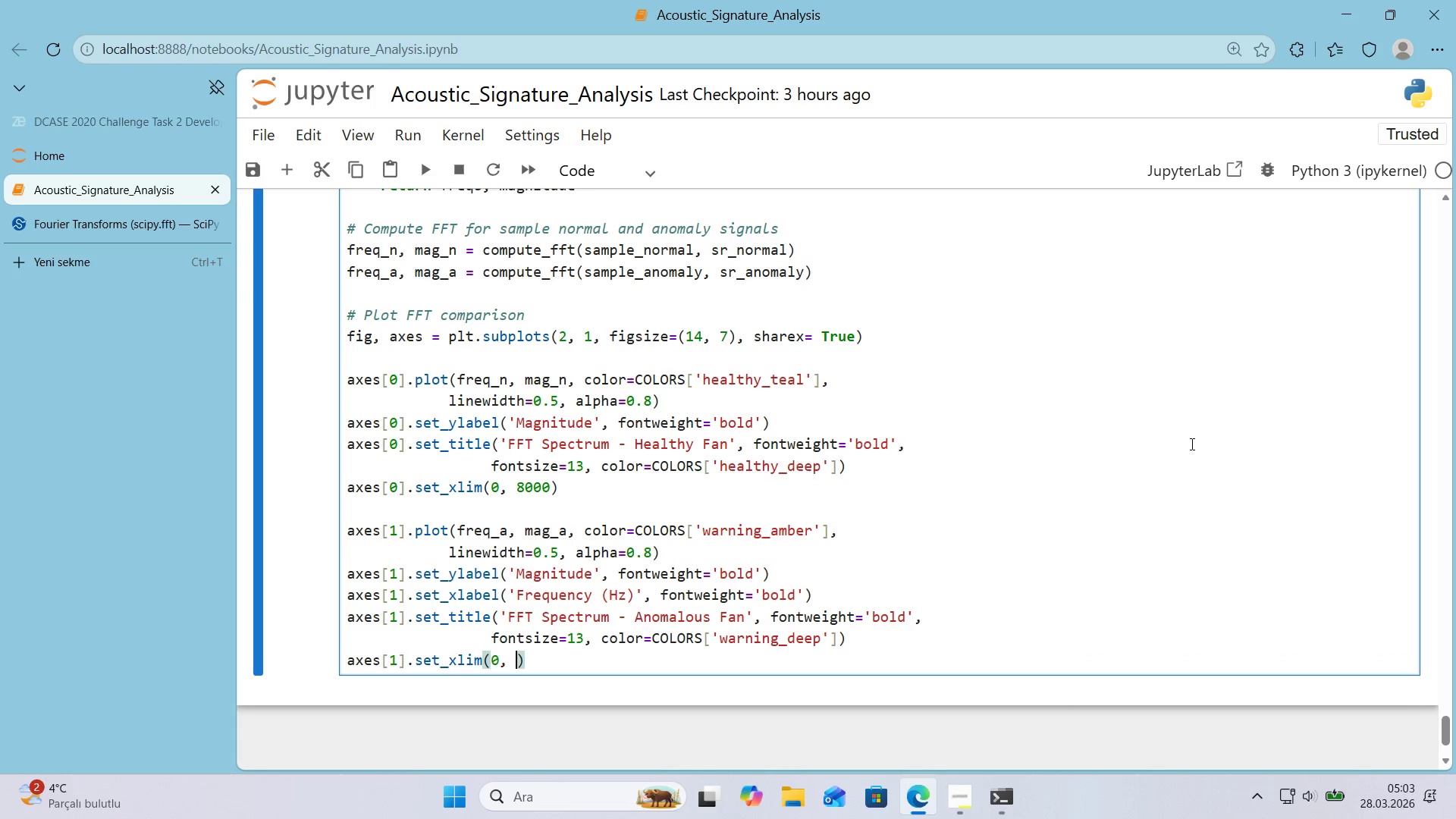 
key(Space)
 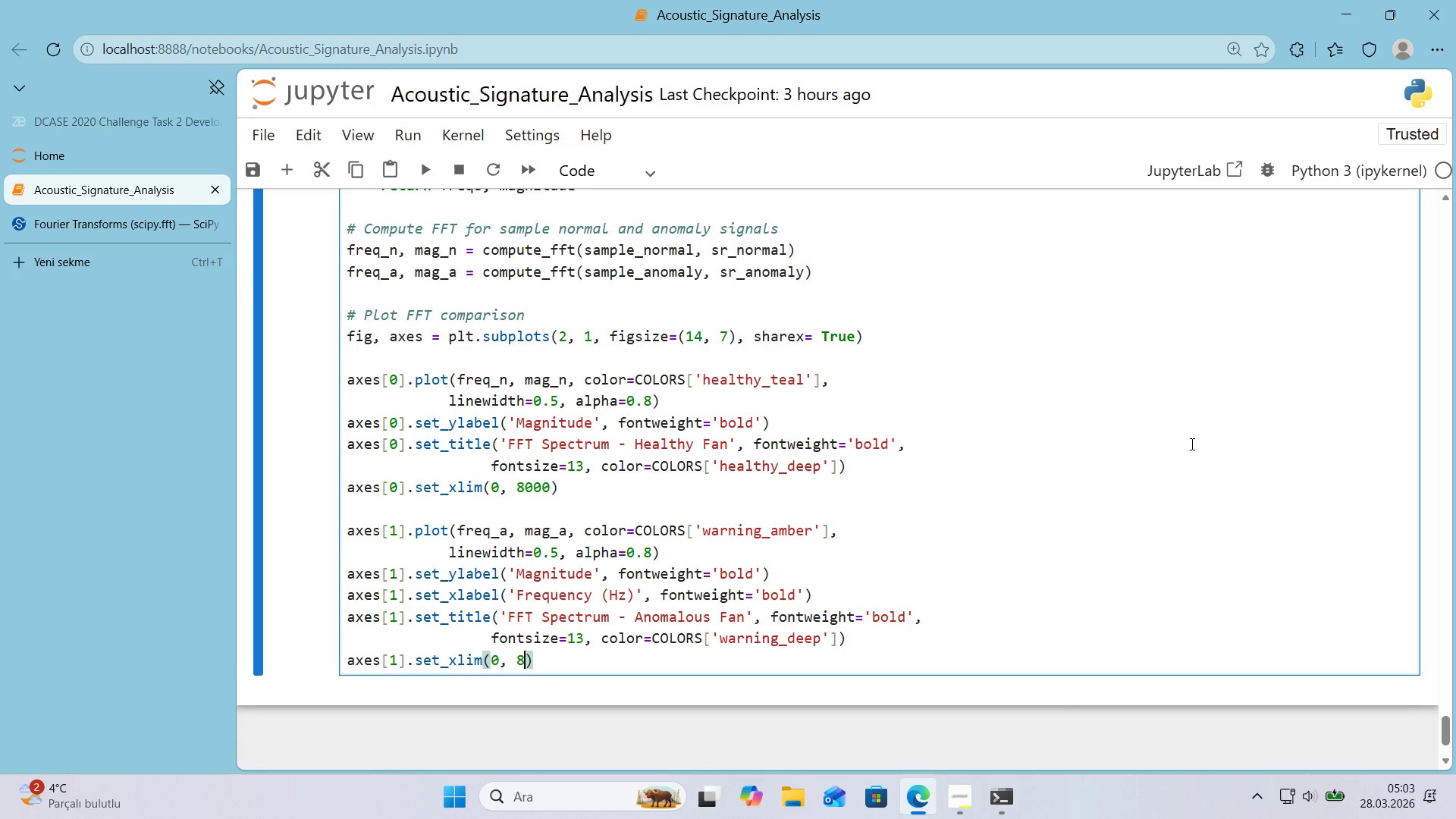 
key(Numpad8)
 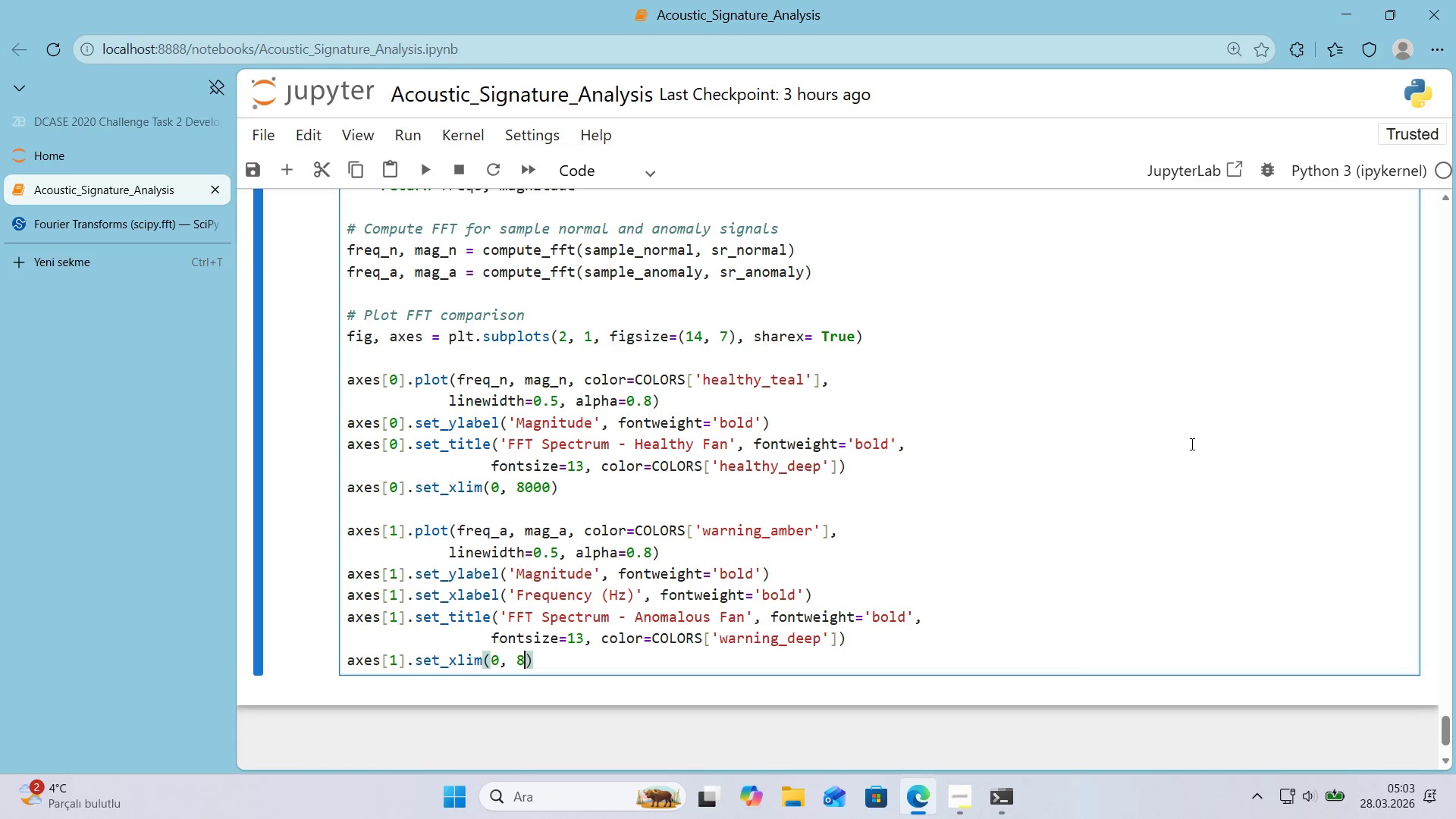 
key(Numpad0)
 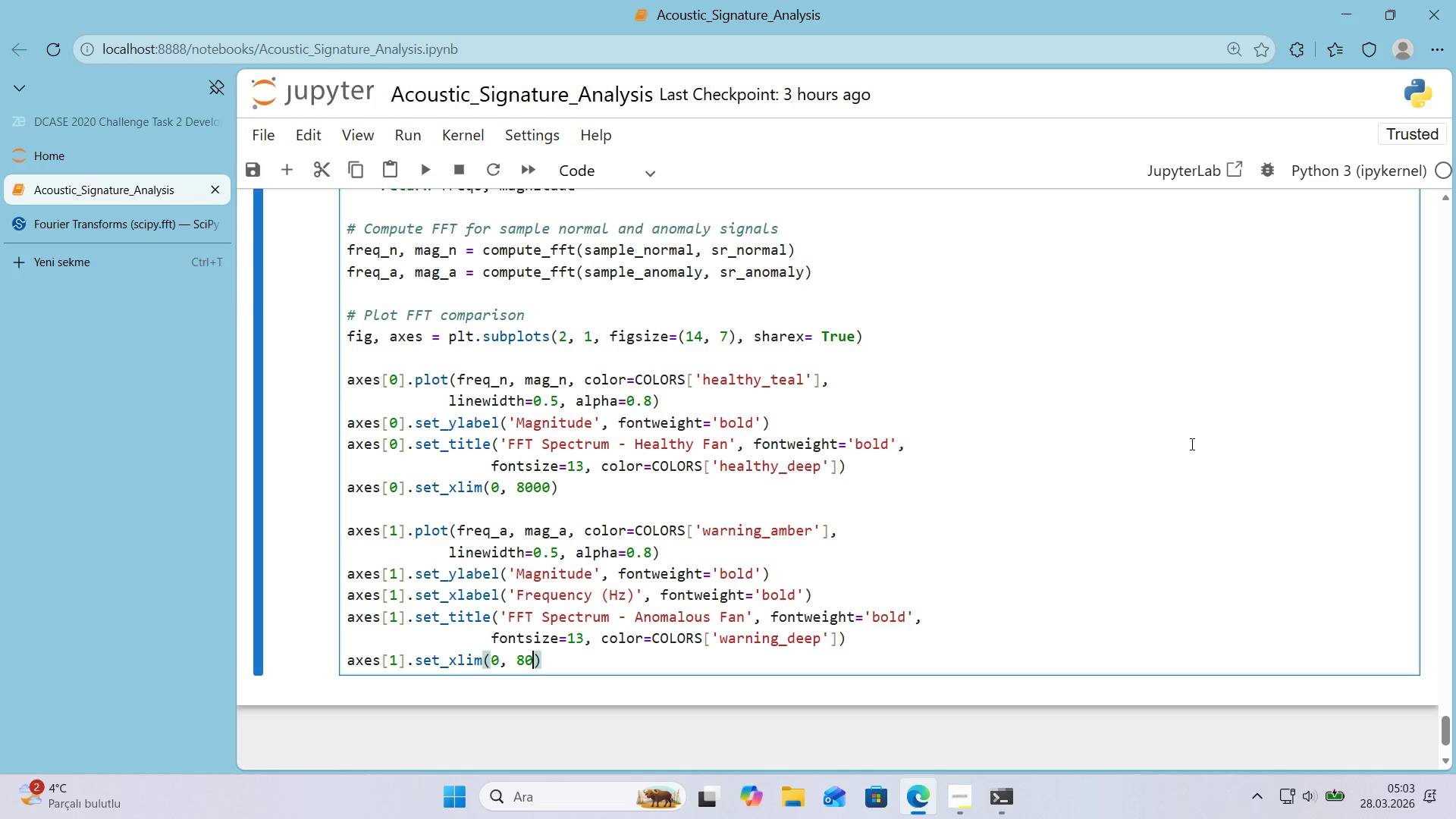 
key(Numpad0)
 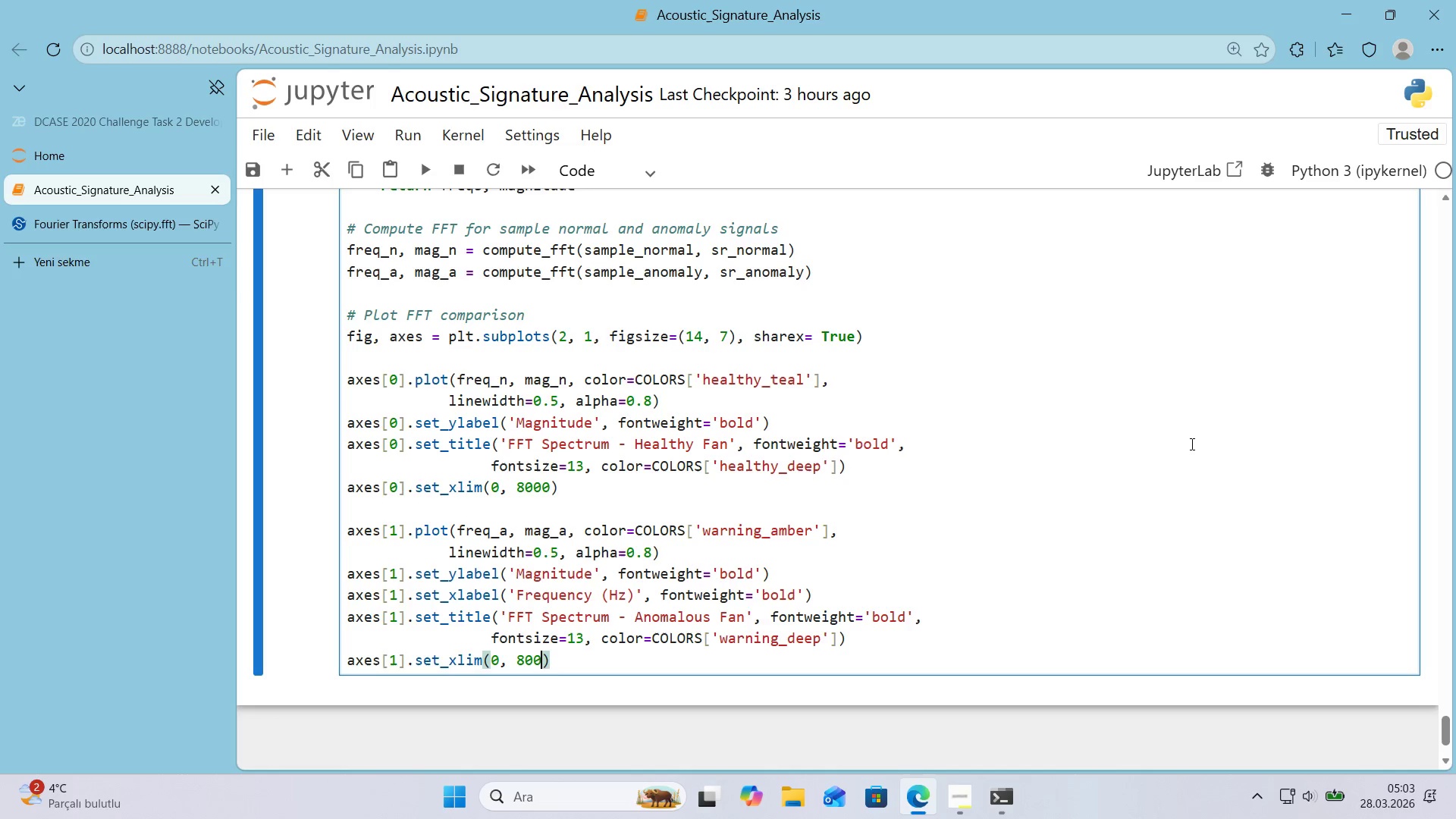 
key(Numpad0)
 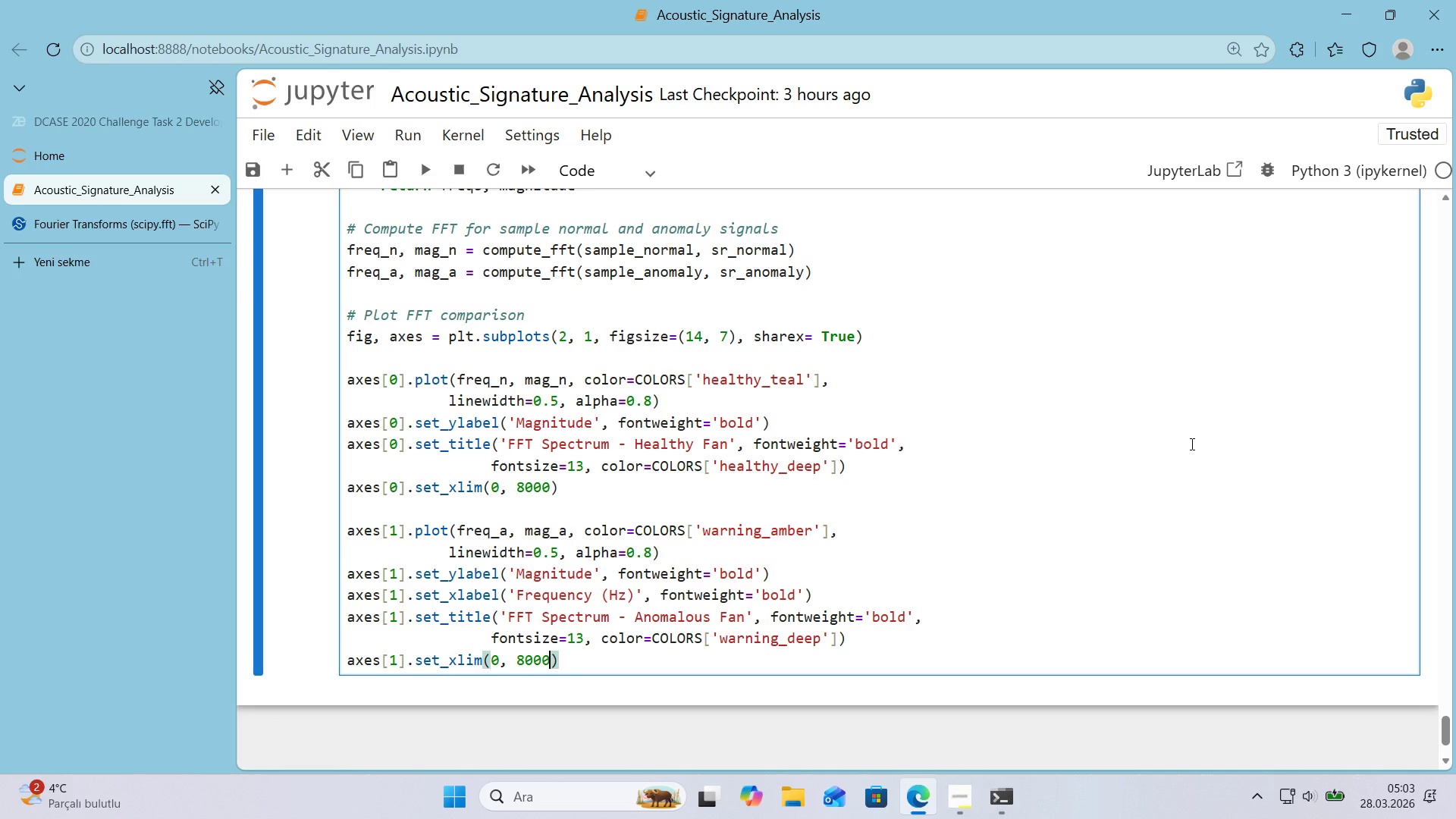 
key(ArrowRight)
 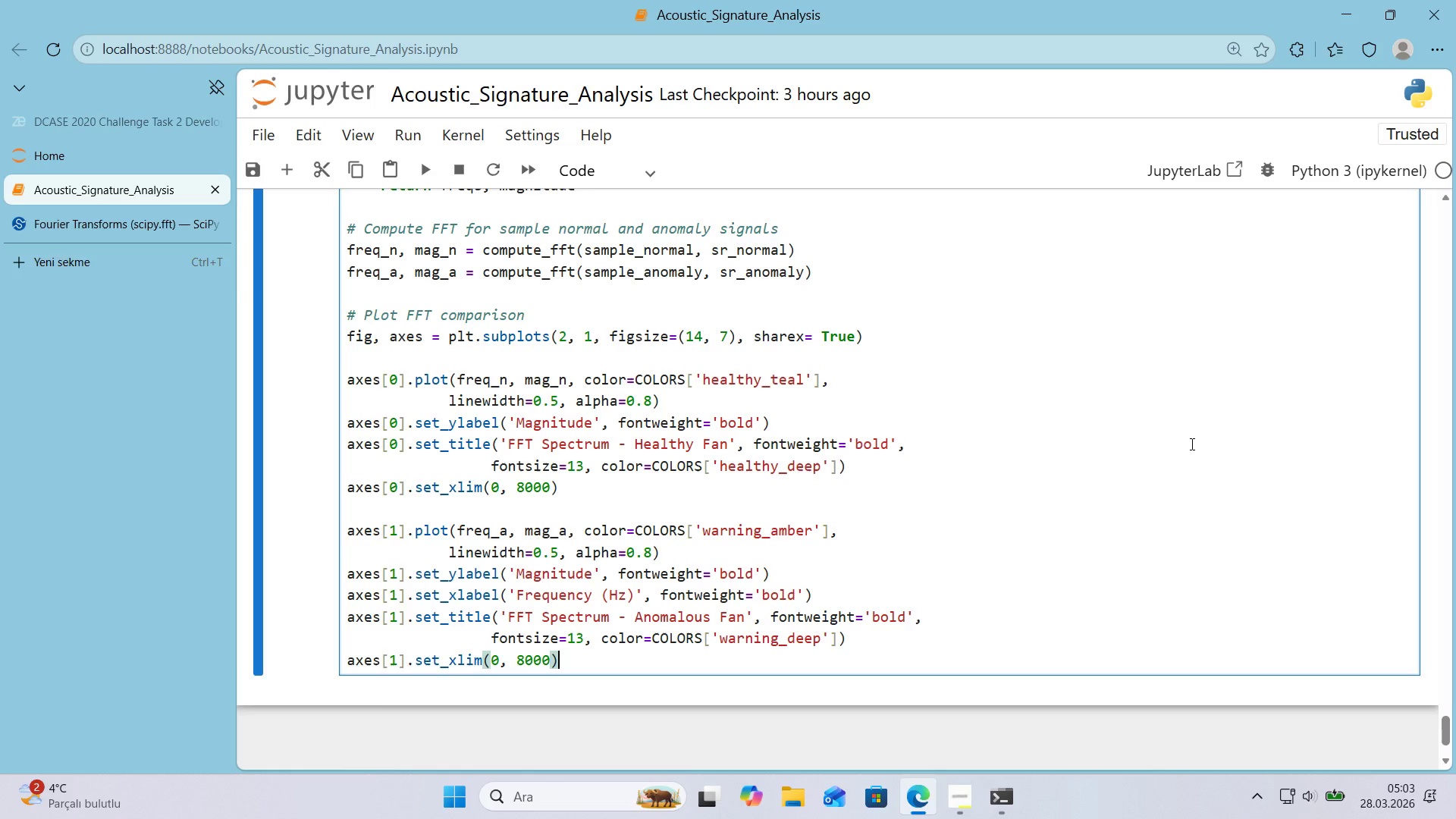 
key(Enter)
 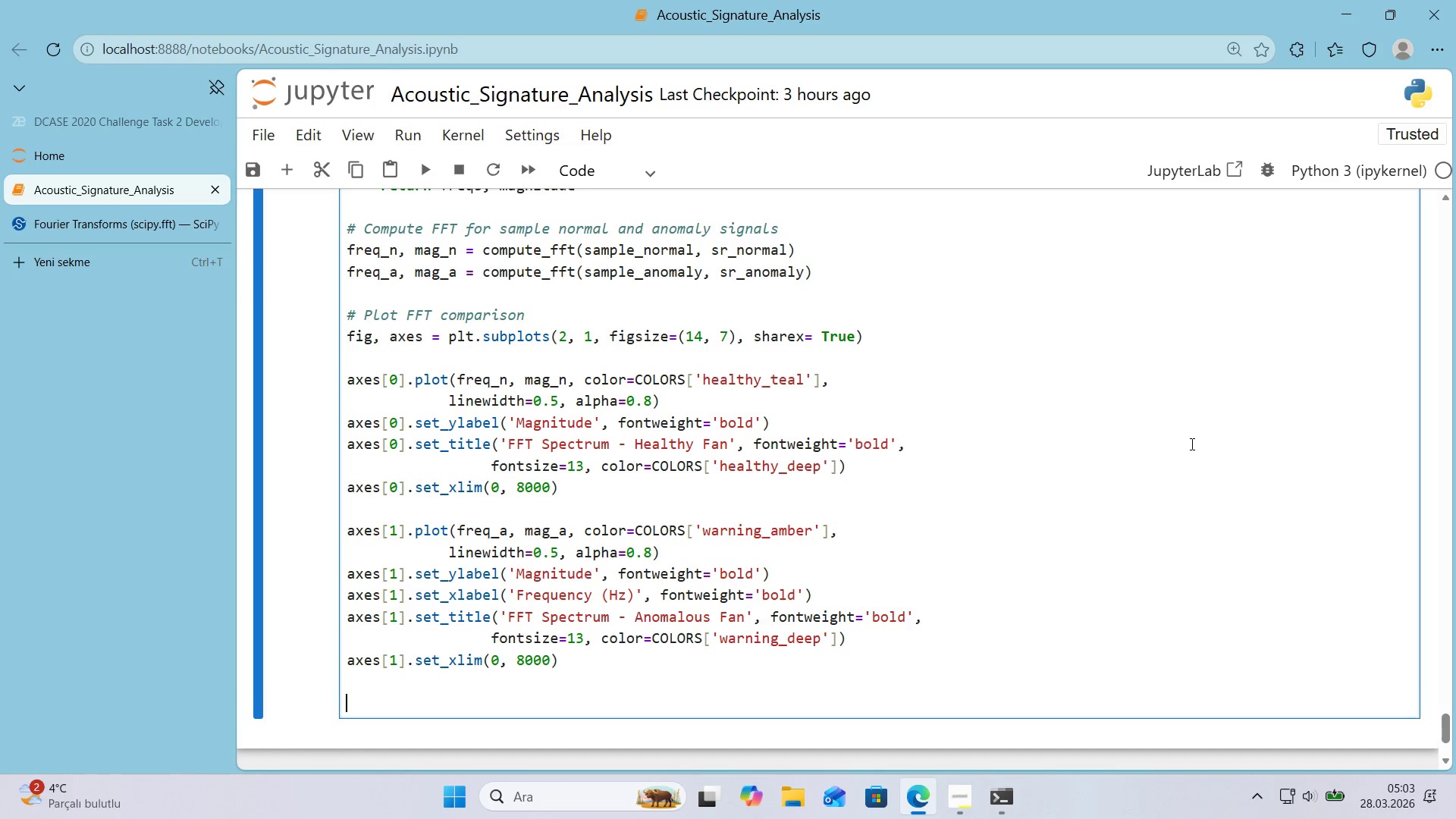 
key(Enter)
 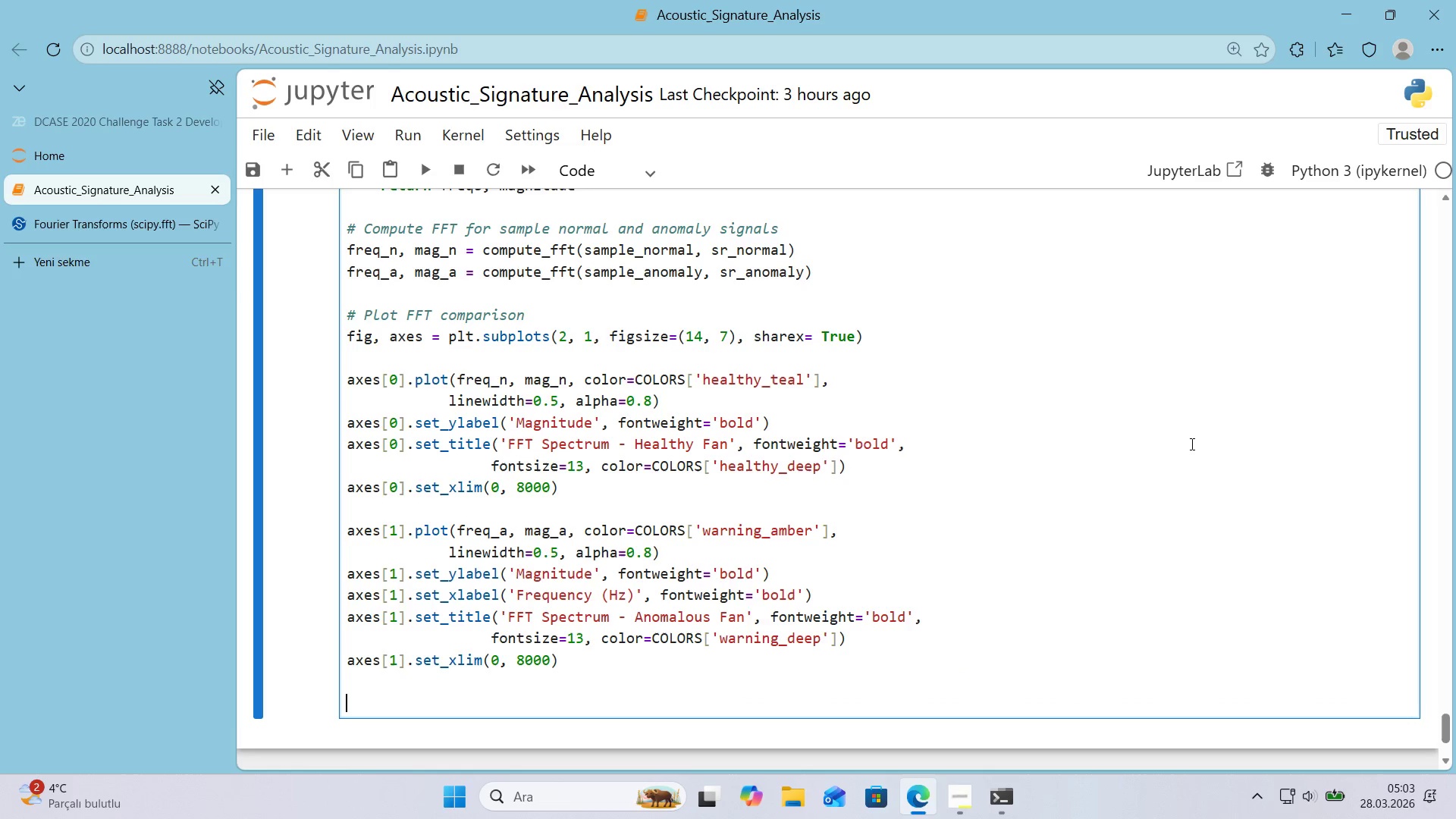 
type(plt.t'ght_layout*()
 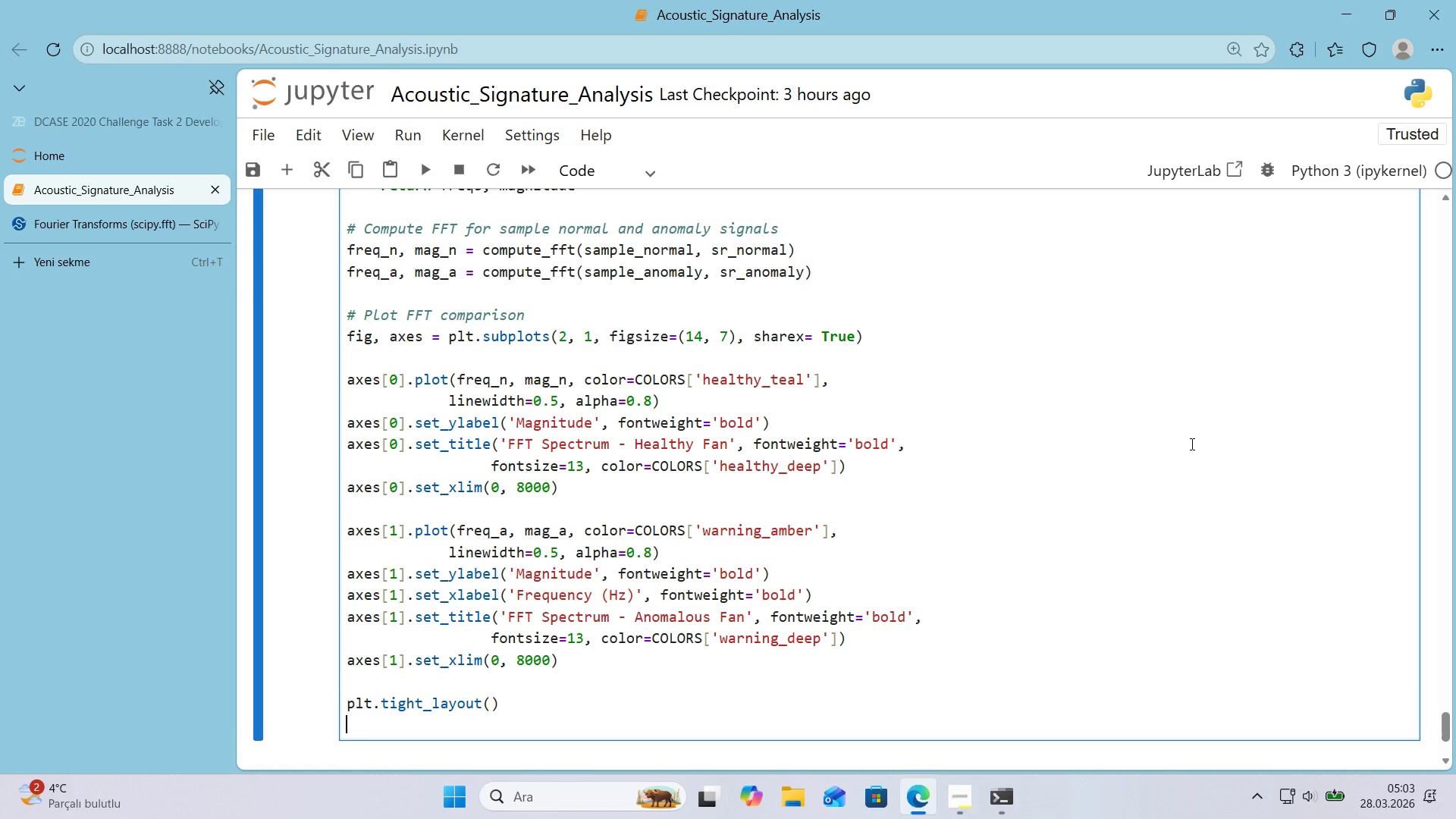 
 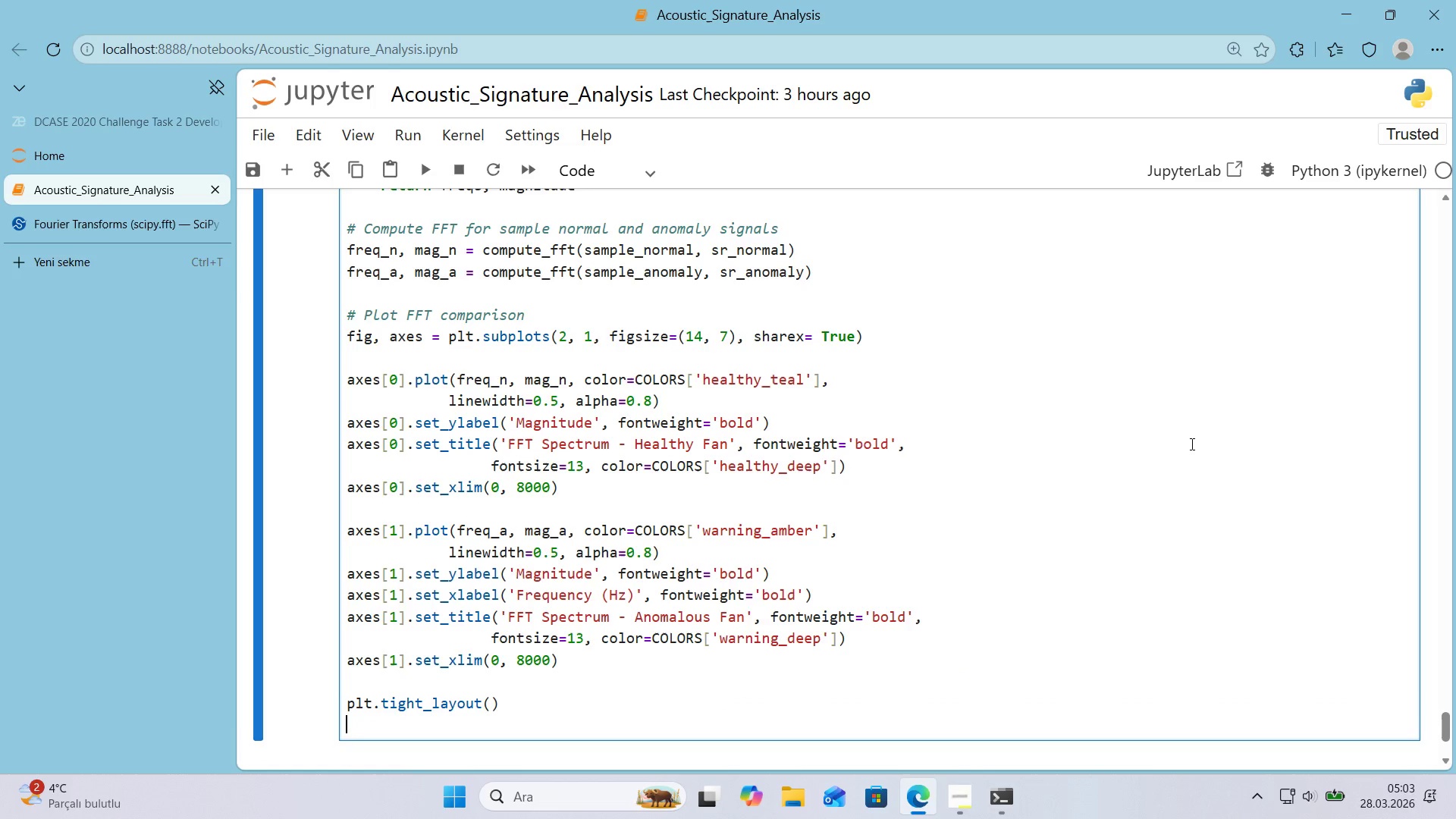 
key(Enter)
 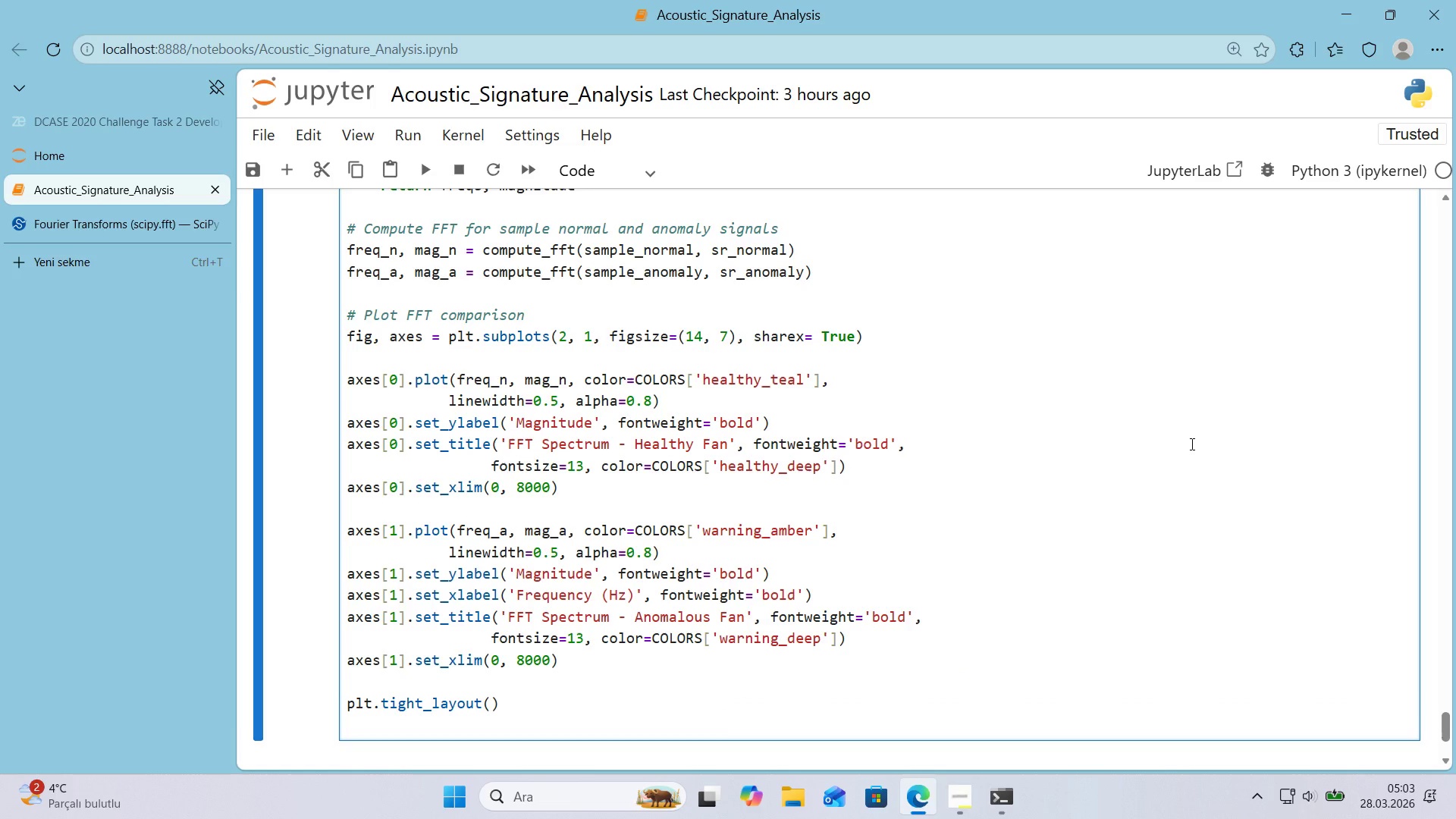 
type(plt.savef'g*()
 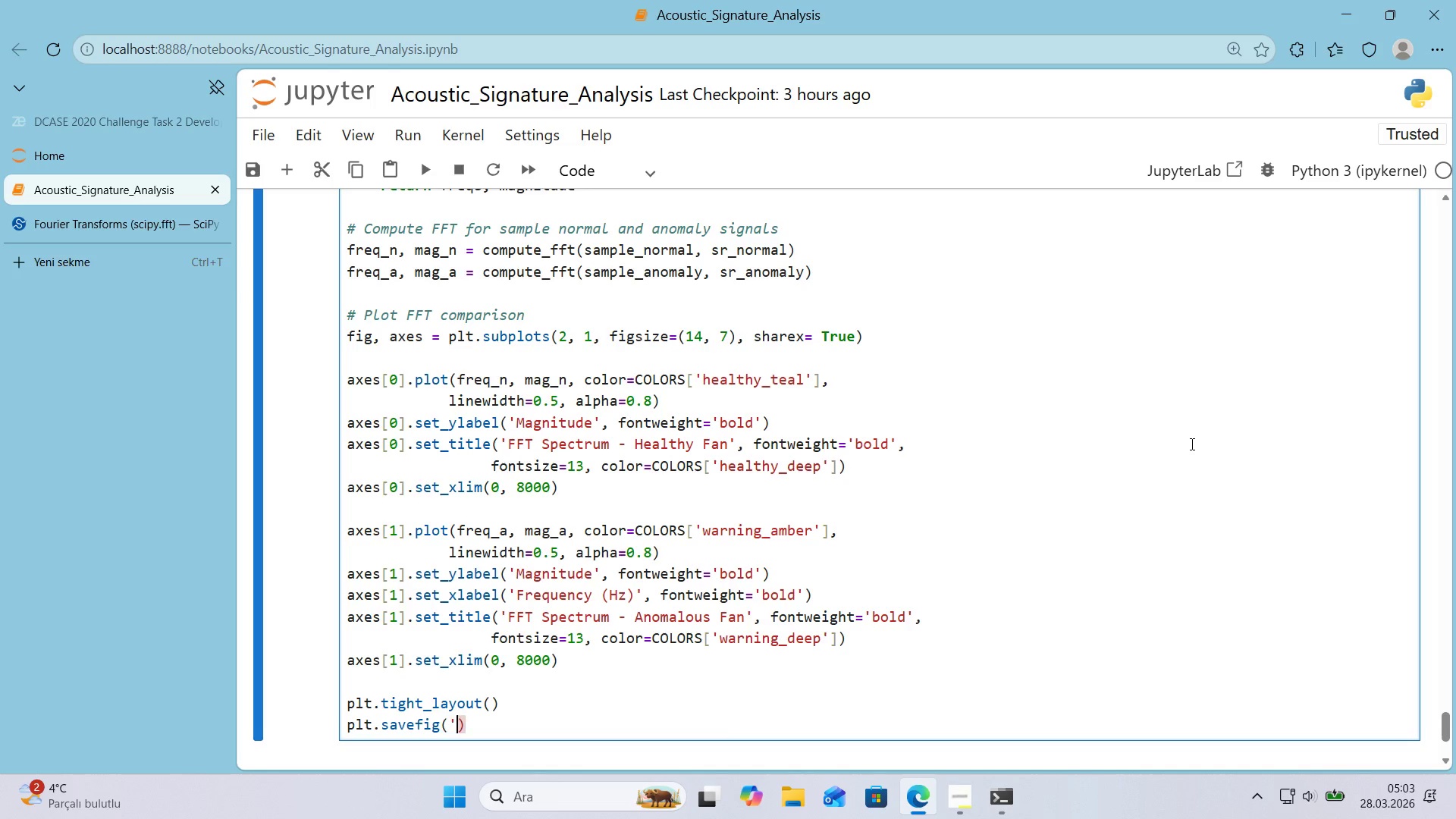 
 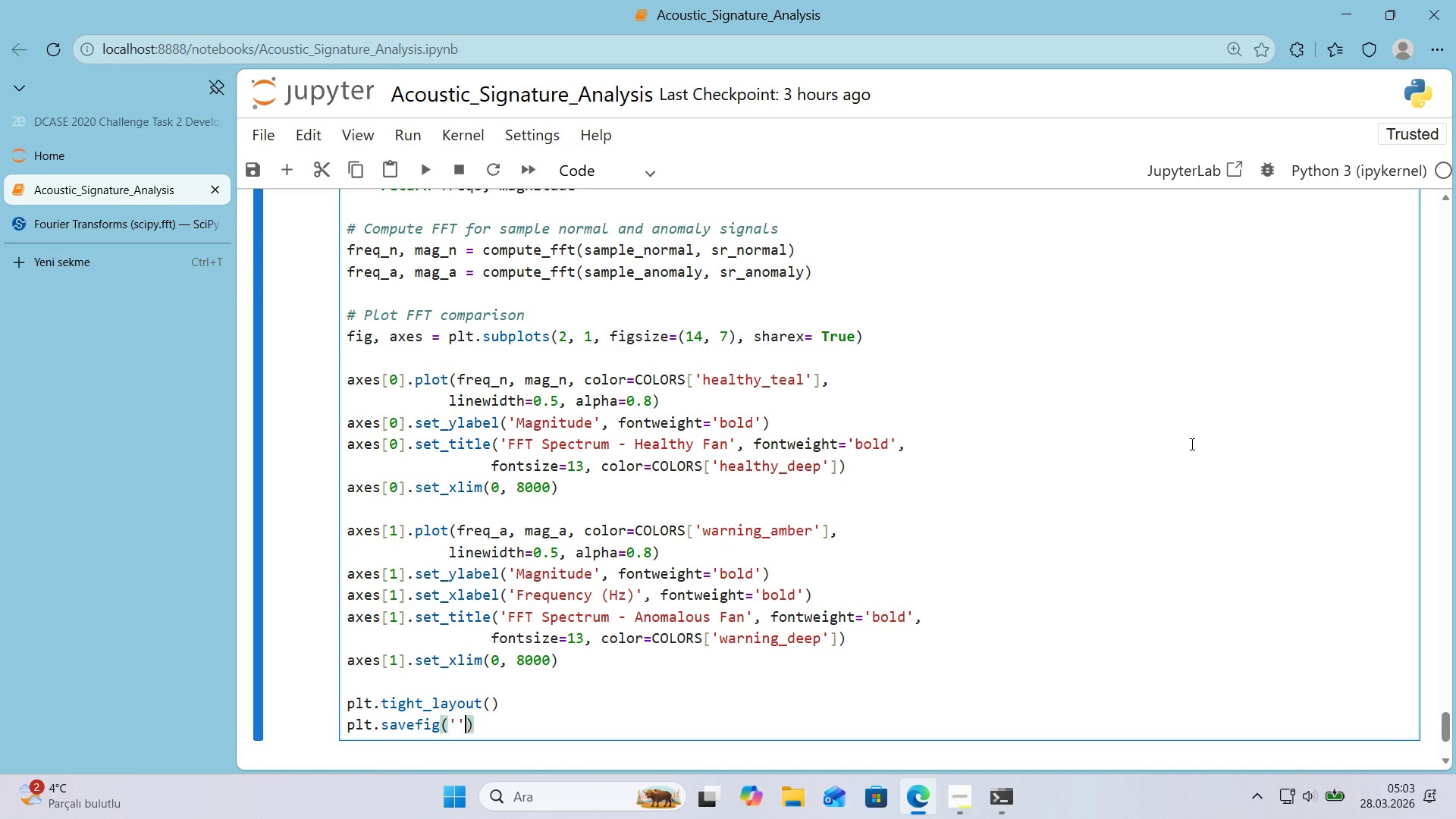 
key(ArrowLeft)
 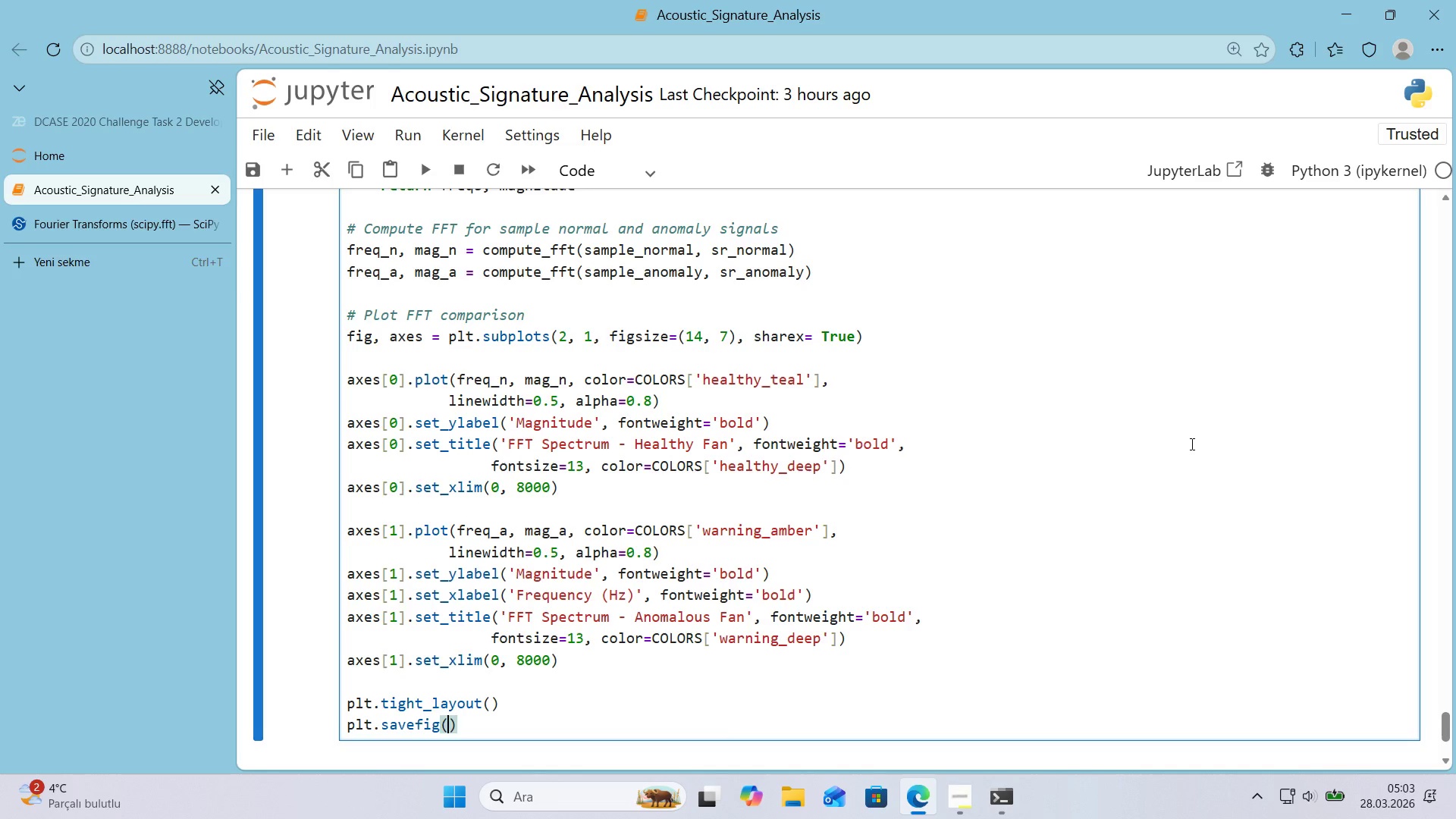 
type(@@)
 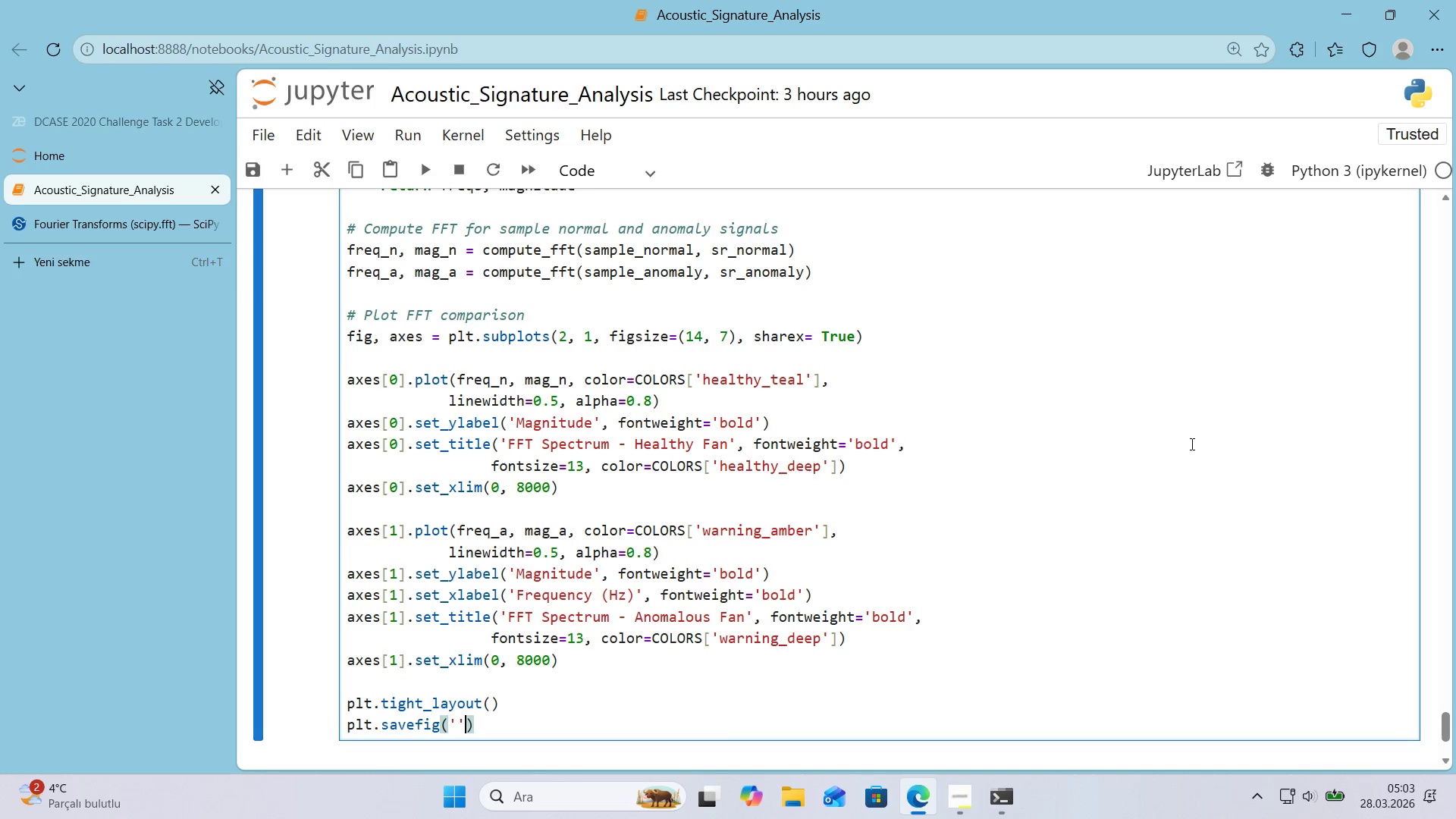 
key(ArrowLeft)
 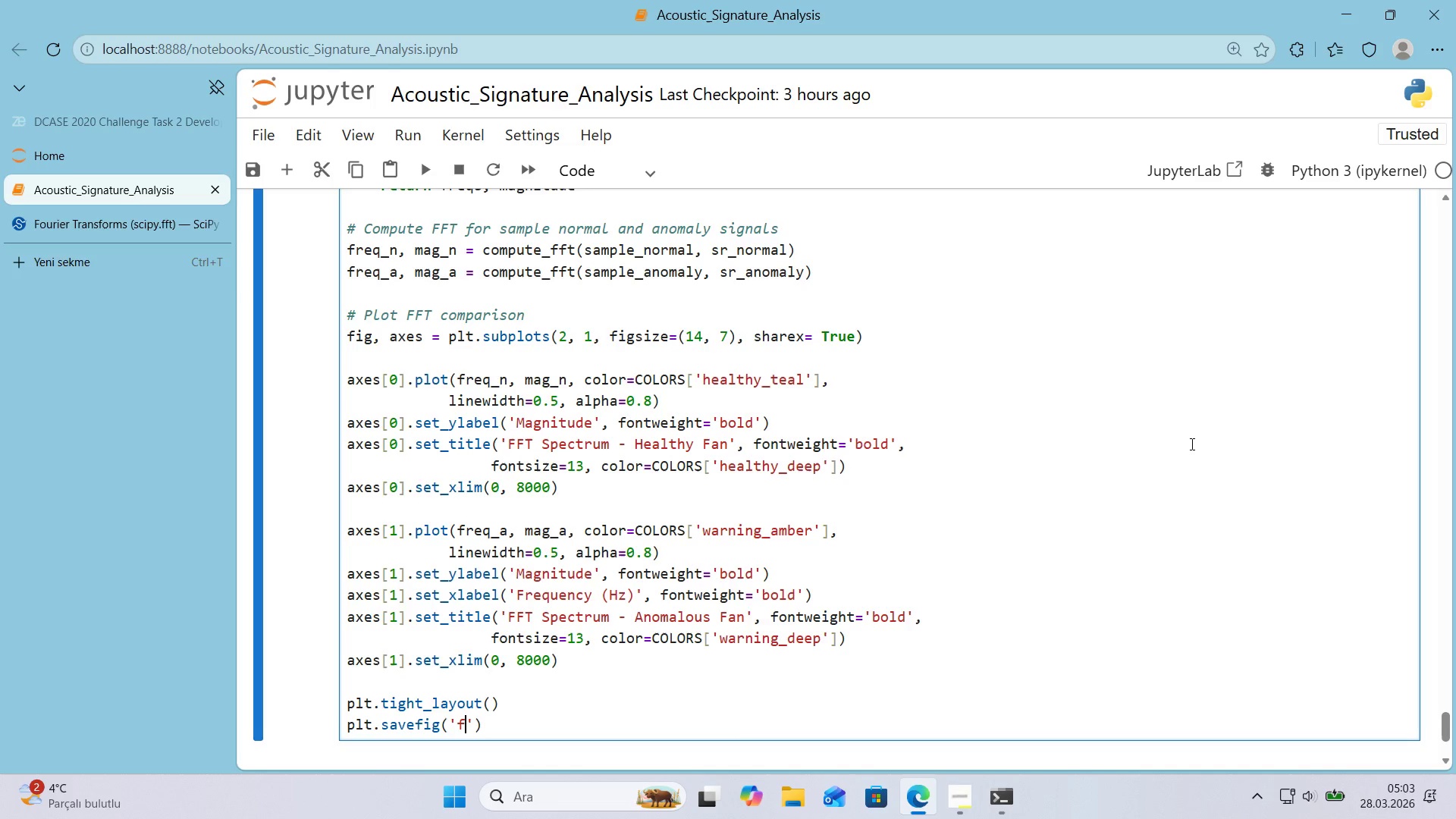 
type(f'g_03_fft_compar'son.png)
 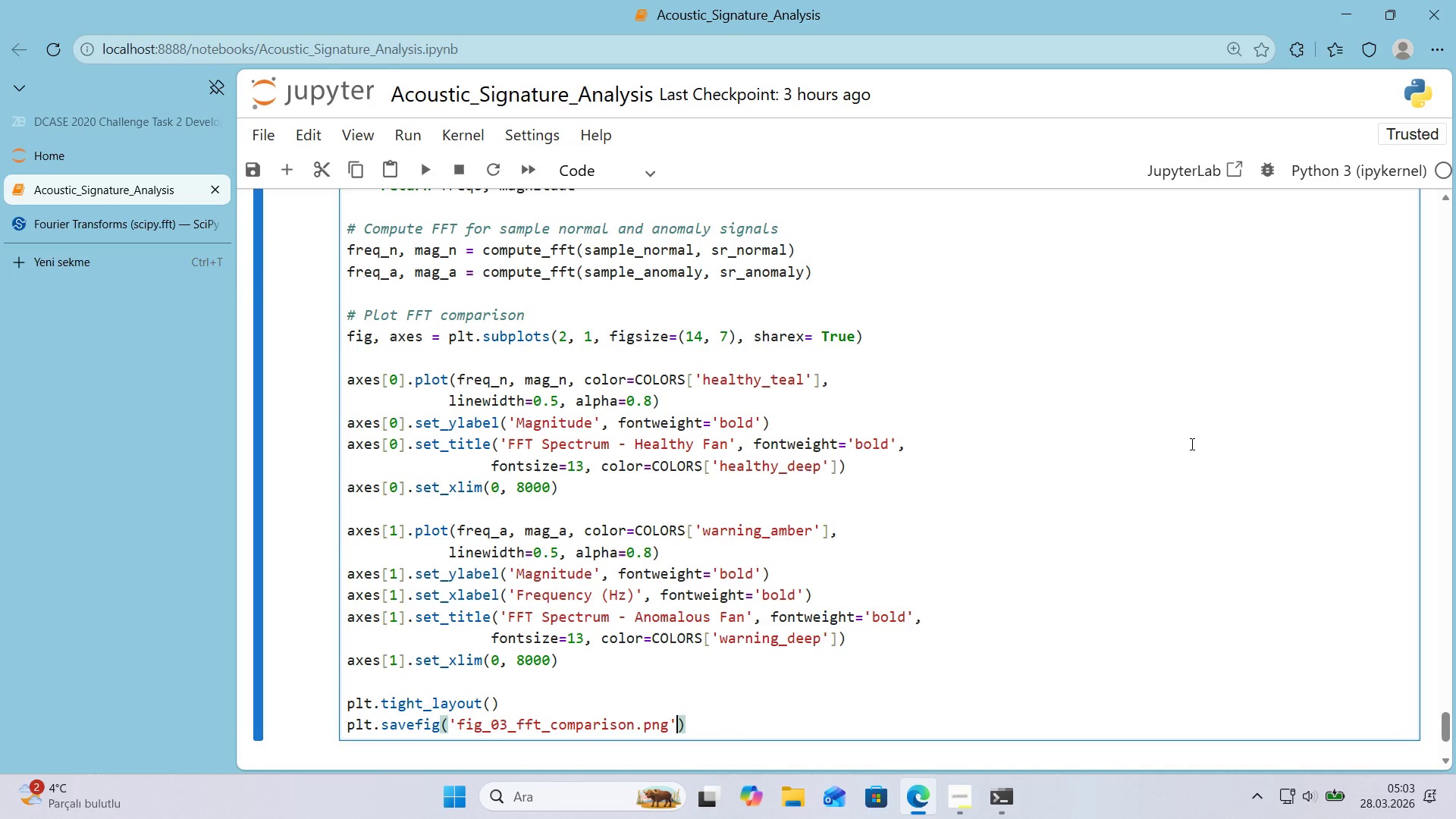 
 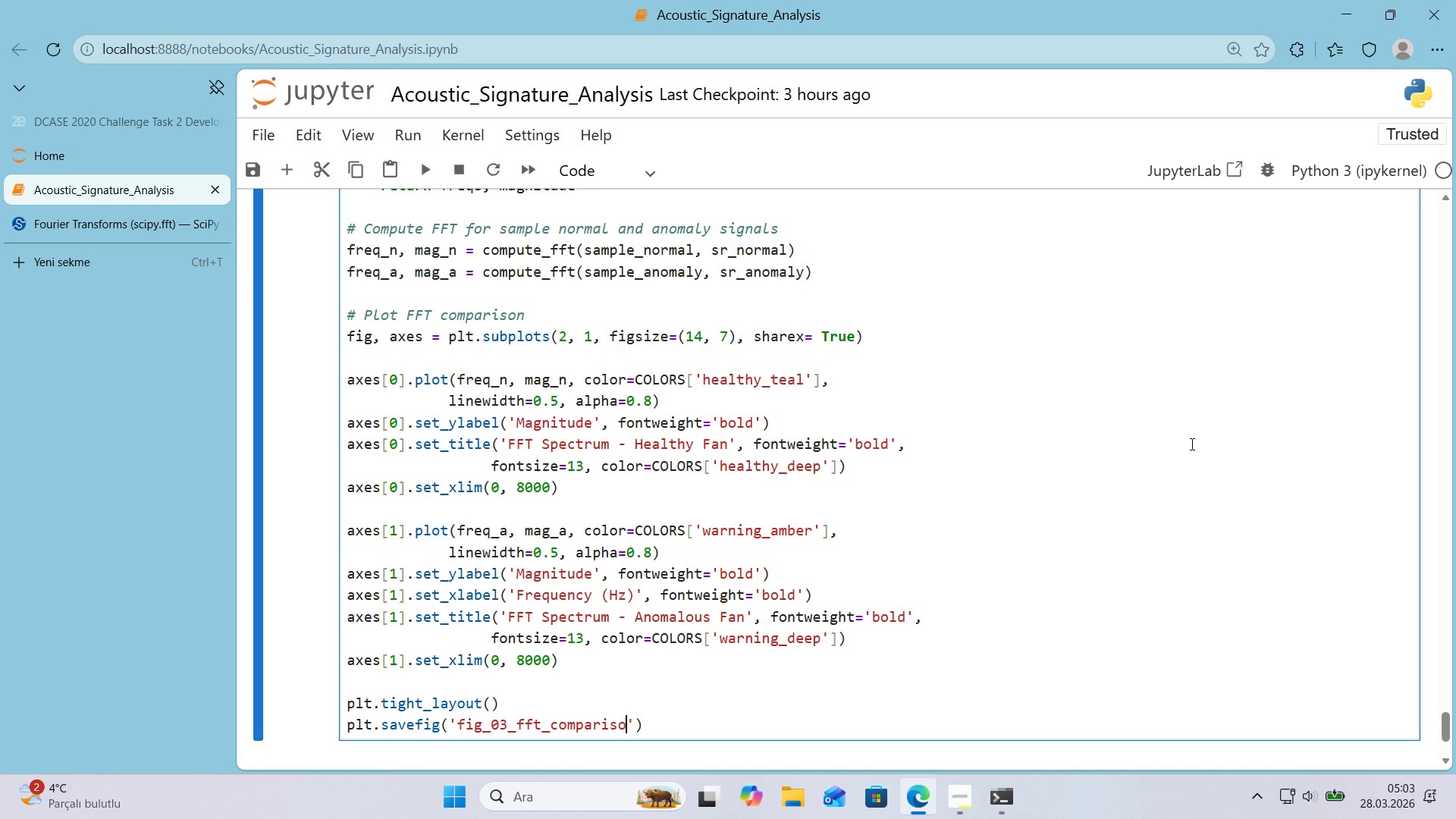 
key(ArrowRight)
 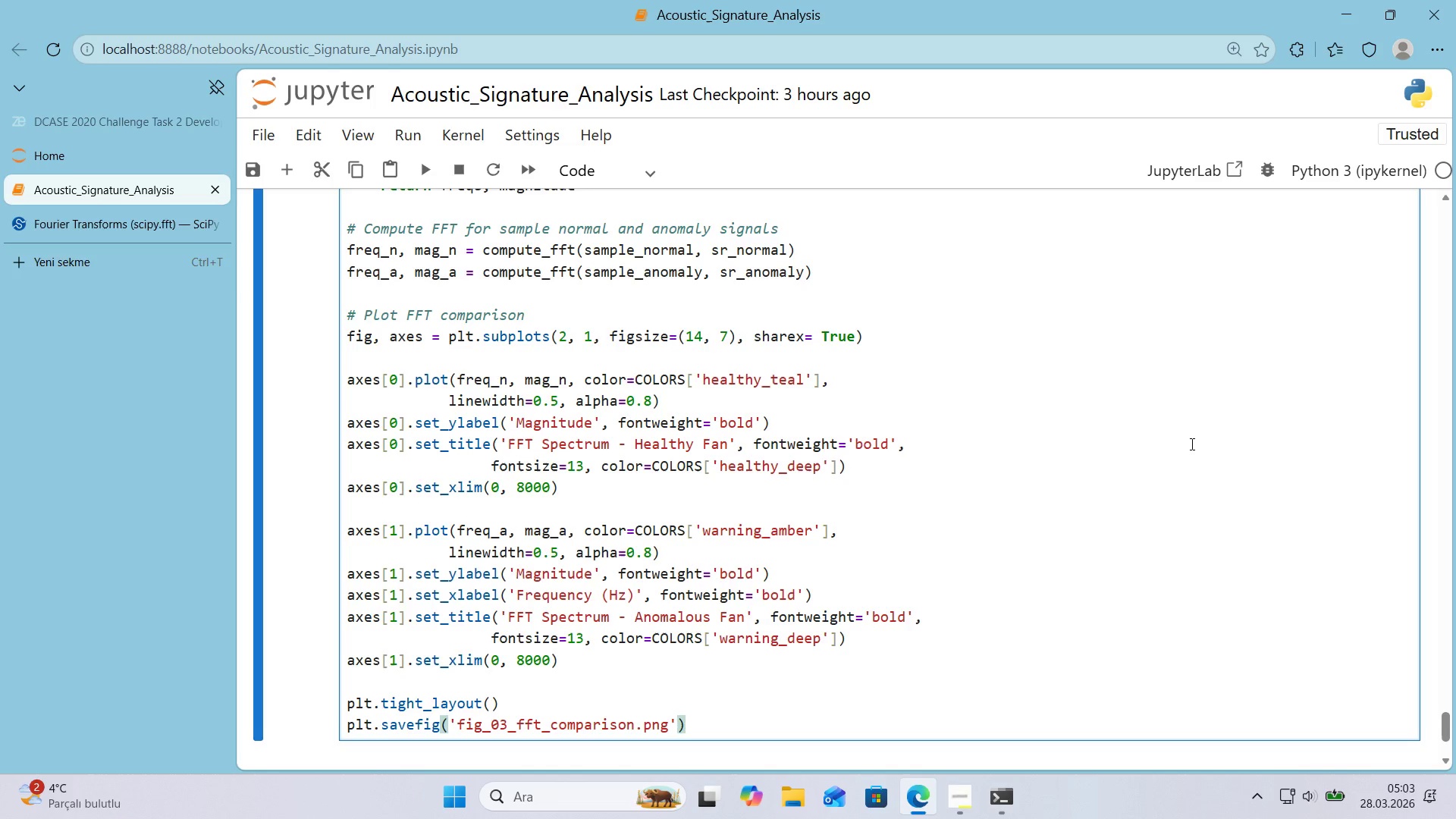 
type(, dp')200, bbox'n)
key(Backspace)
key(Backspace)
type(_'nches)@@)
 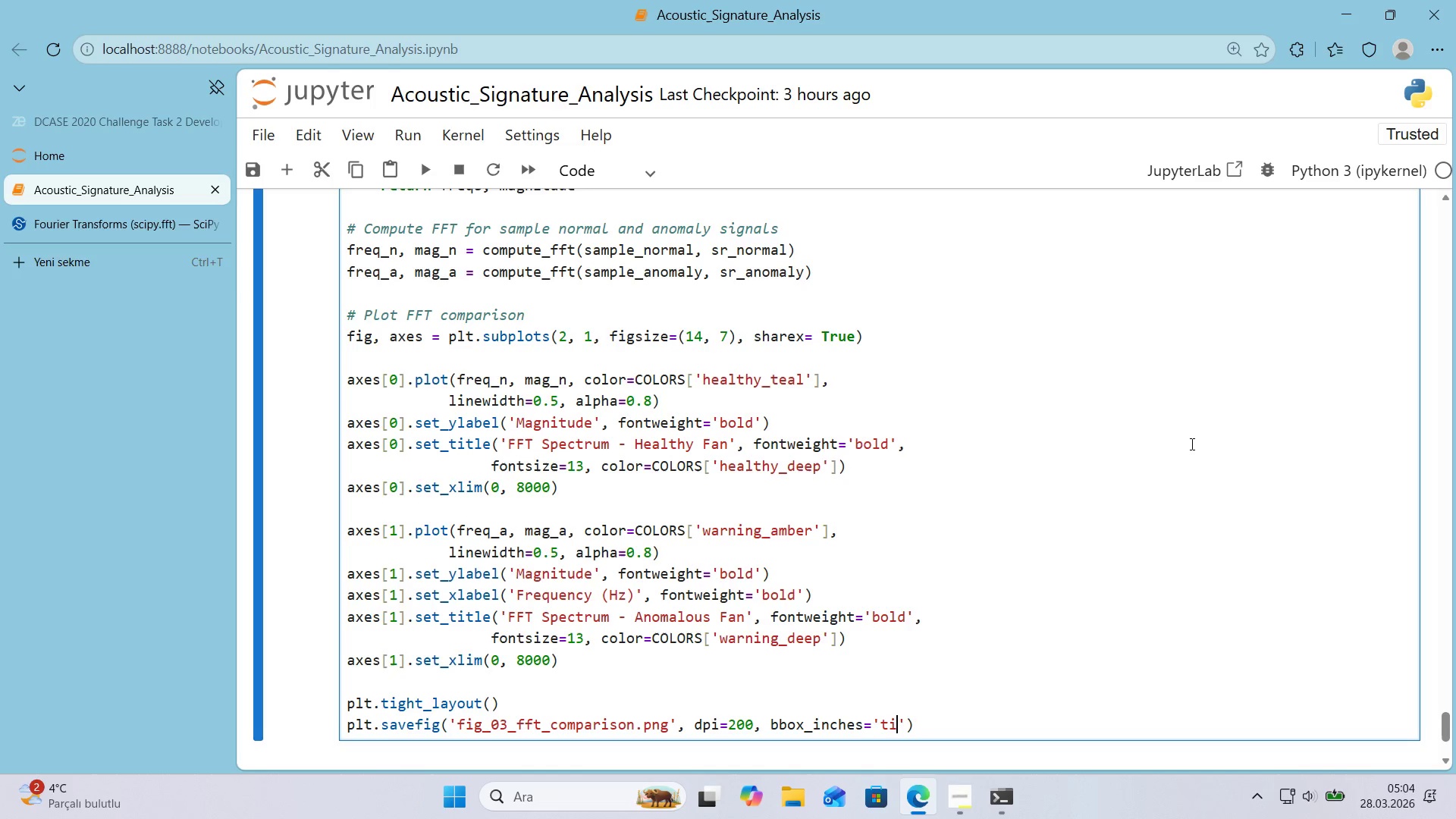 
 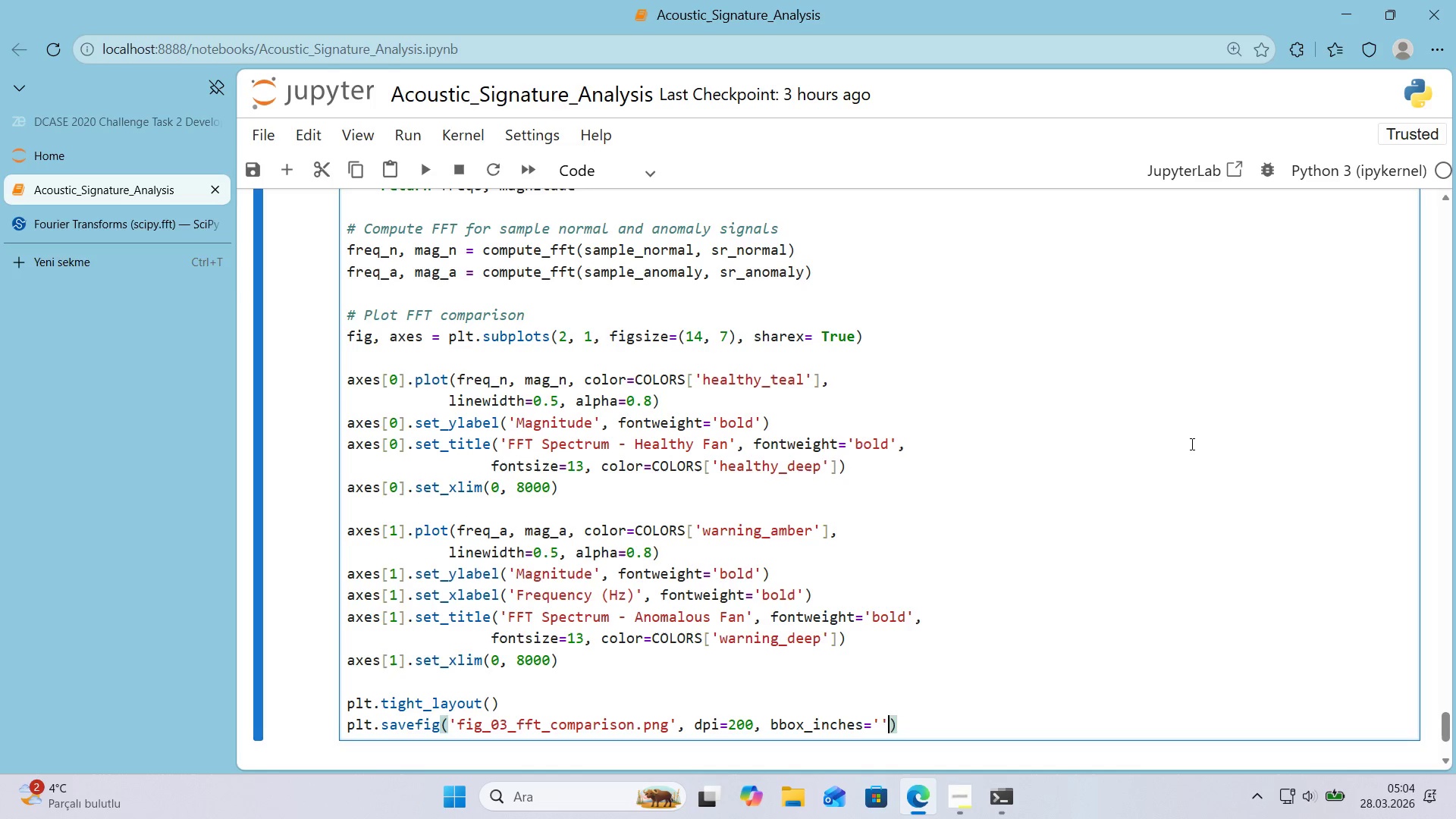 
key(ArrowLeft)
 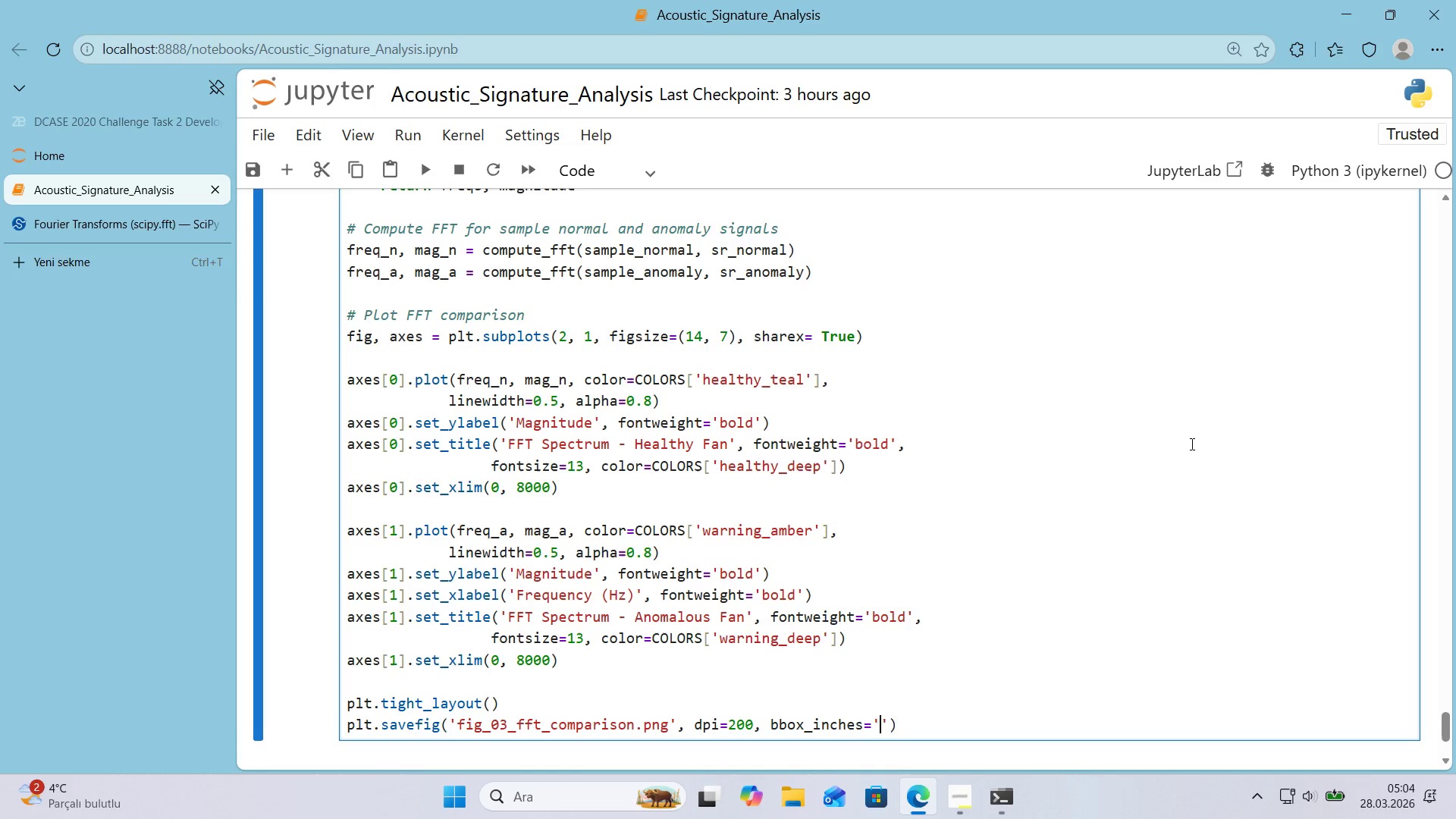 
type(t'ght)
 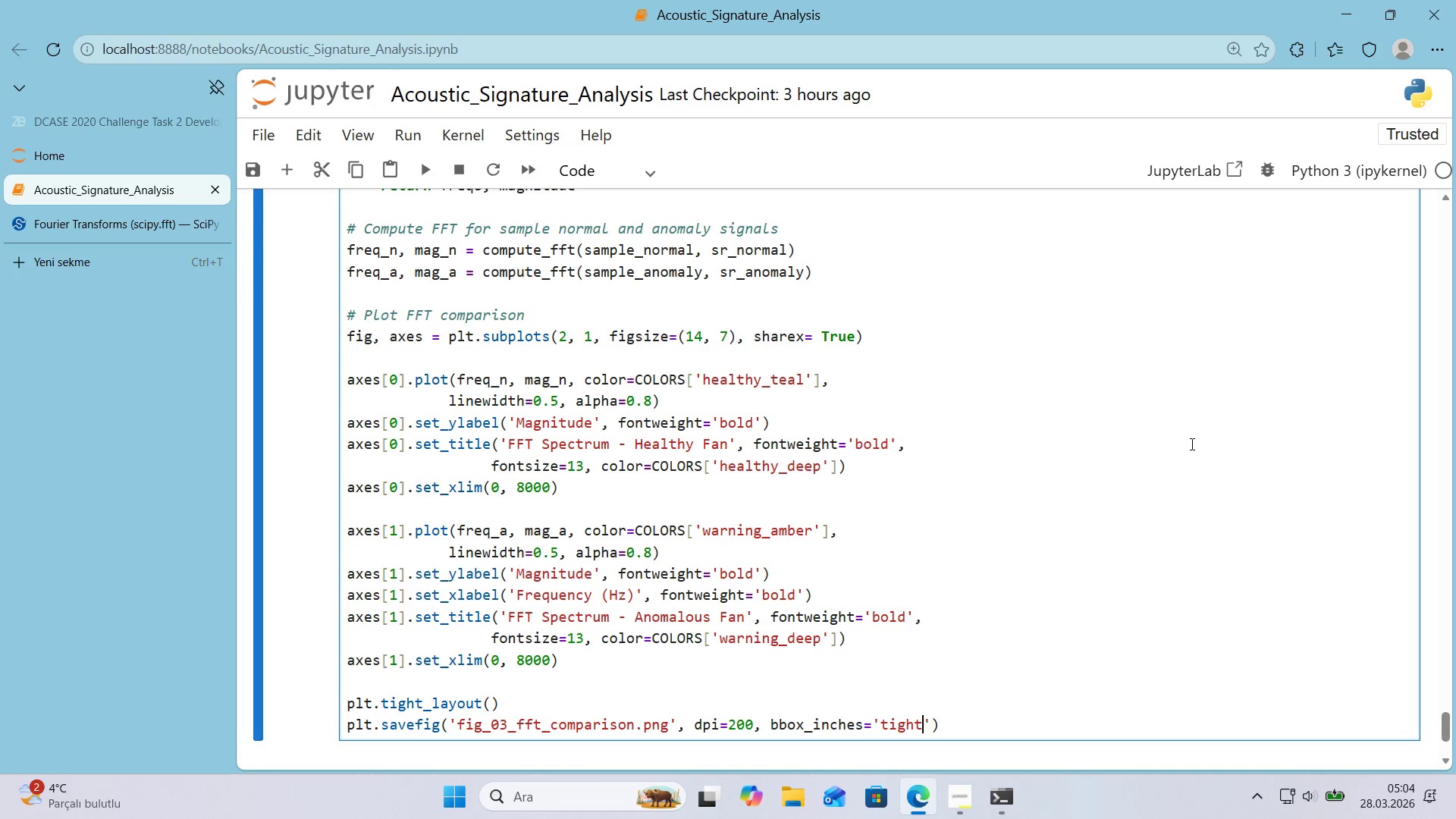 
key(ArrowRight)
 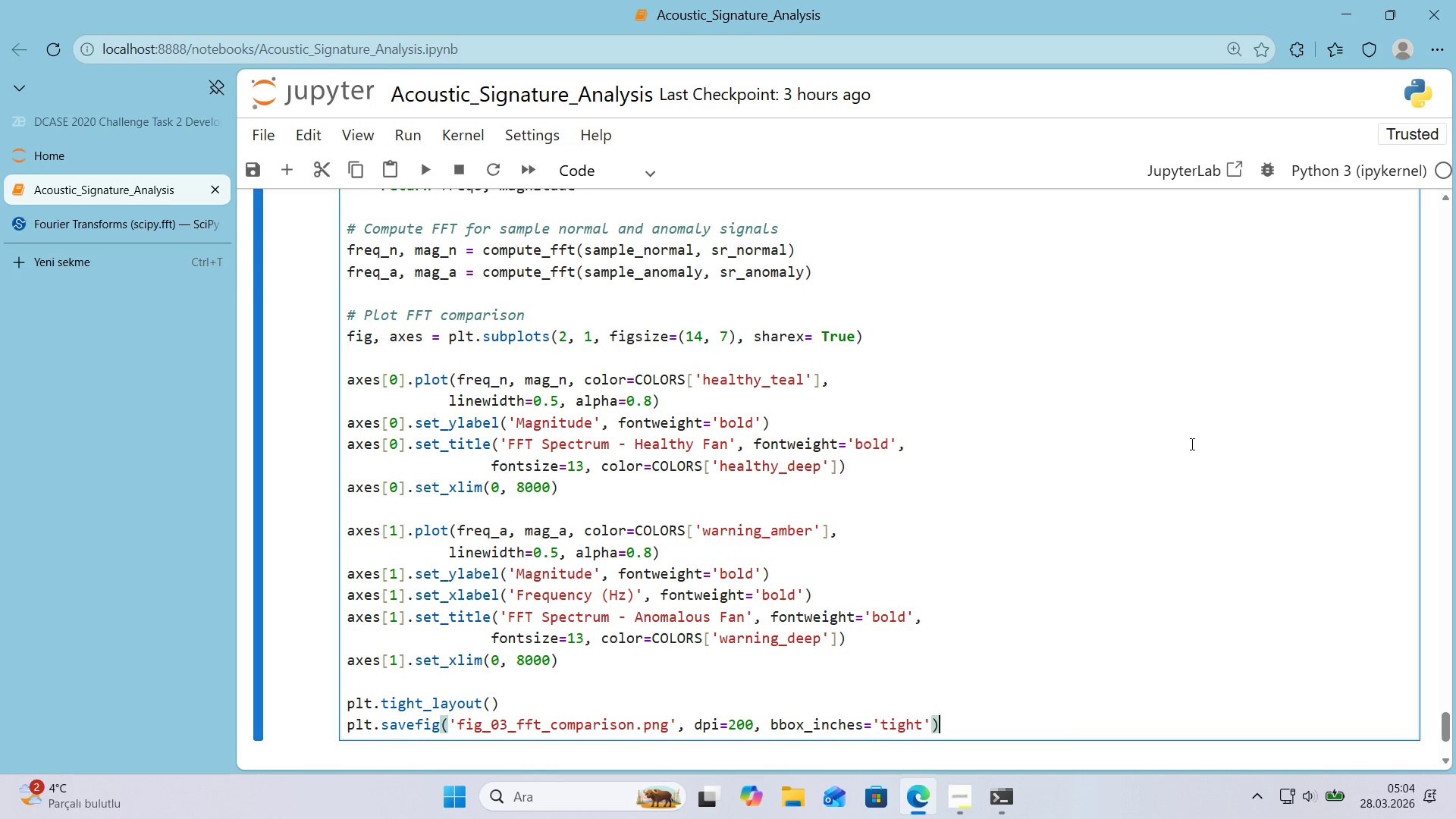 
key(ArrowRight)
 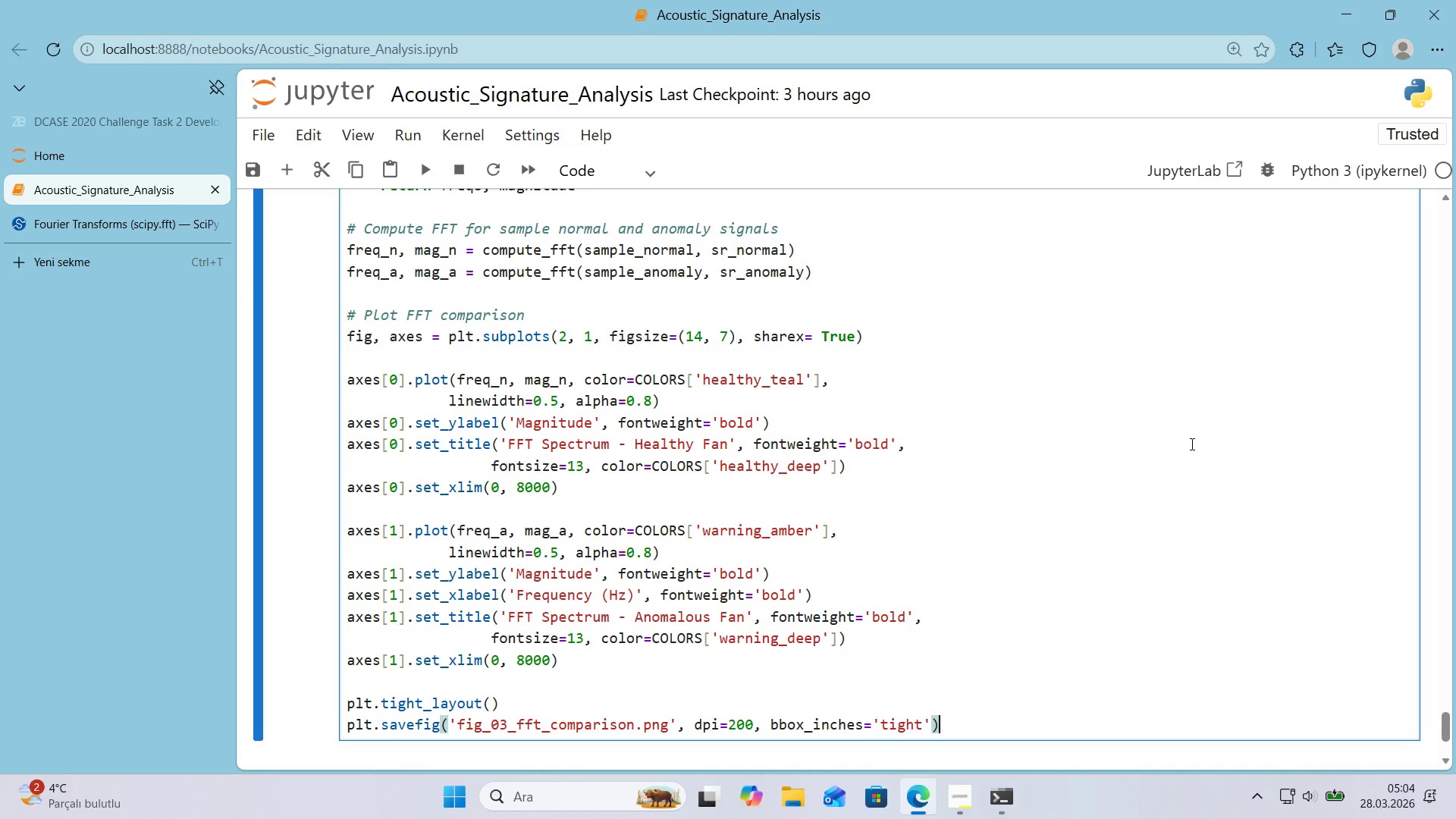 
key(Enter)
 